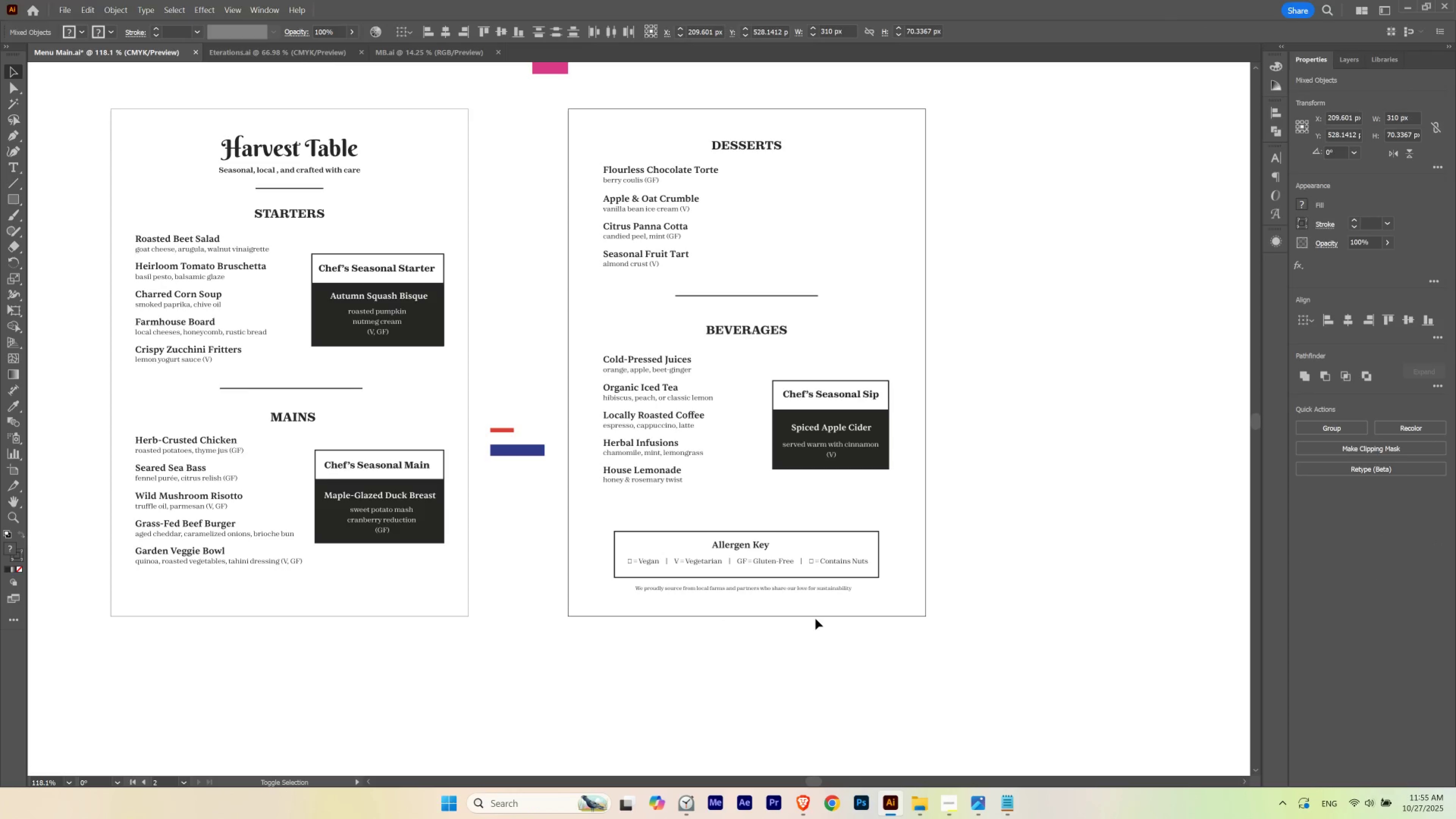 
key(Shift+ArrowUp)
 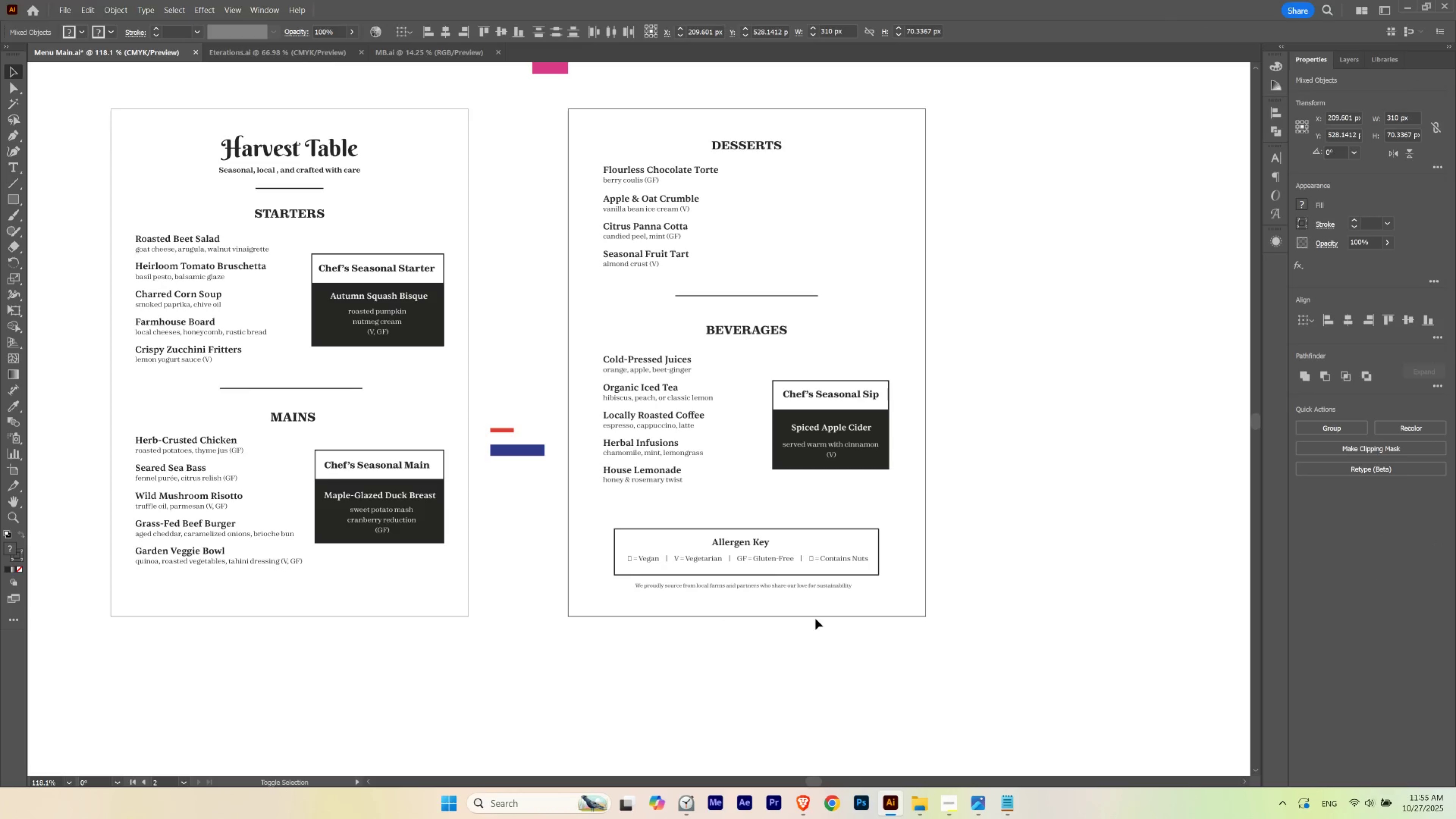 
key(Shift+ArrowUp)
 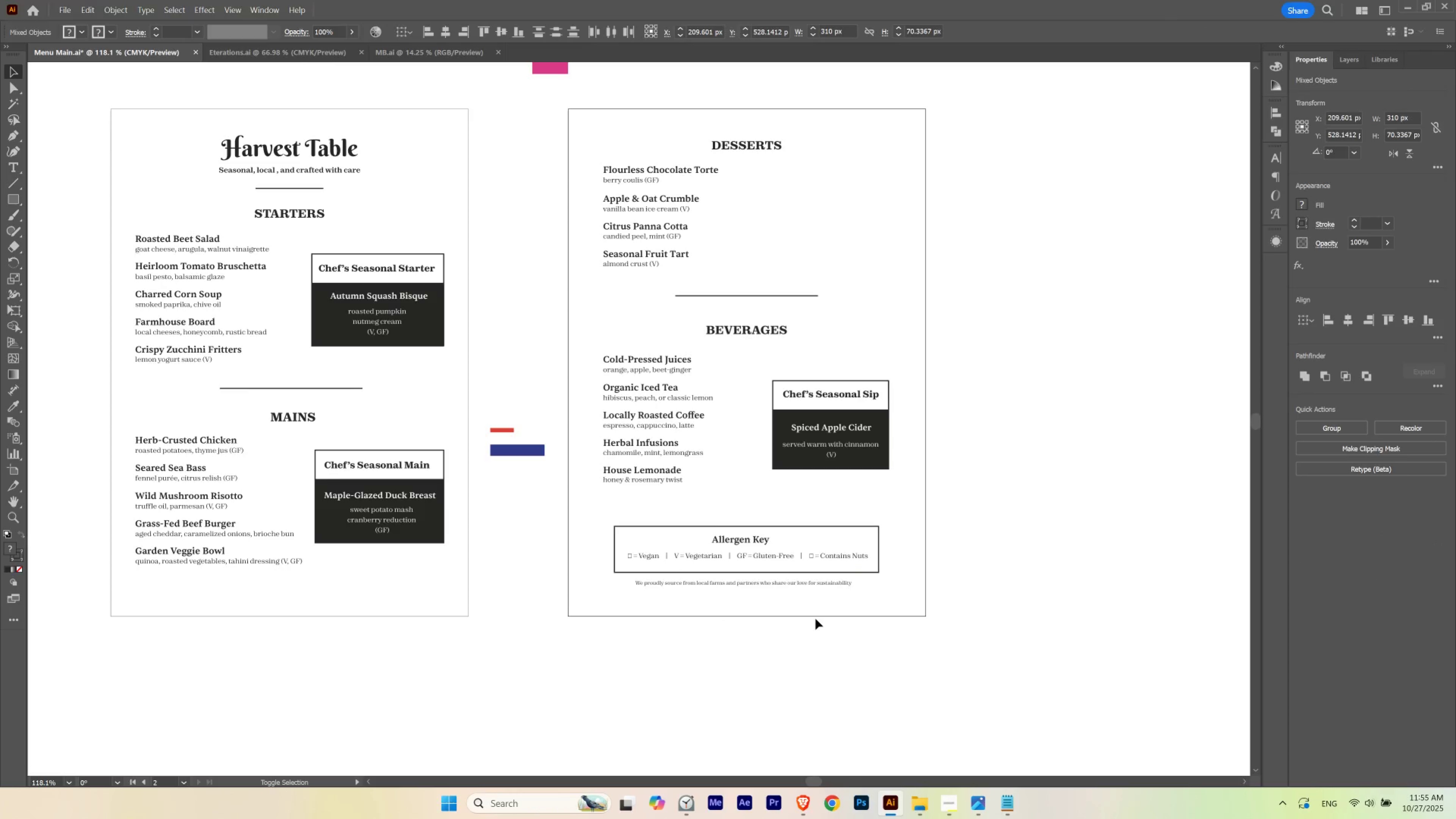 
key(Shift+ArrowUp)
 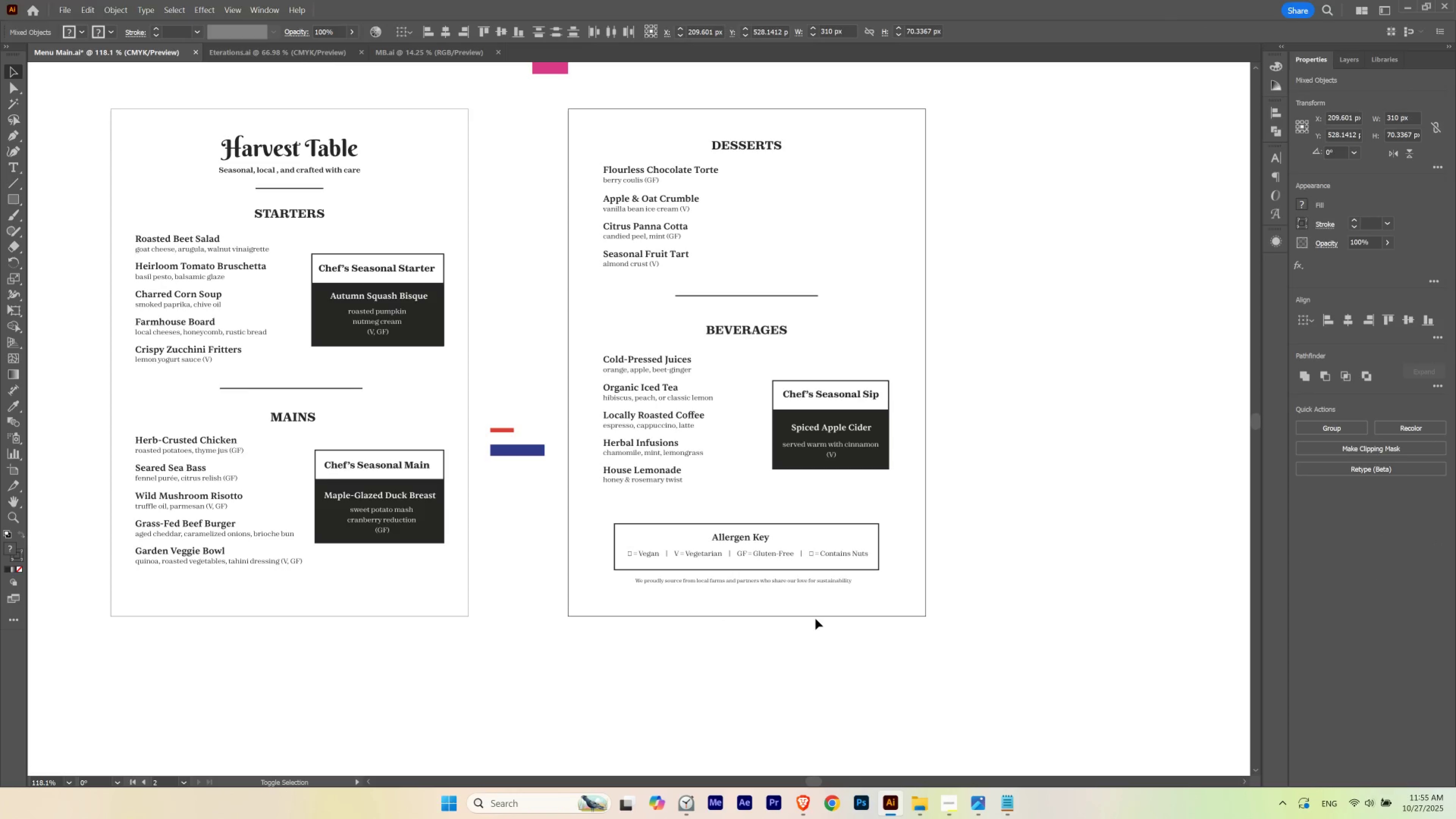 
key(Shift+ArrowDown)
 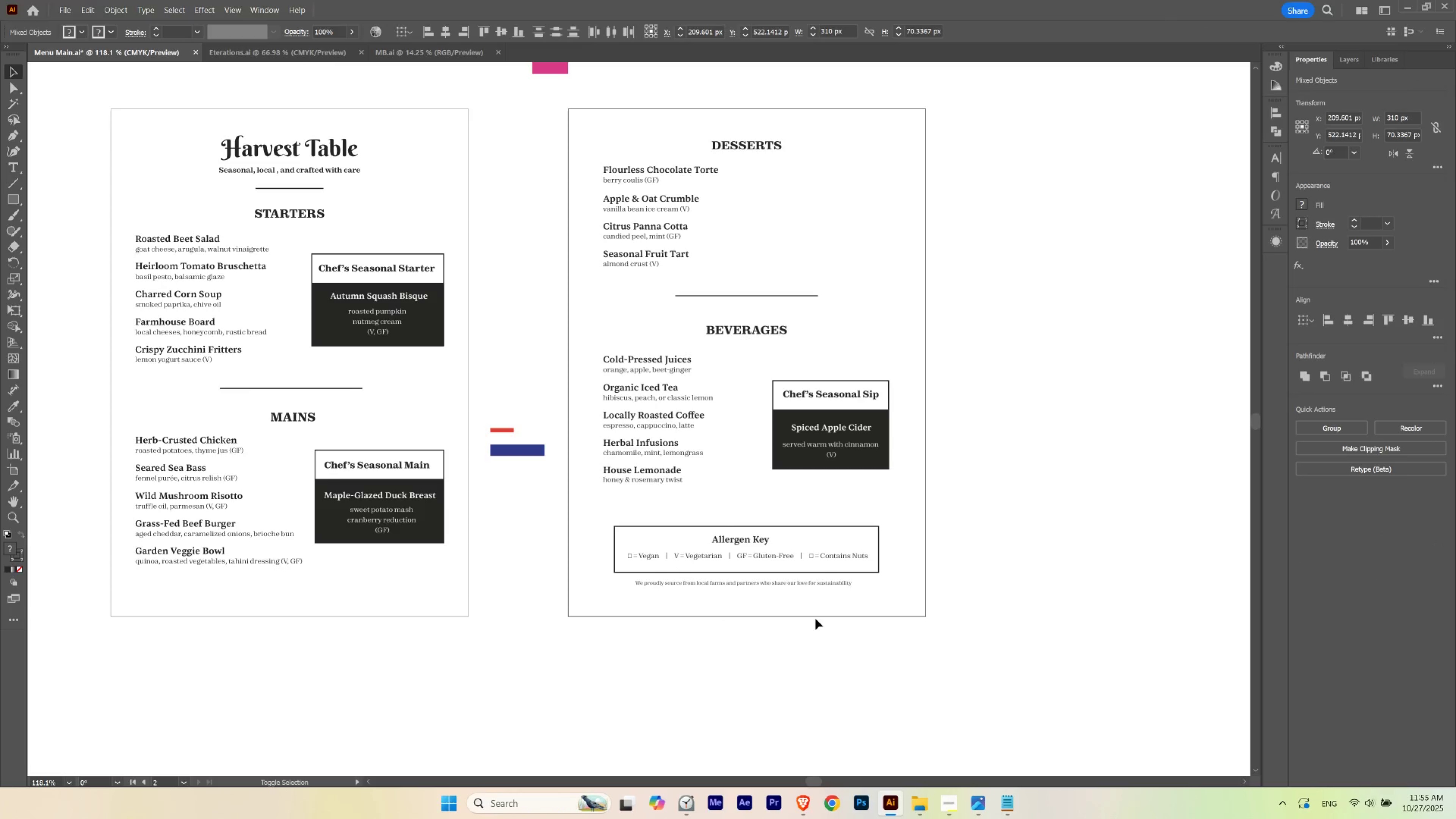 
key(Shift+ArrowUp)
 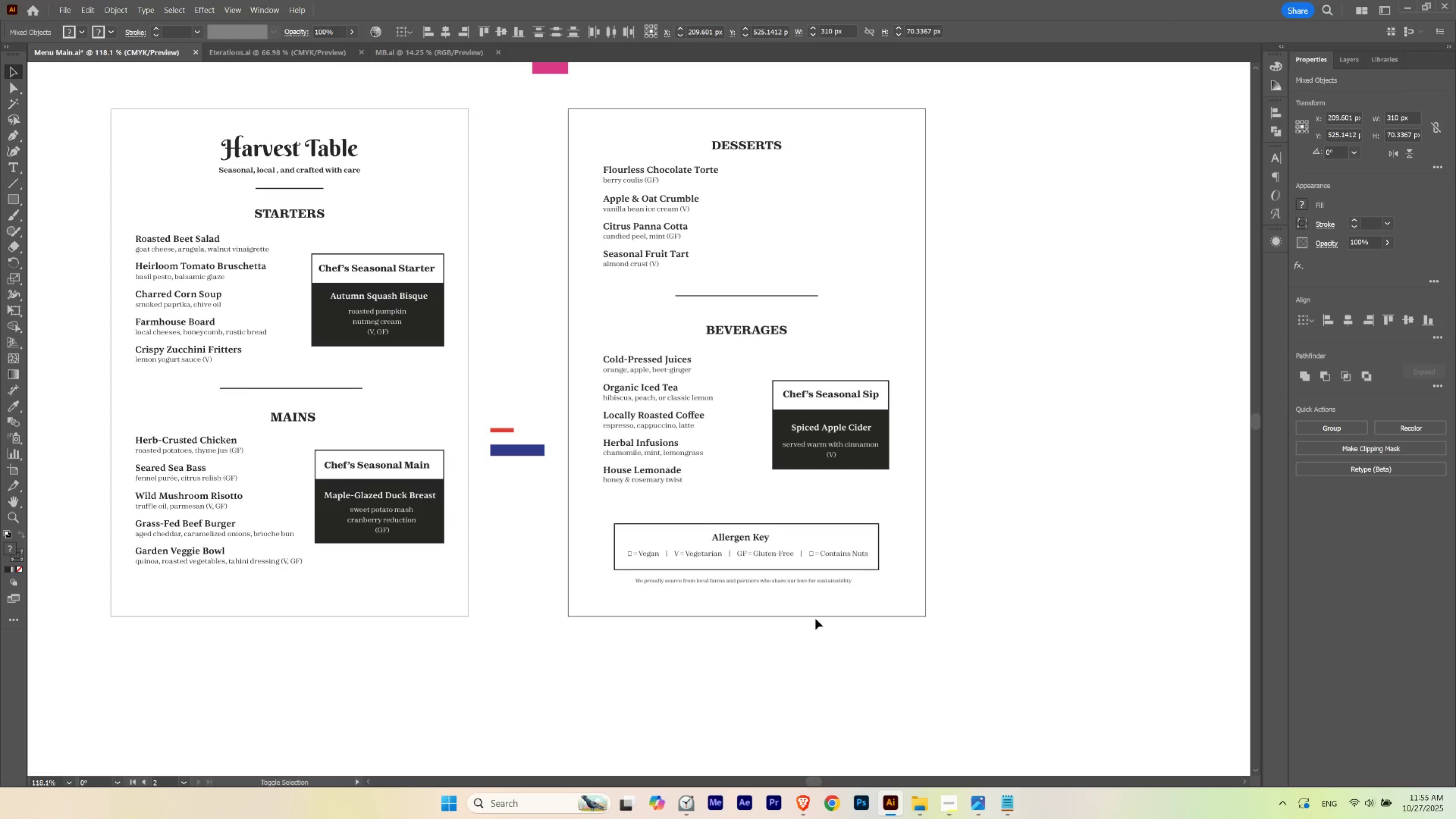 
key(Shift+ArrowUp)
 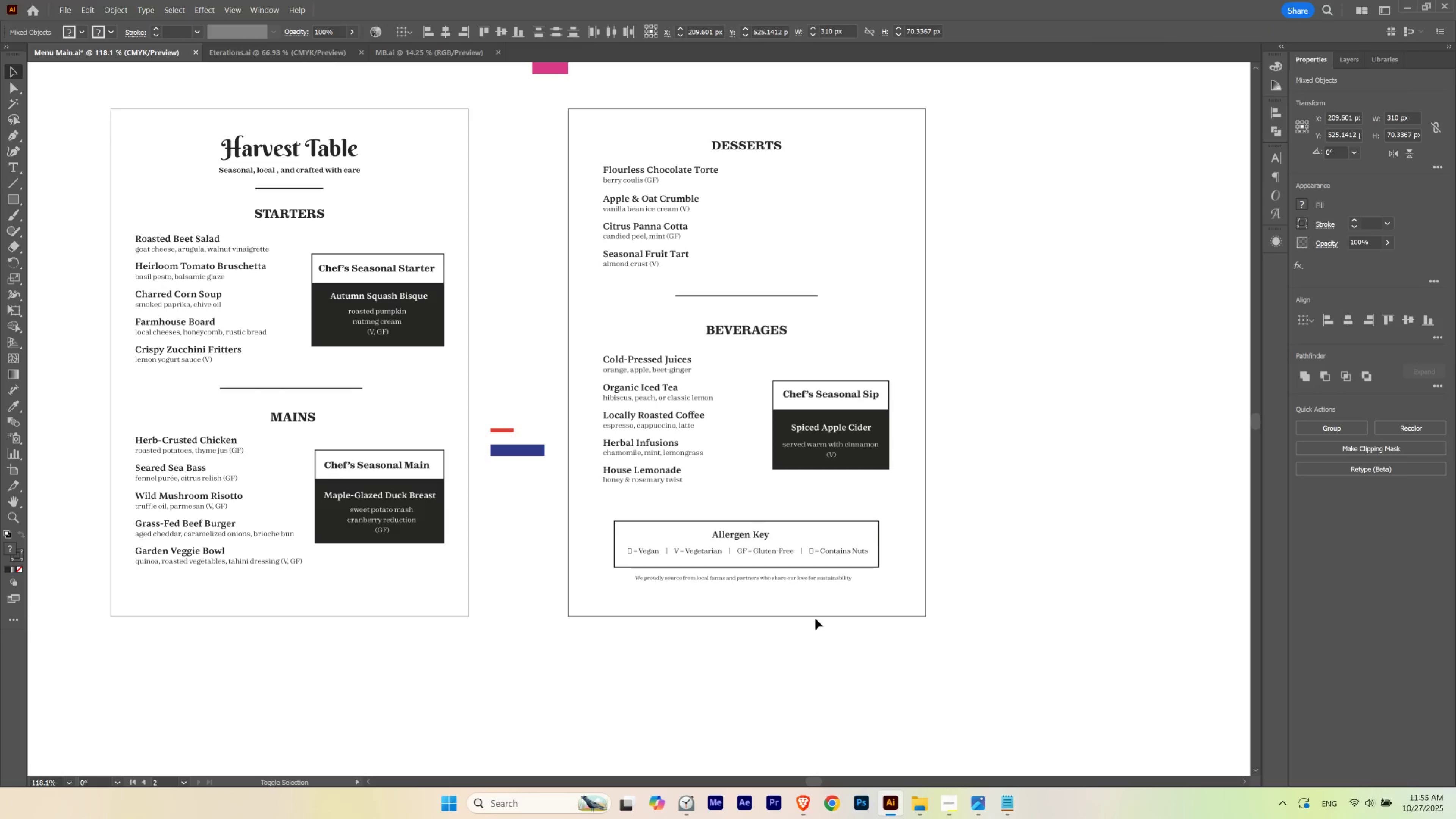 
key(Shift+ArrowDown)
 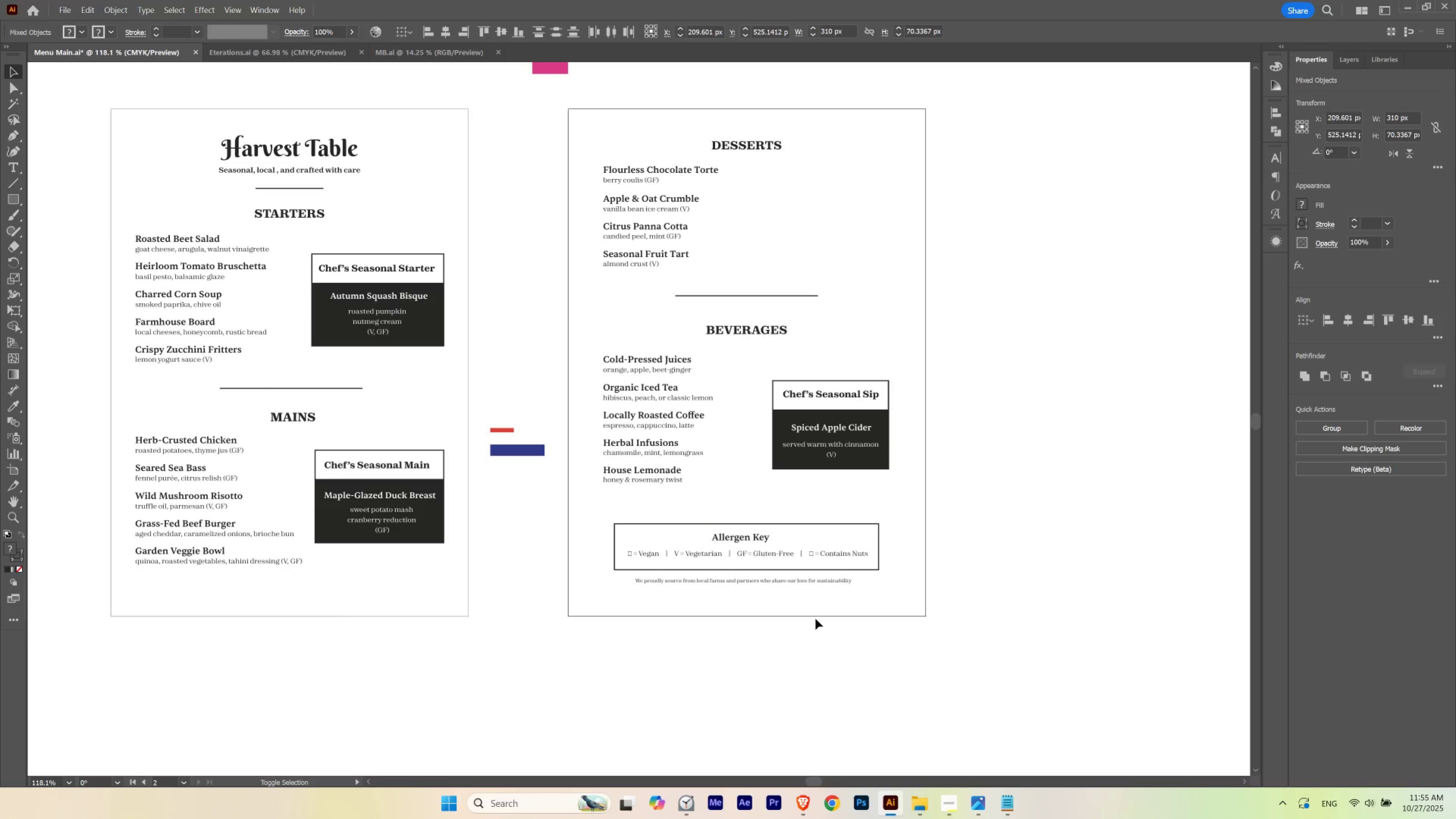 
key(Shift+ArrowUp)
 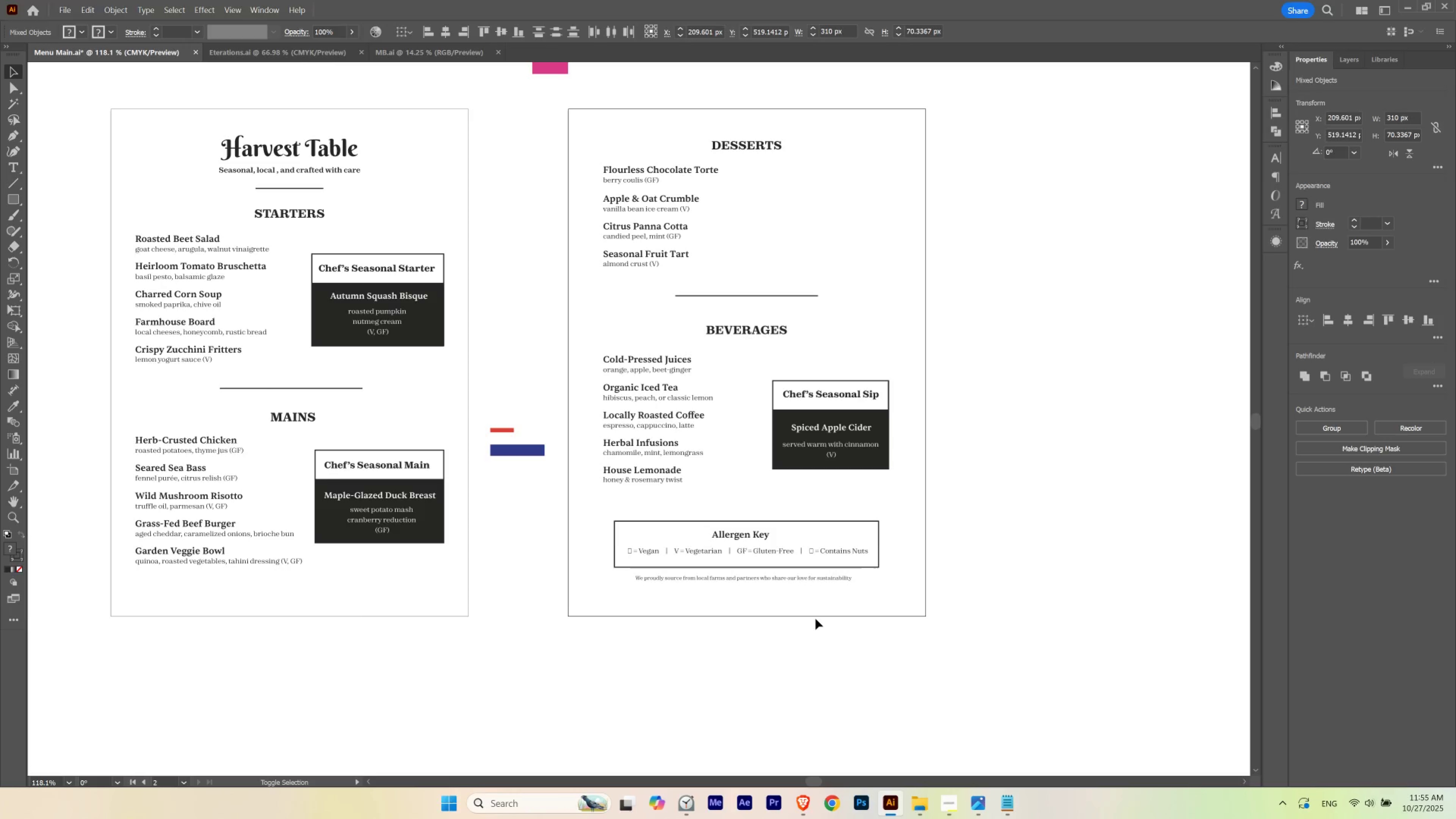 
key(Shift+ArrowDown)
 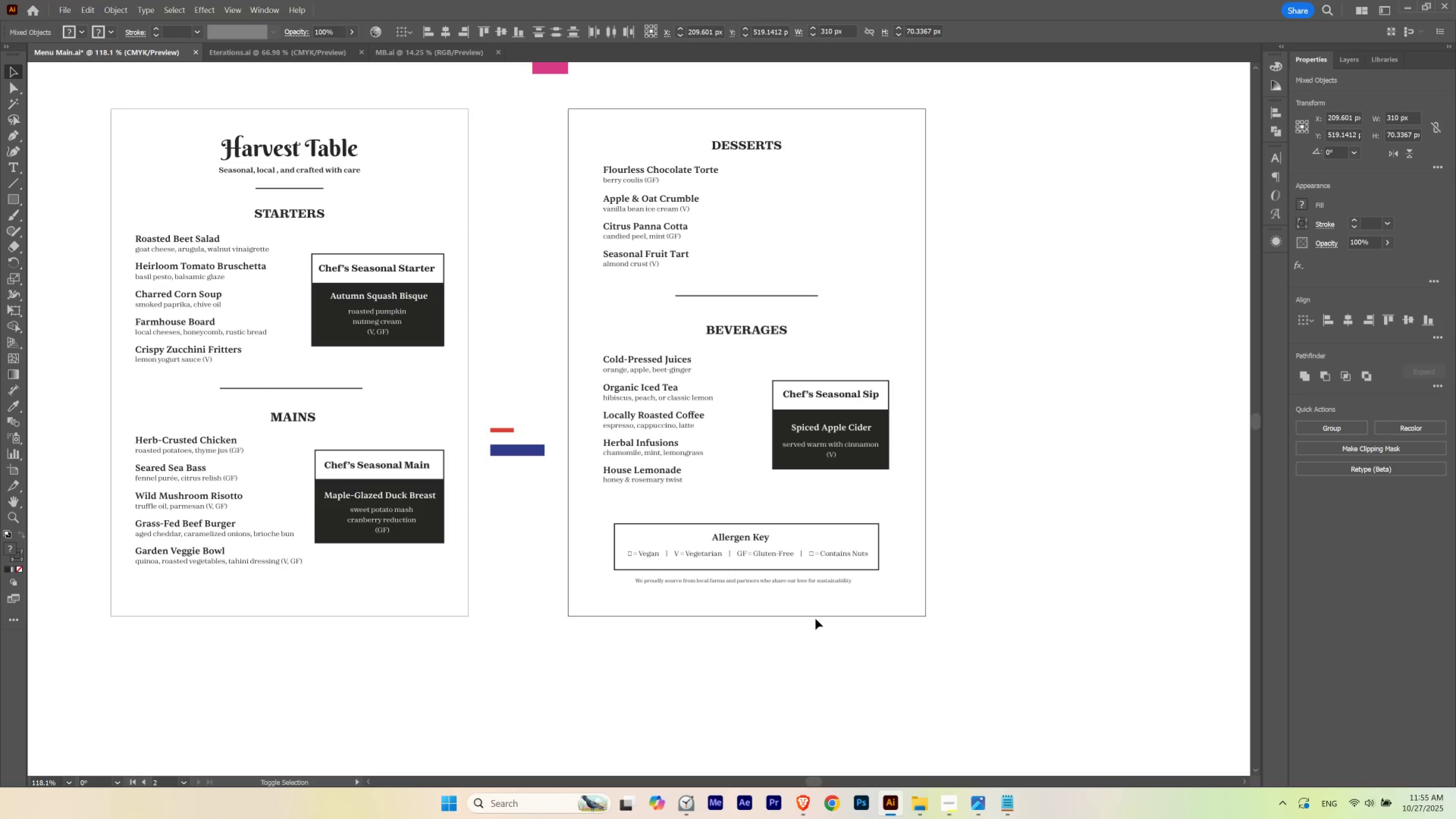 
key(Shift+ArrowUp)
 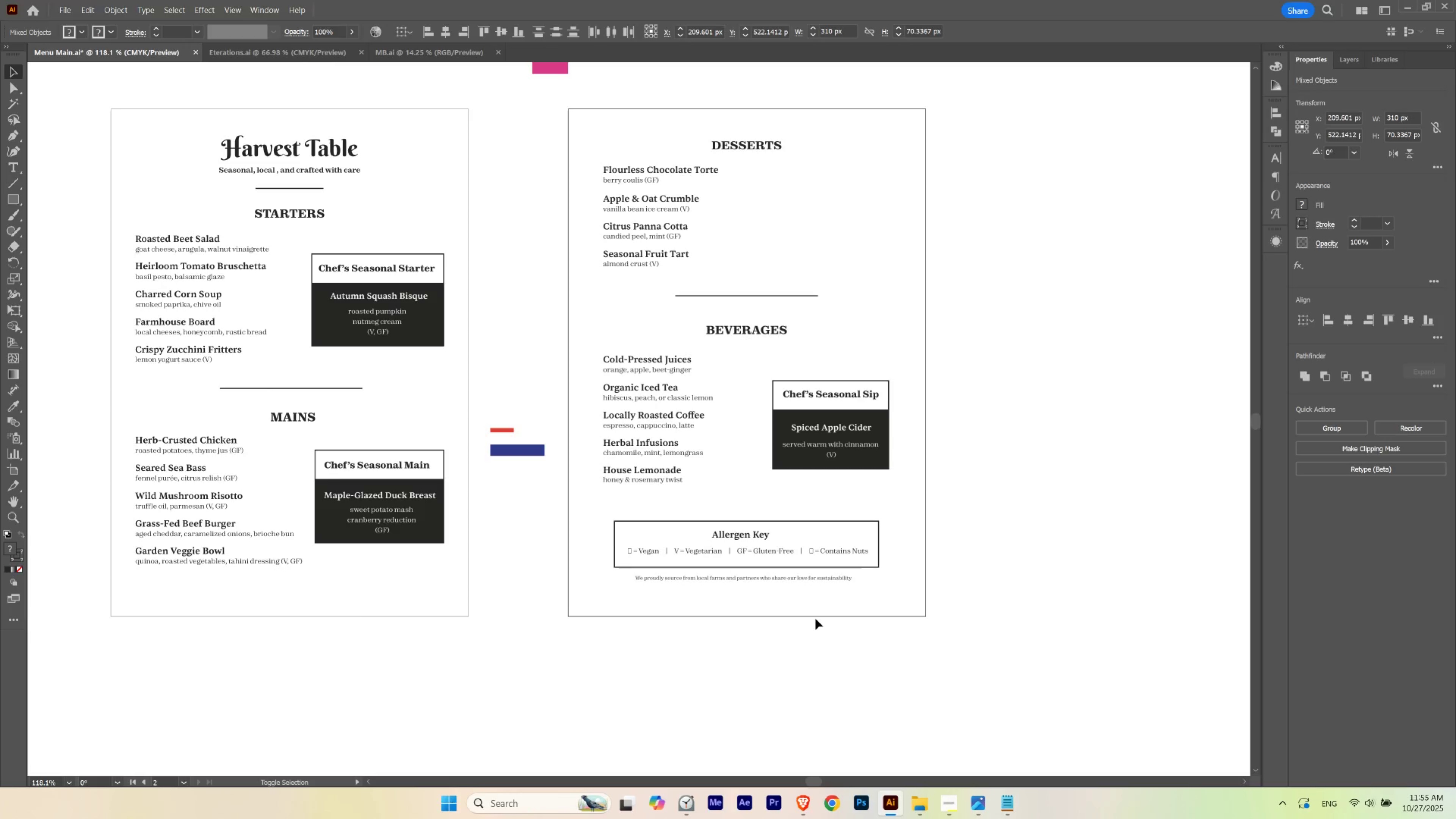 
key(Shift+ArrowDown)
 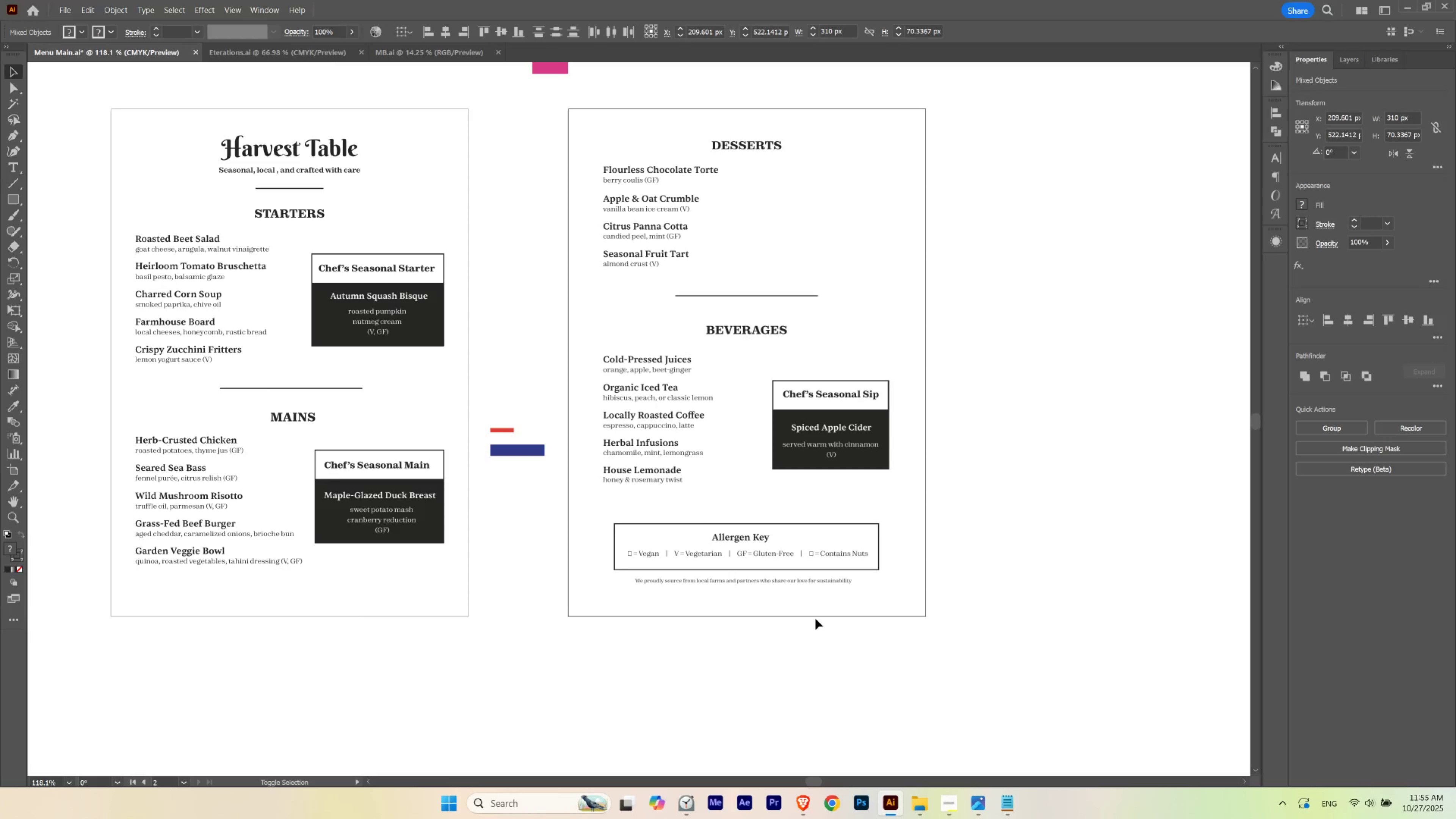 
key(Shift+ArrowUp)
 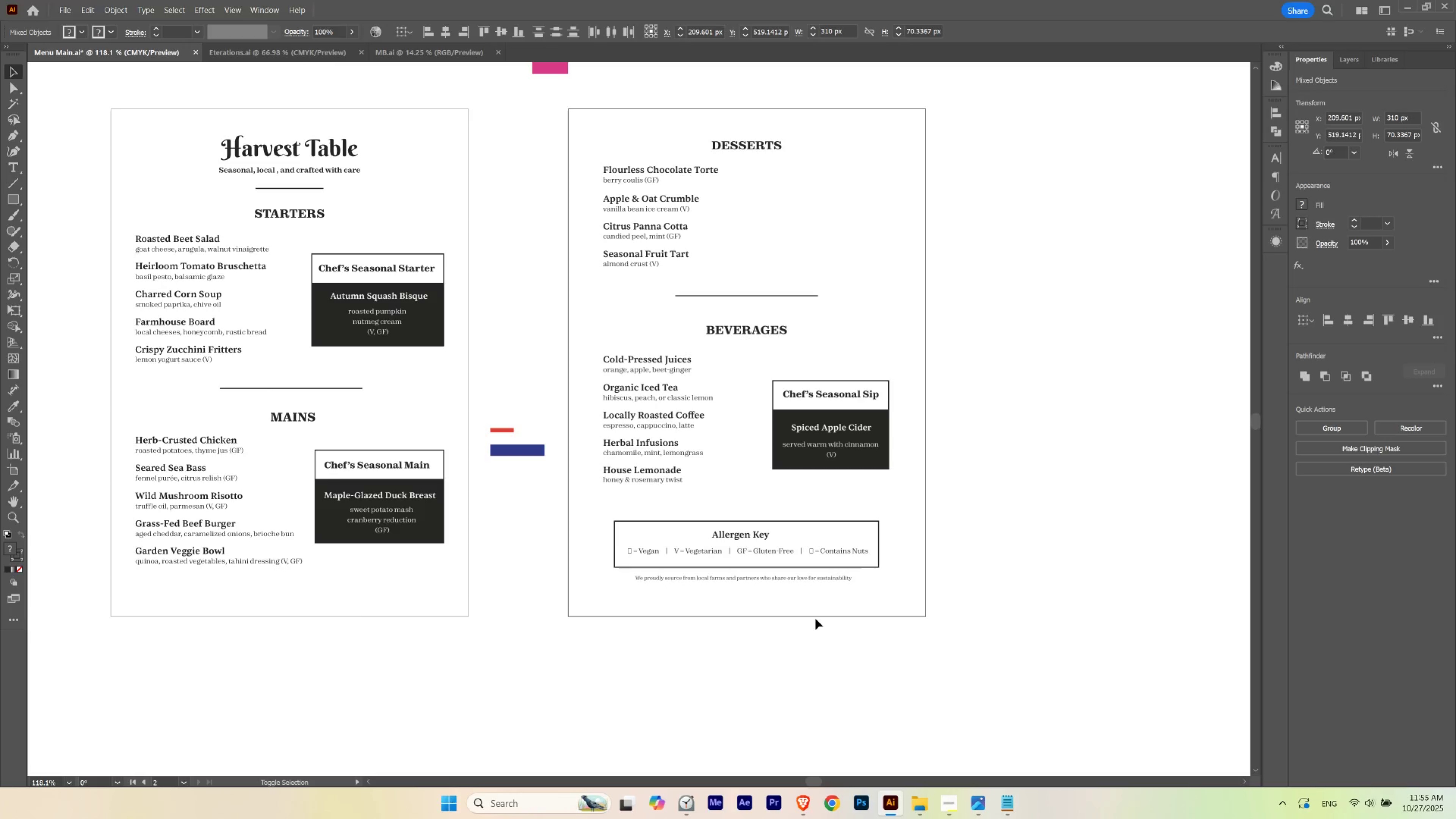 
key(Shift+ArrowDown)
 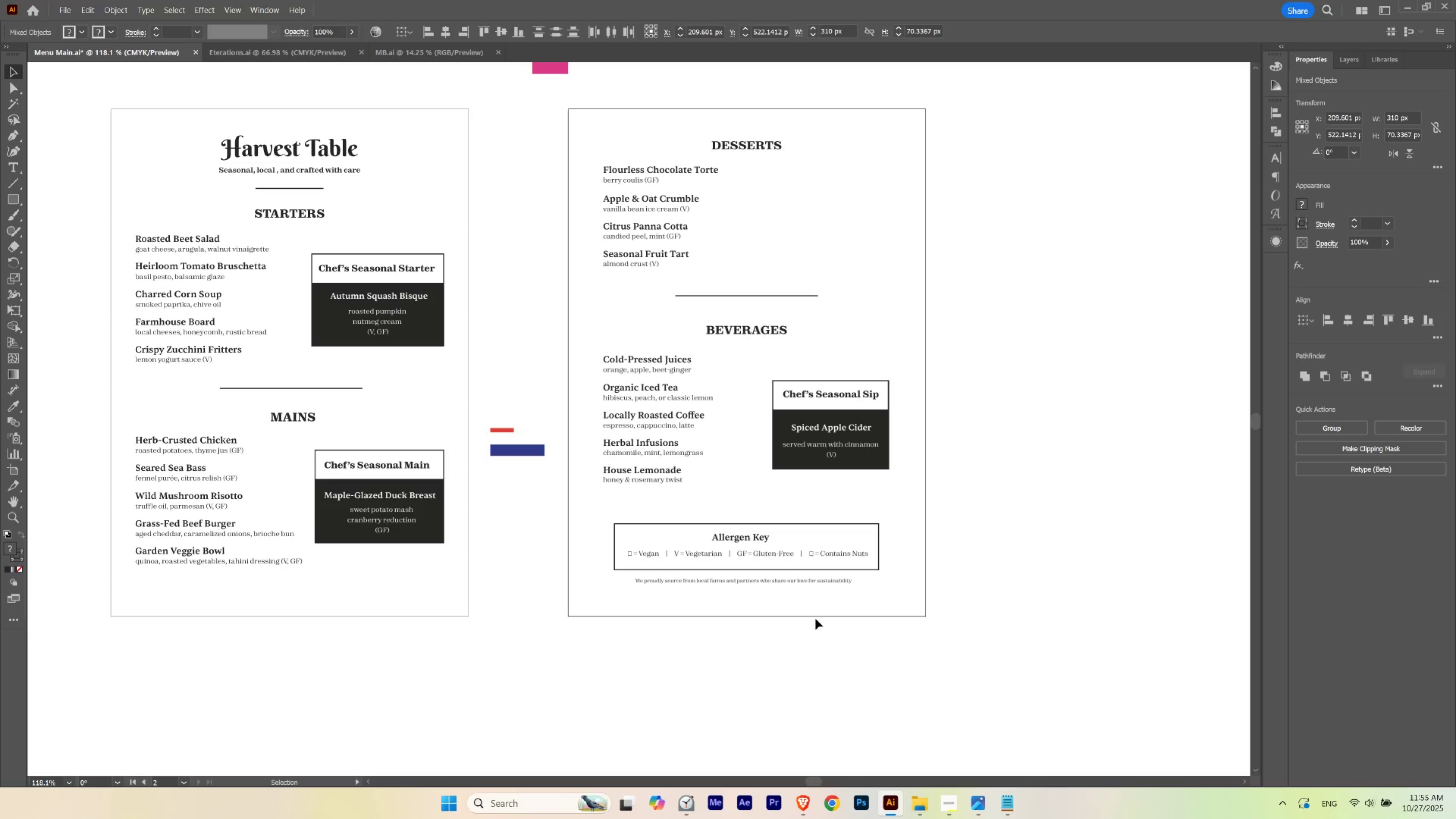 
key(Control+ControlLeft)
 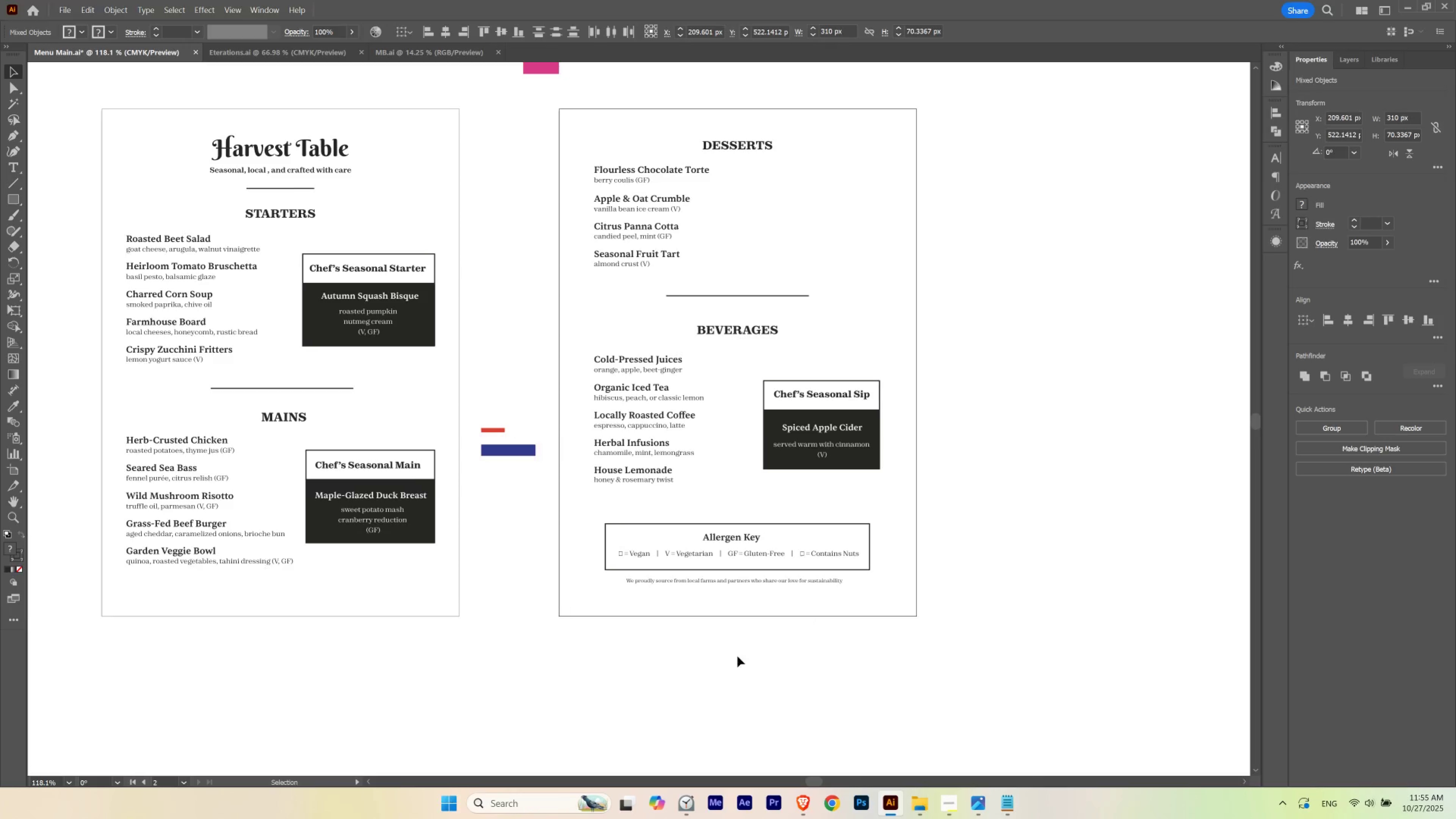 
scroll: coordinate [815, 619], scroll_direction: down, amount: 1.0
 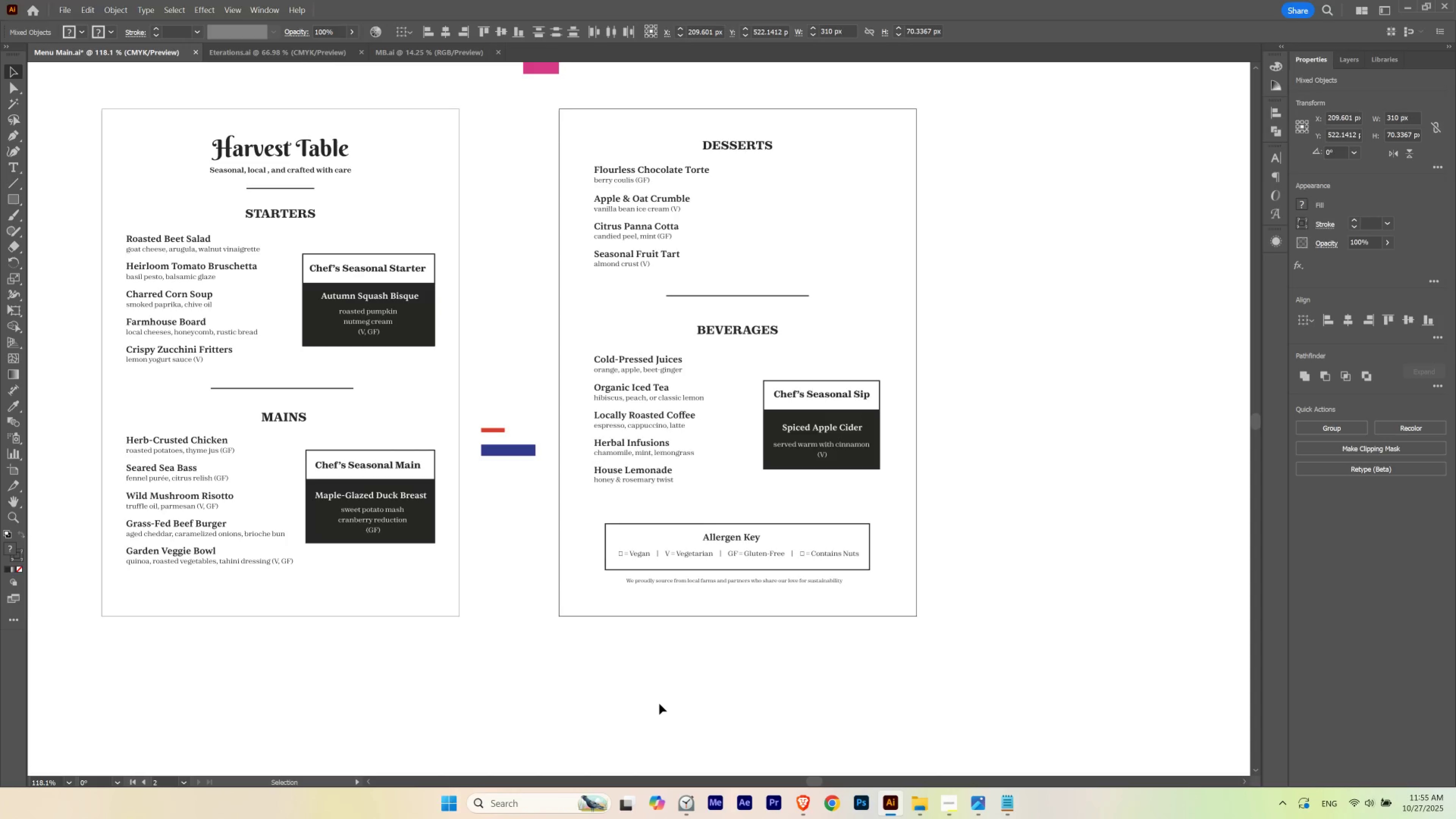 
left_click([659, 703])
 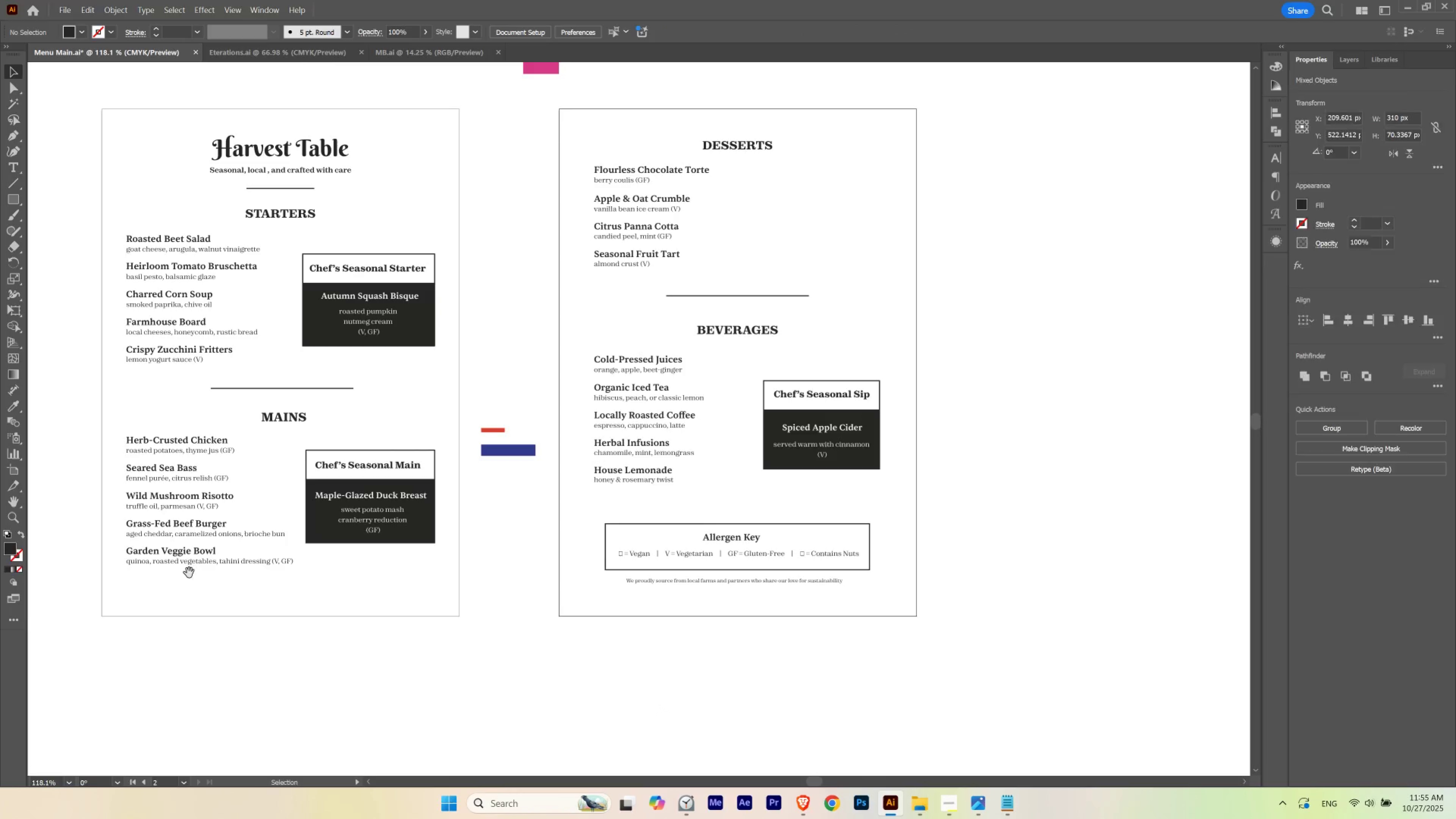 
hold_key(key=Space, duration=1.02)
 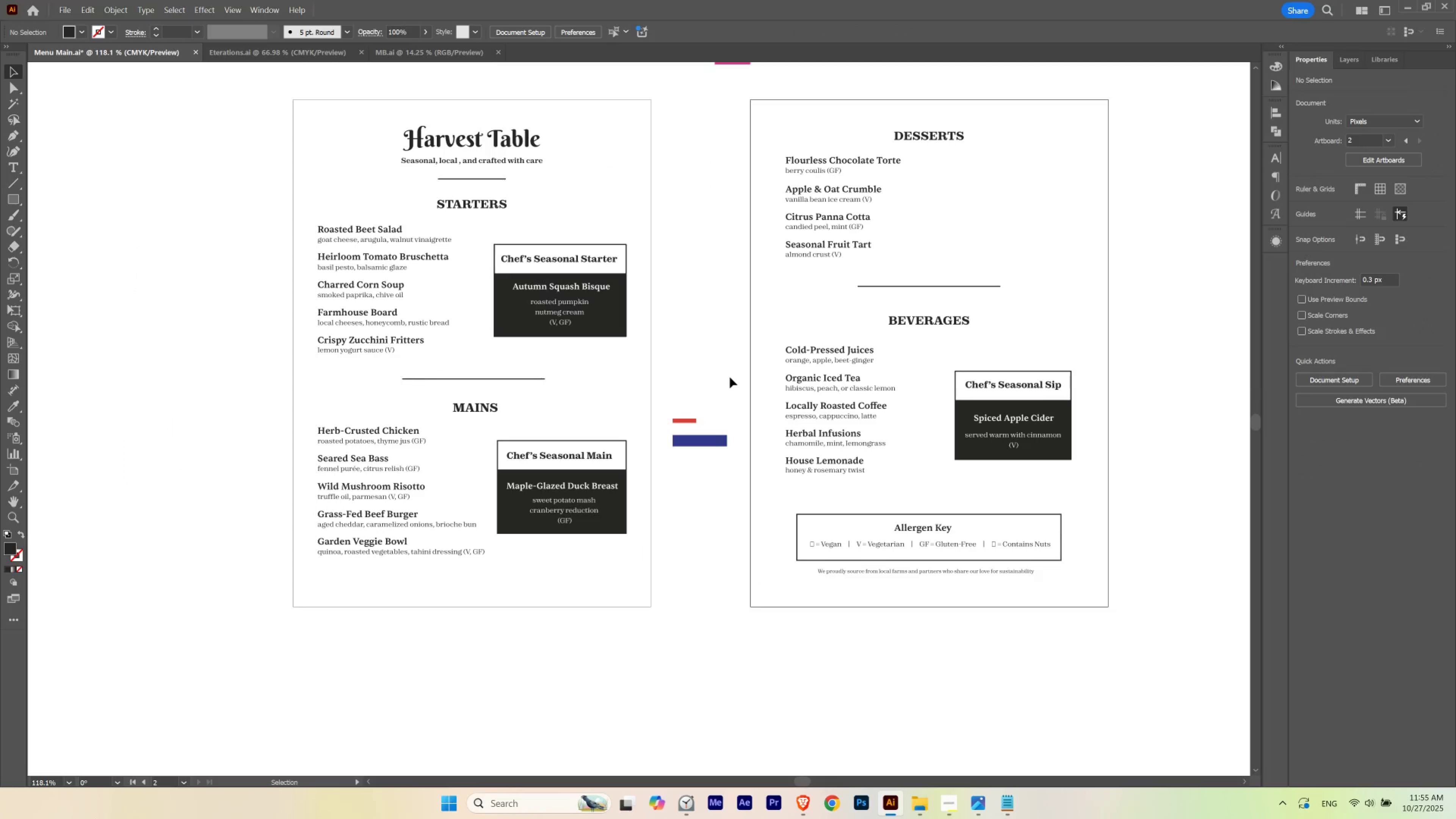 
left_click_drag(start_coordinate=[353, 351], to_coordinate=[545, 342])
 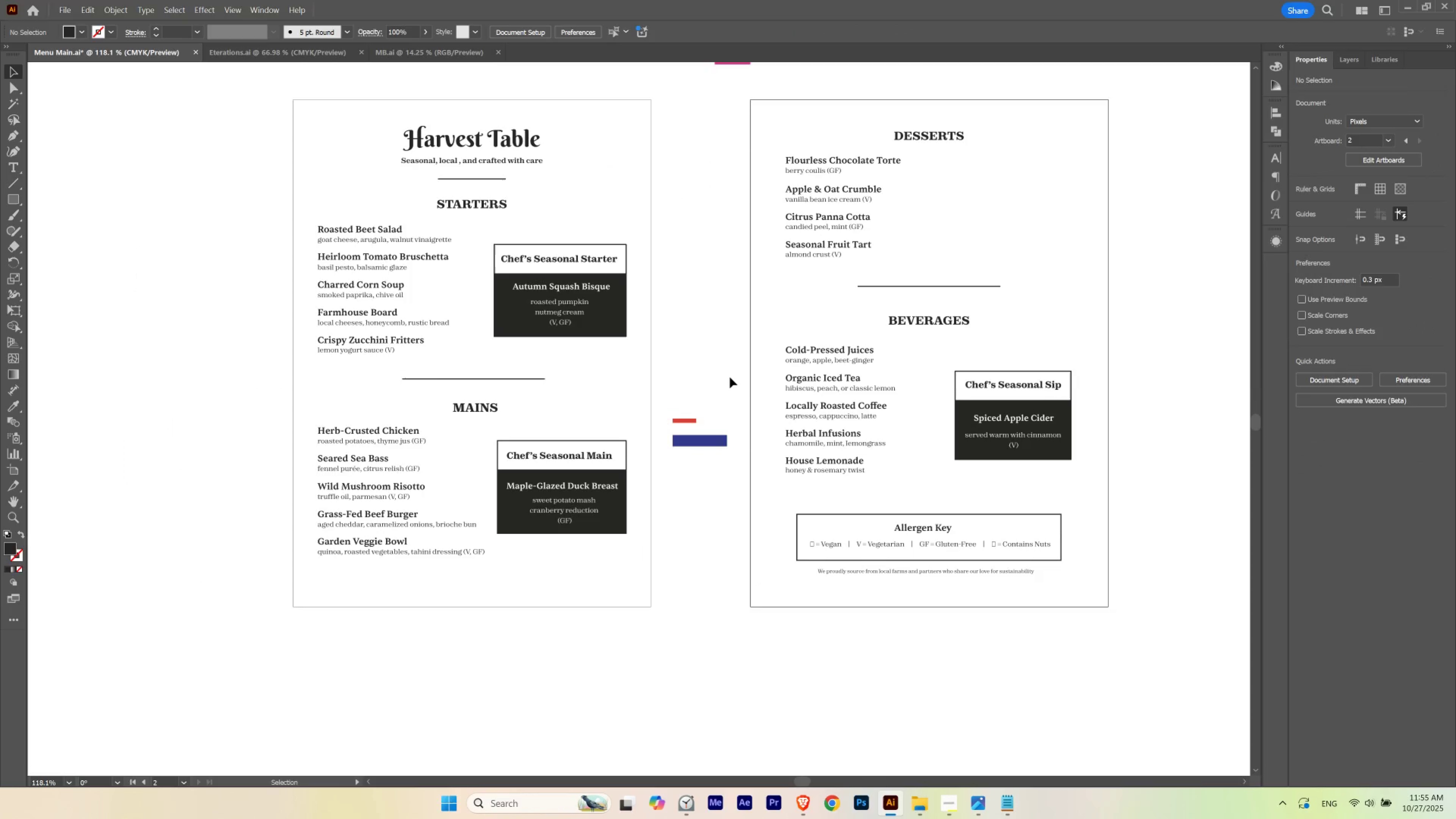 
left_click([730, 377])
 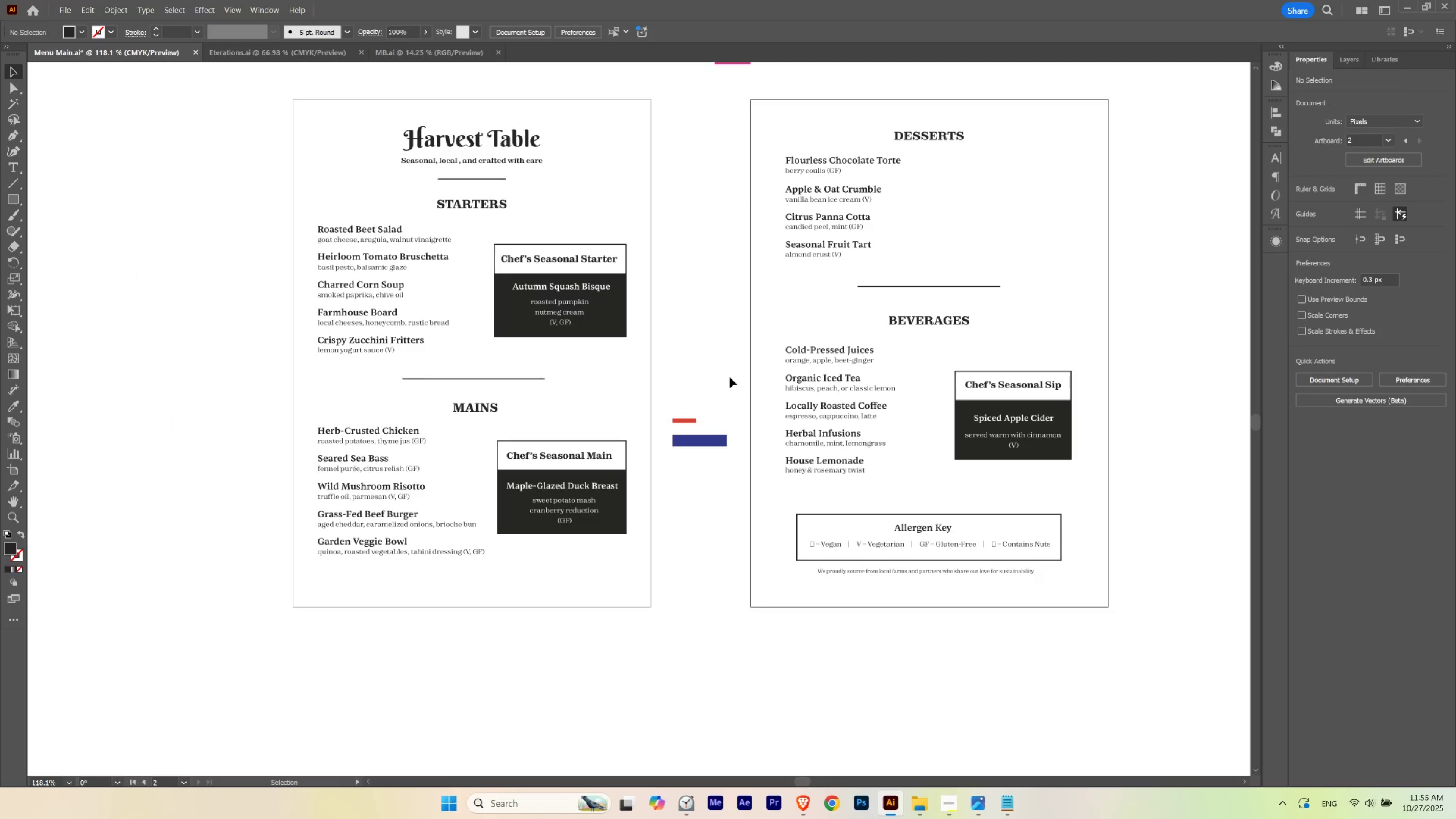 
hold_key(key=Space, duration=1.5)
 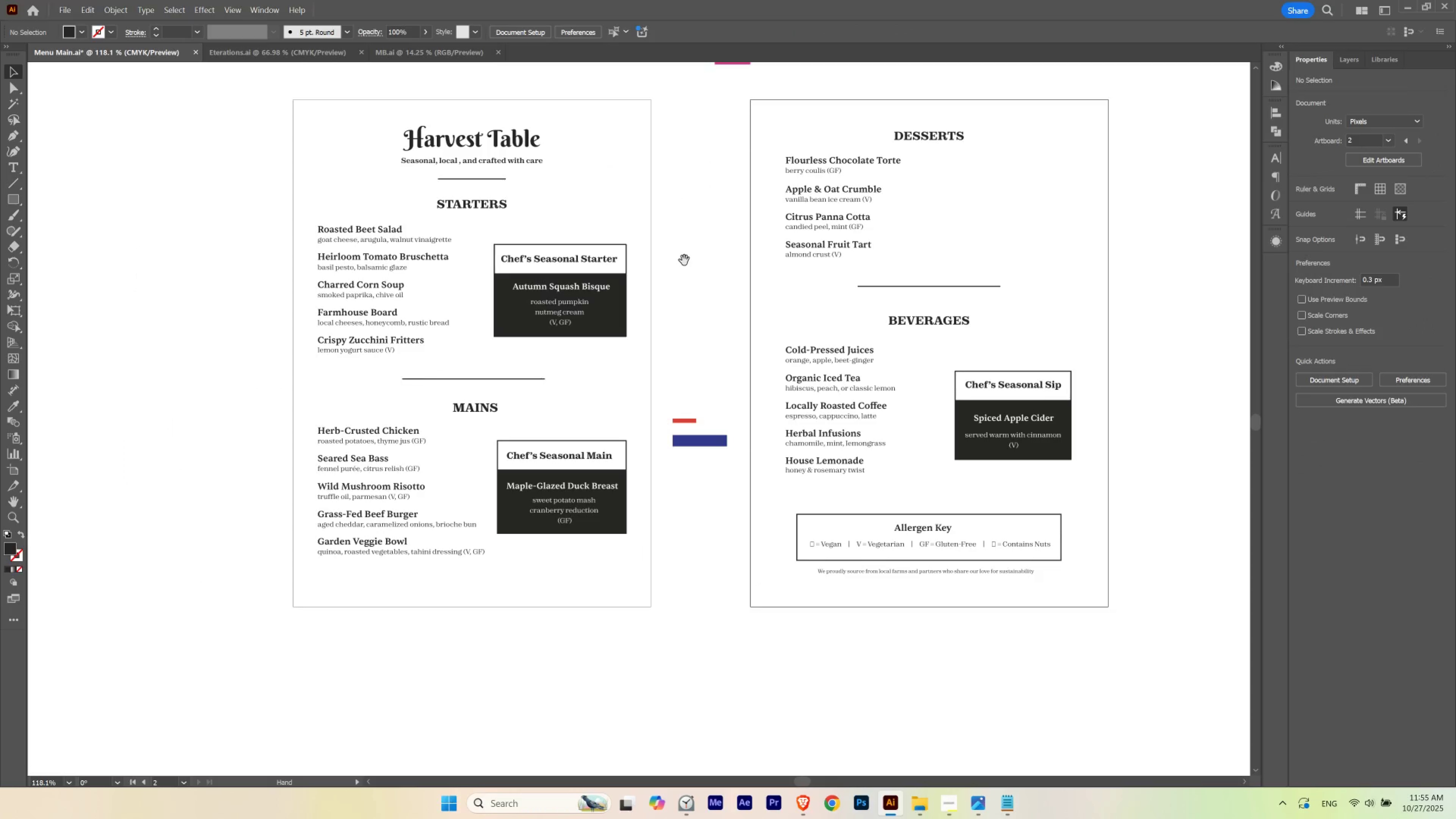 
hold_key(key=Space, duration=1.52)
 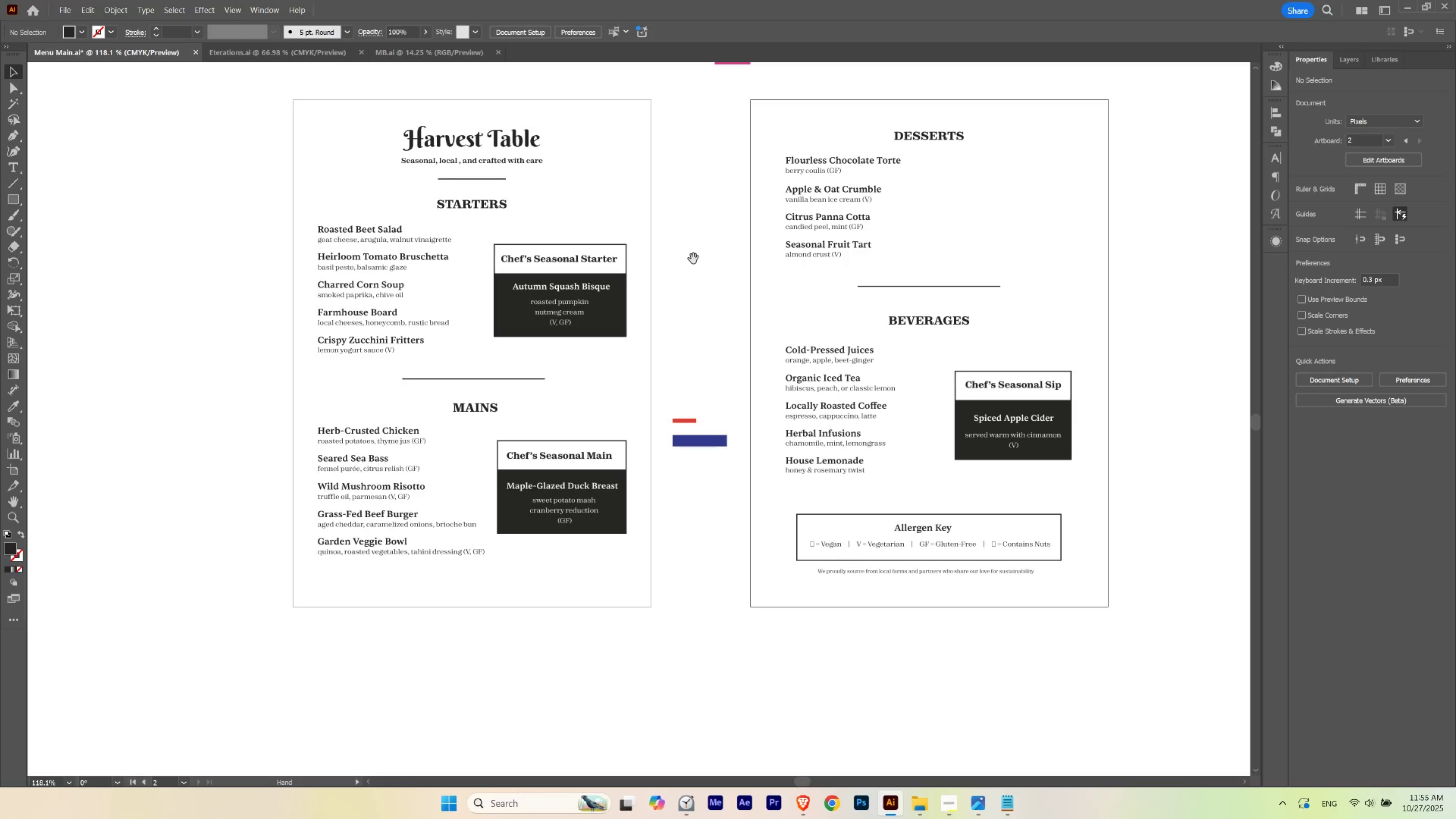 
hold_key(key=Space, duration=1.51)
 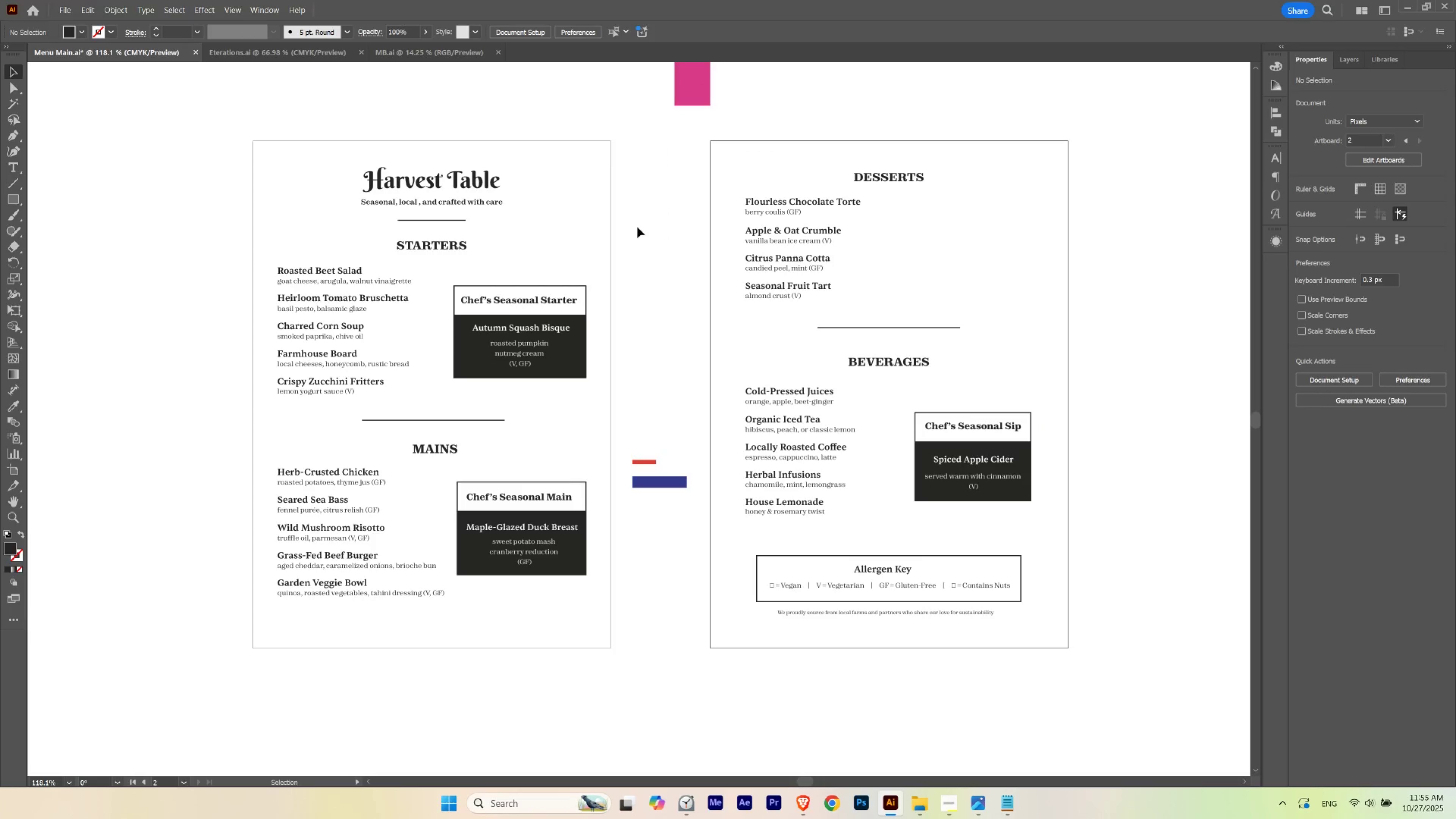 
left_click_drag(start_coordinate=[721, 247], to_coordinate=[681, 288])
 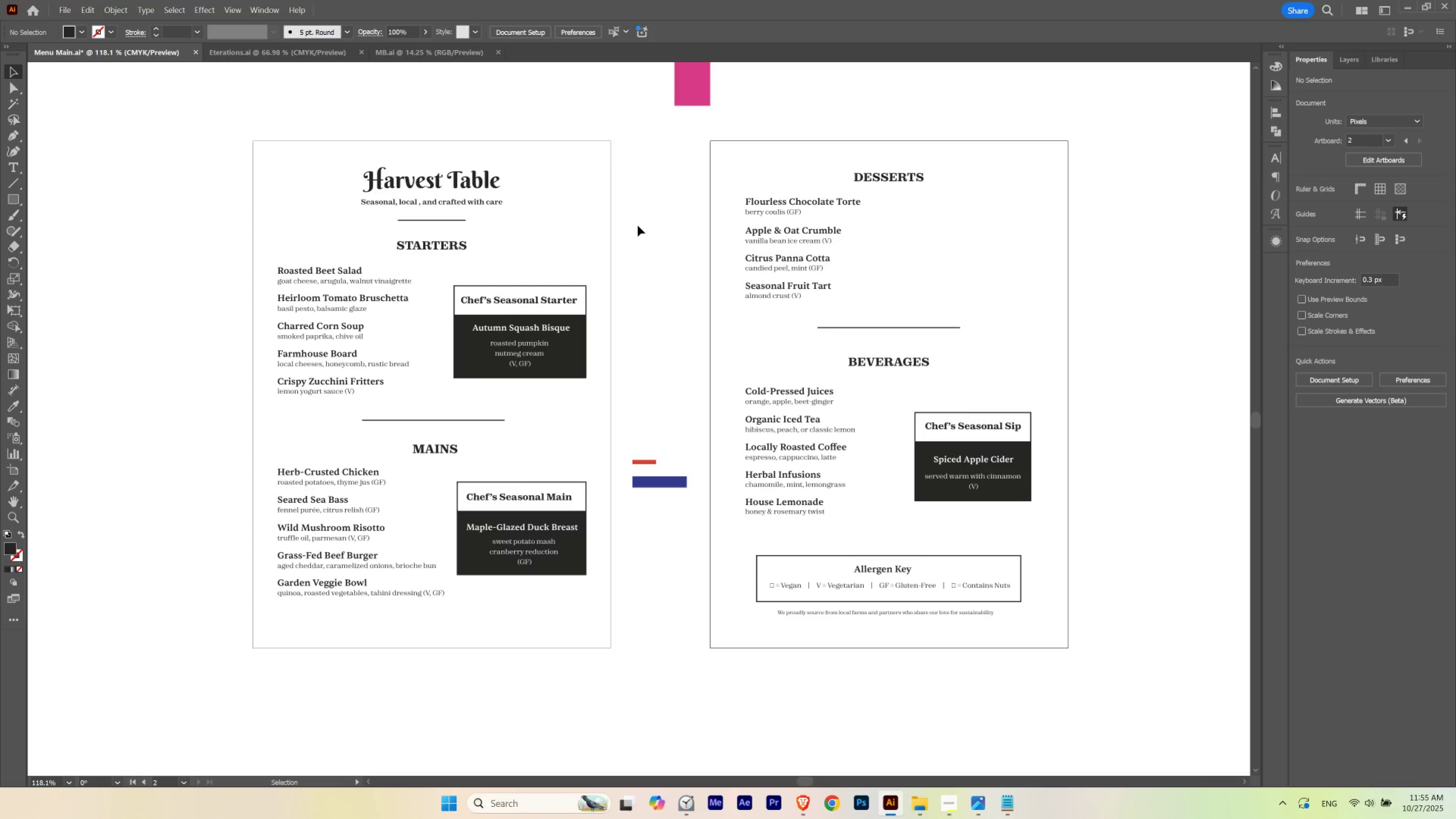 
hold_key(key=Space, duration=0.35)
 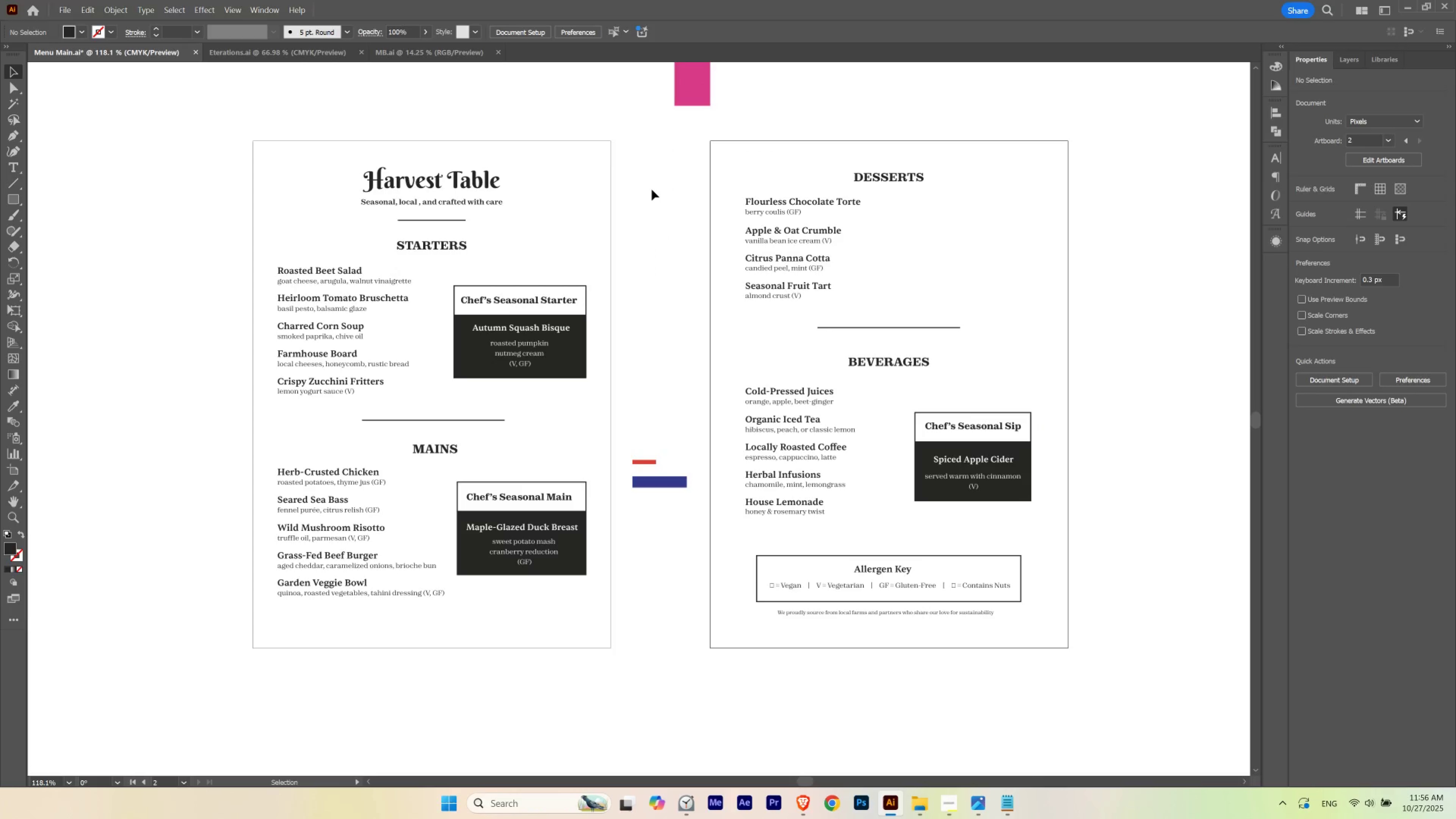 
hold_key(key=Space, duration=1.53)
 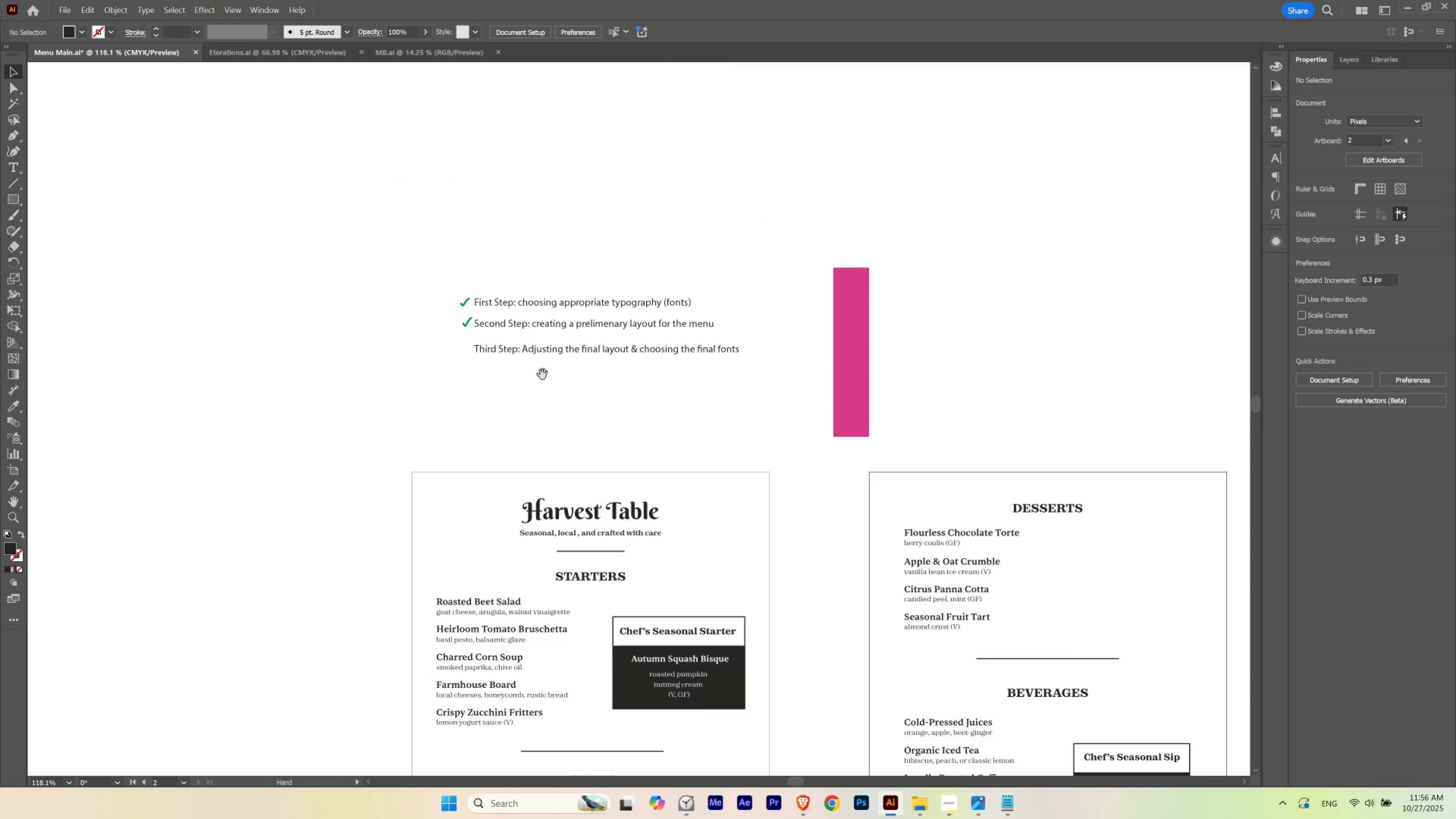 
left_click_drag(start_coordinate=[598, 207], to_coordinate=[757, 539])
 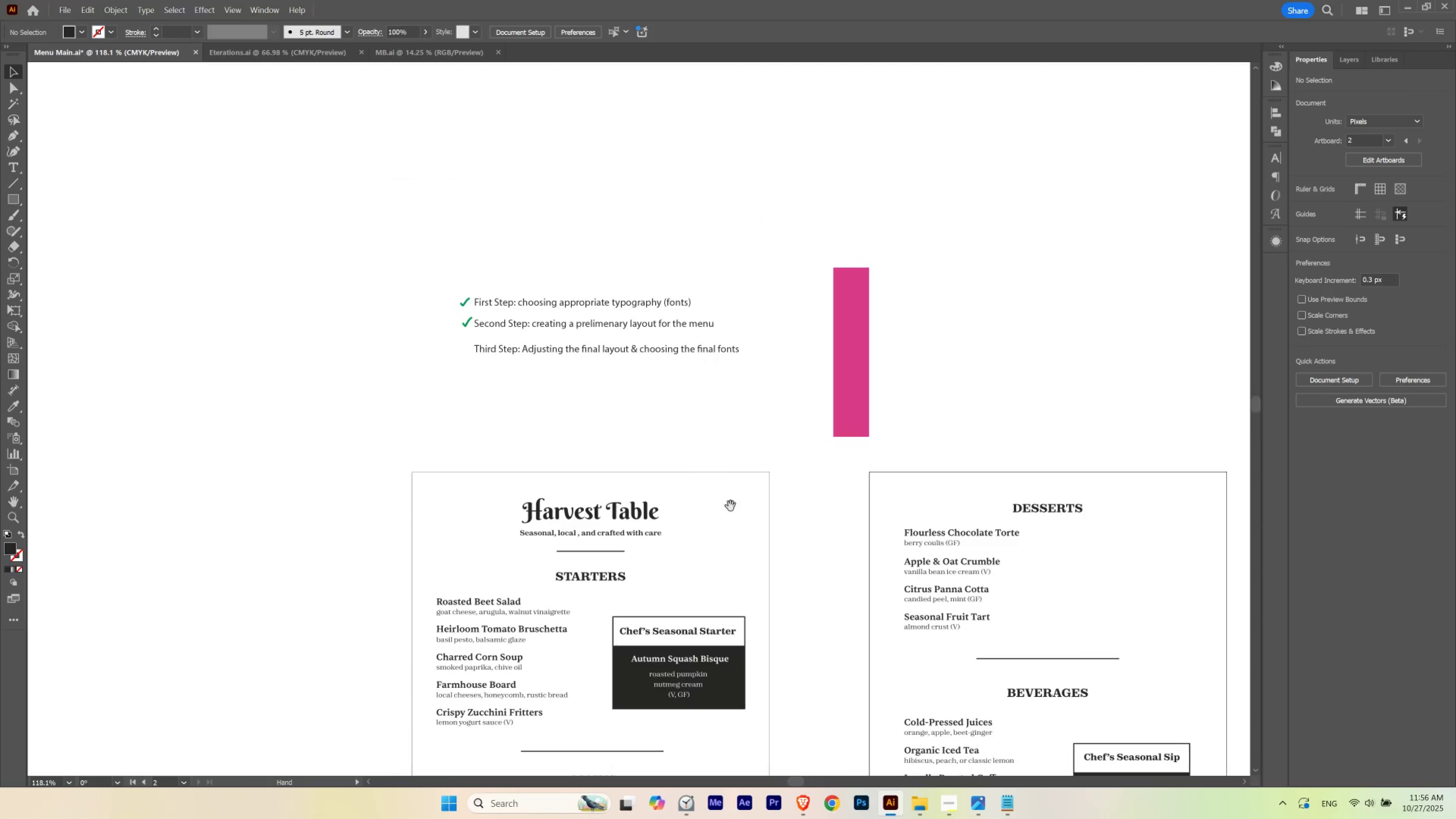 
hold_key(key=Space, duration=1.88)
 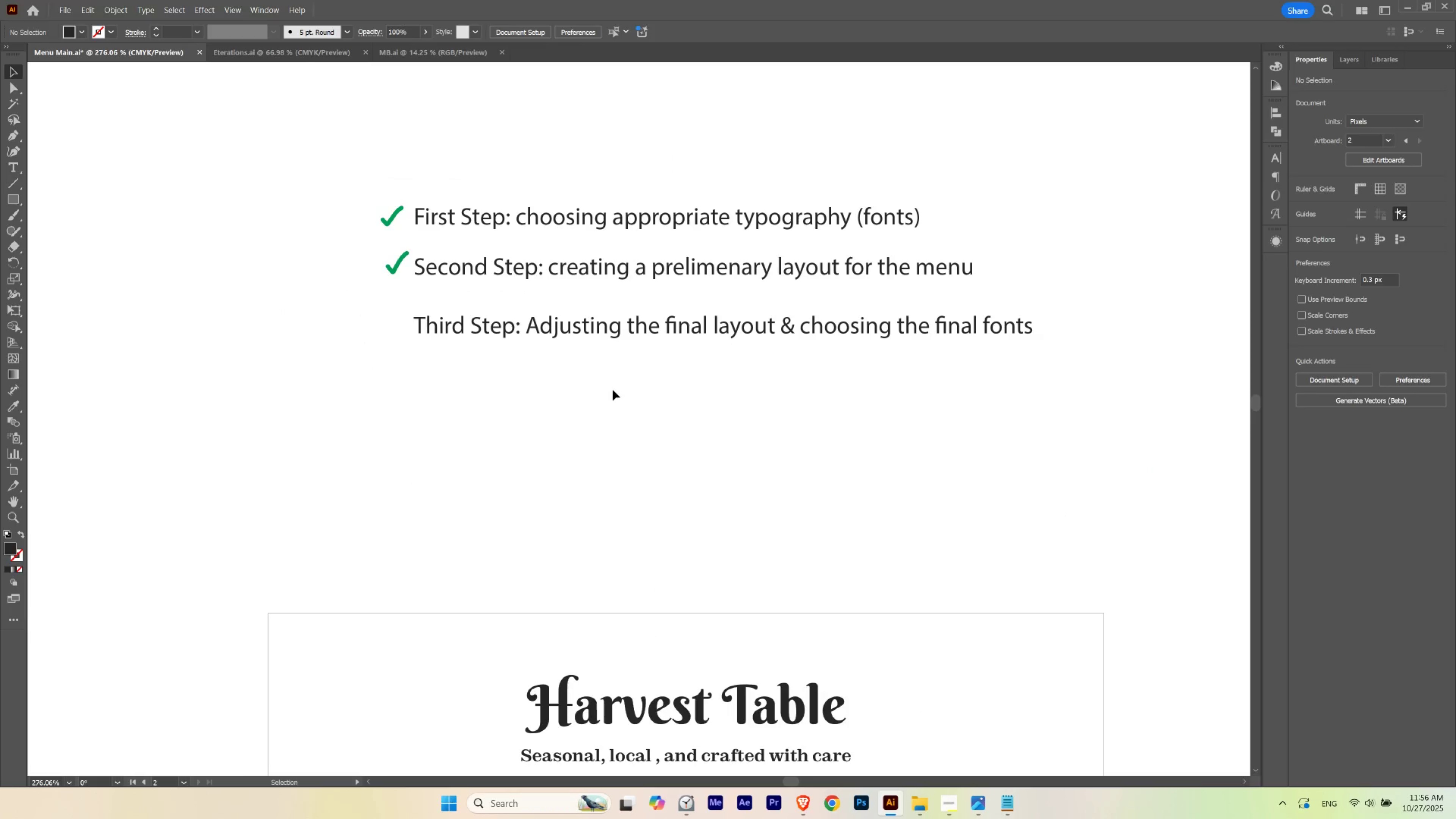 
hold_key(key=ControlLeft, duration=0.96)
left_click_drag(start_coordinate=[519, 366], to_coordinate=[612, 388])
 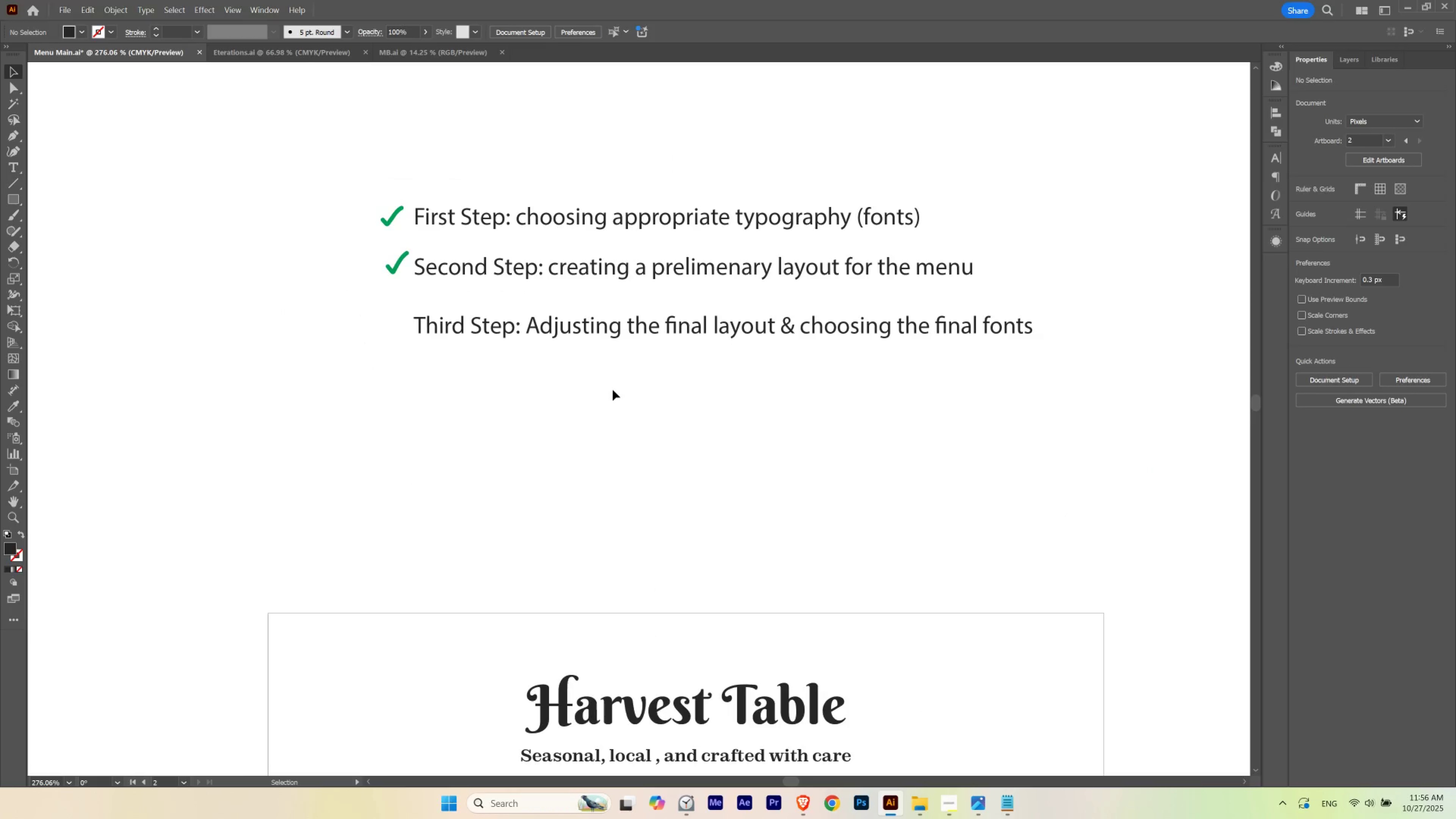 
key(B)
 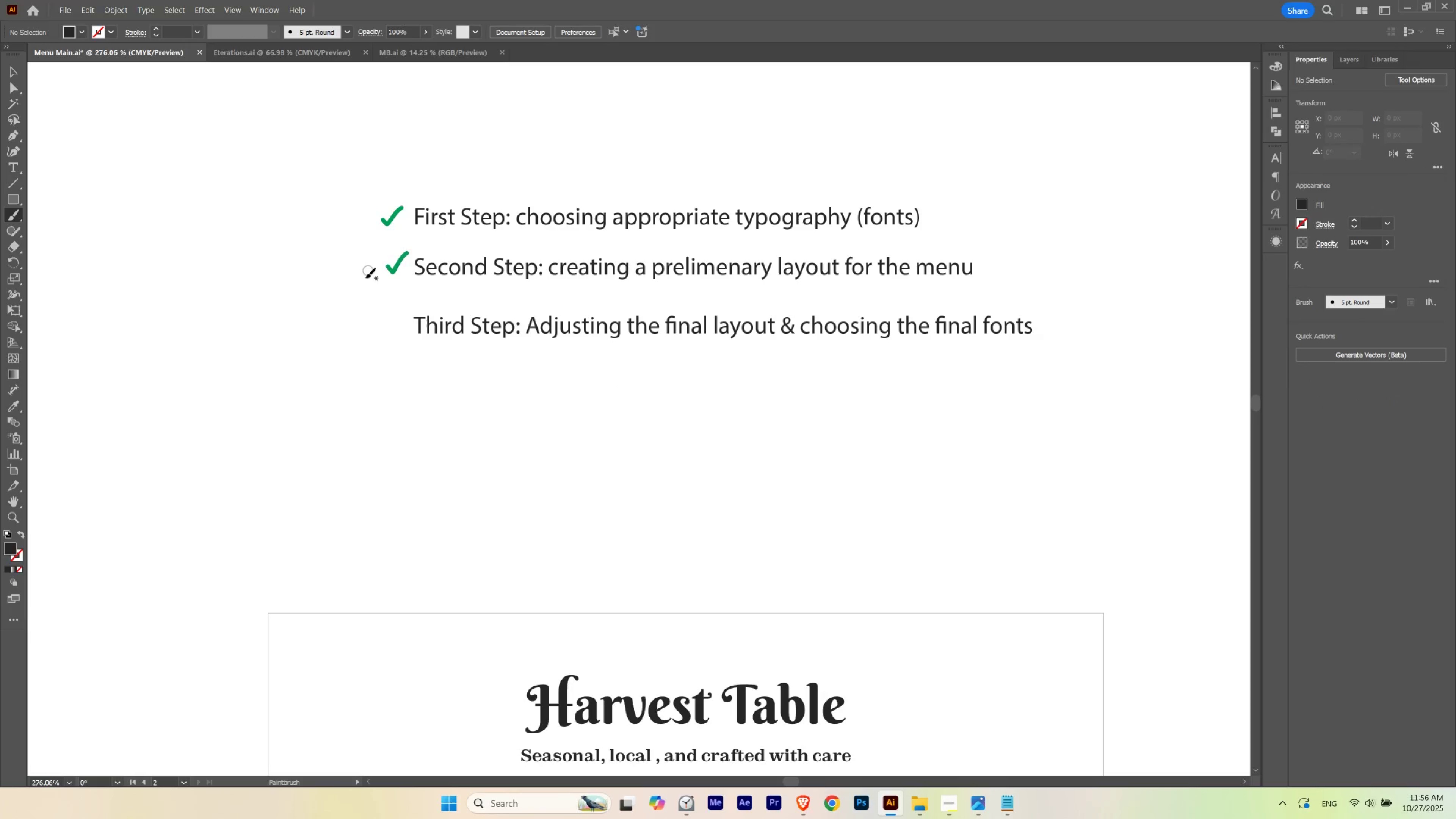 
hold_key(key=ControlLeft, duration=0.69)
 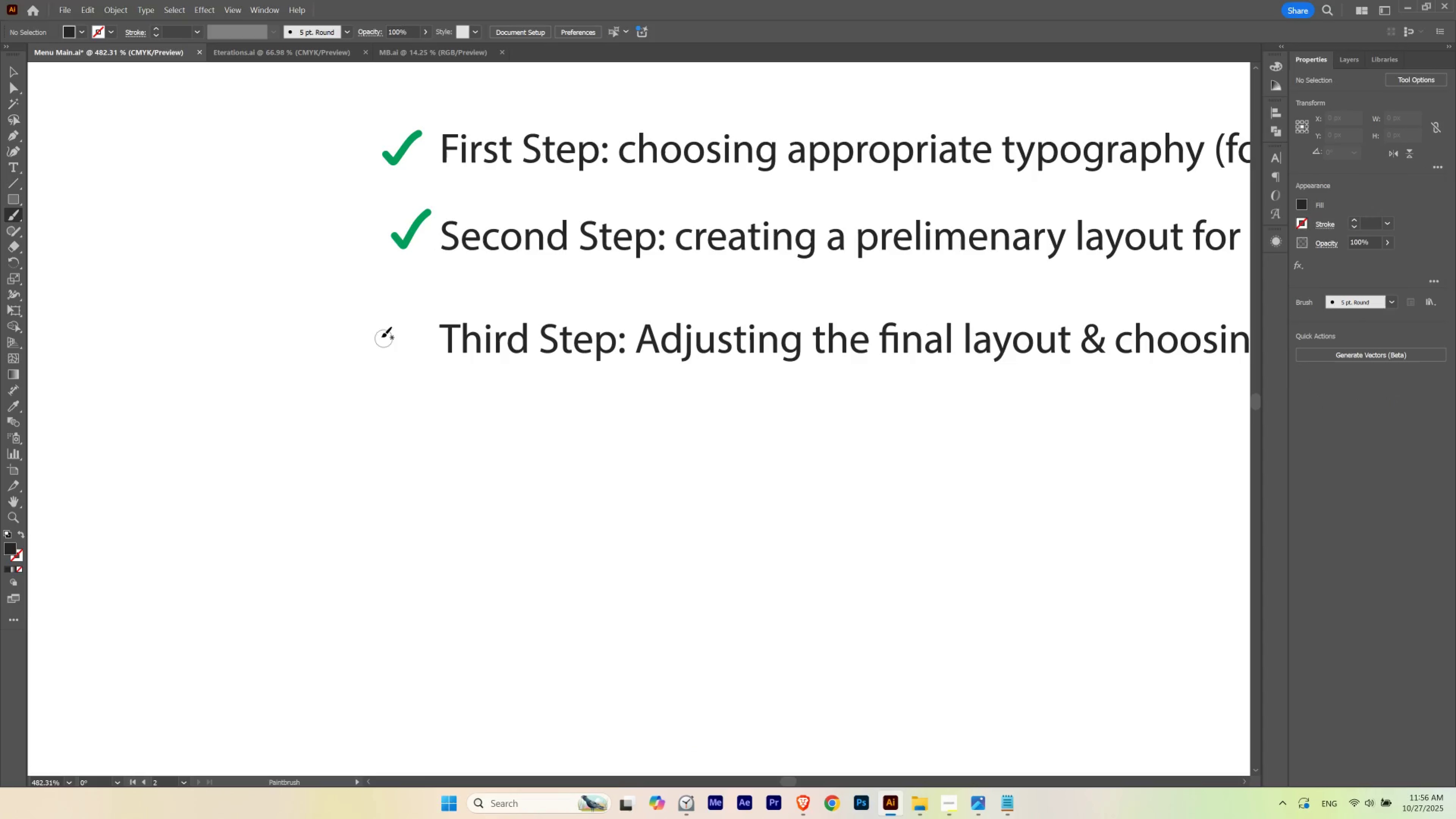 
hold_key(key=Space, duration=0.73)
 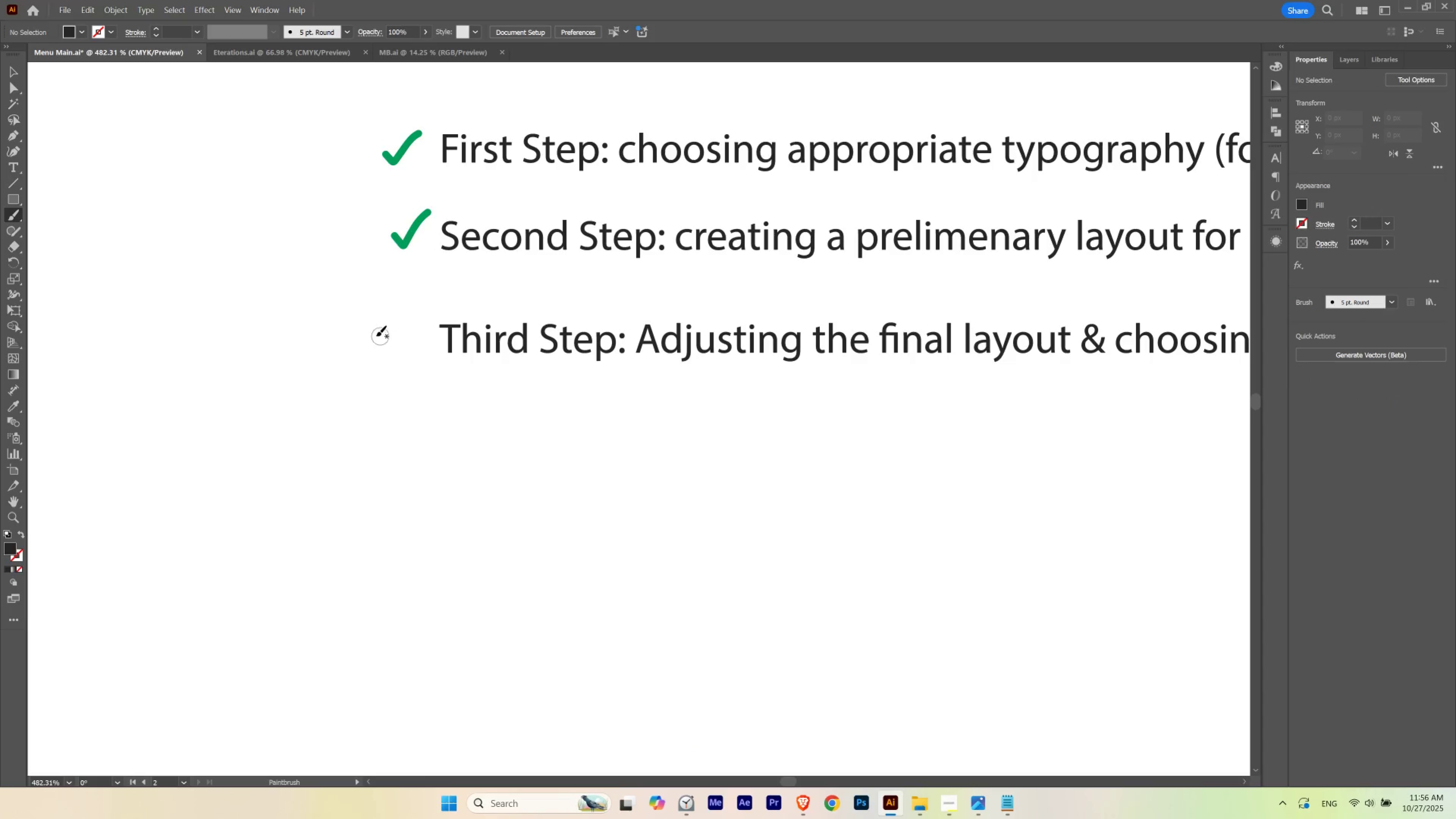 
left_click_drag(start_coordinate=[379, 307], to_coordinate=[439, 374])
 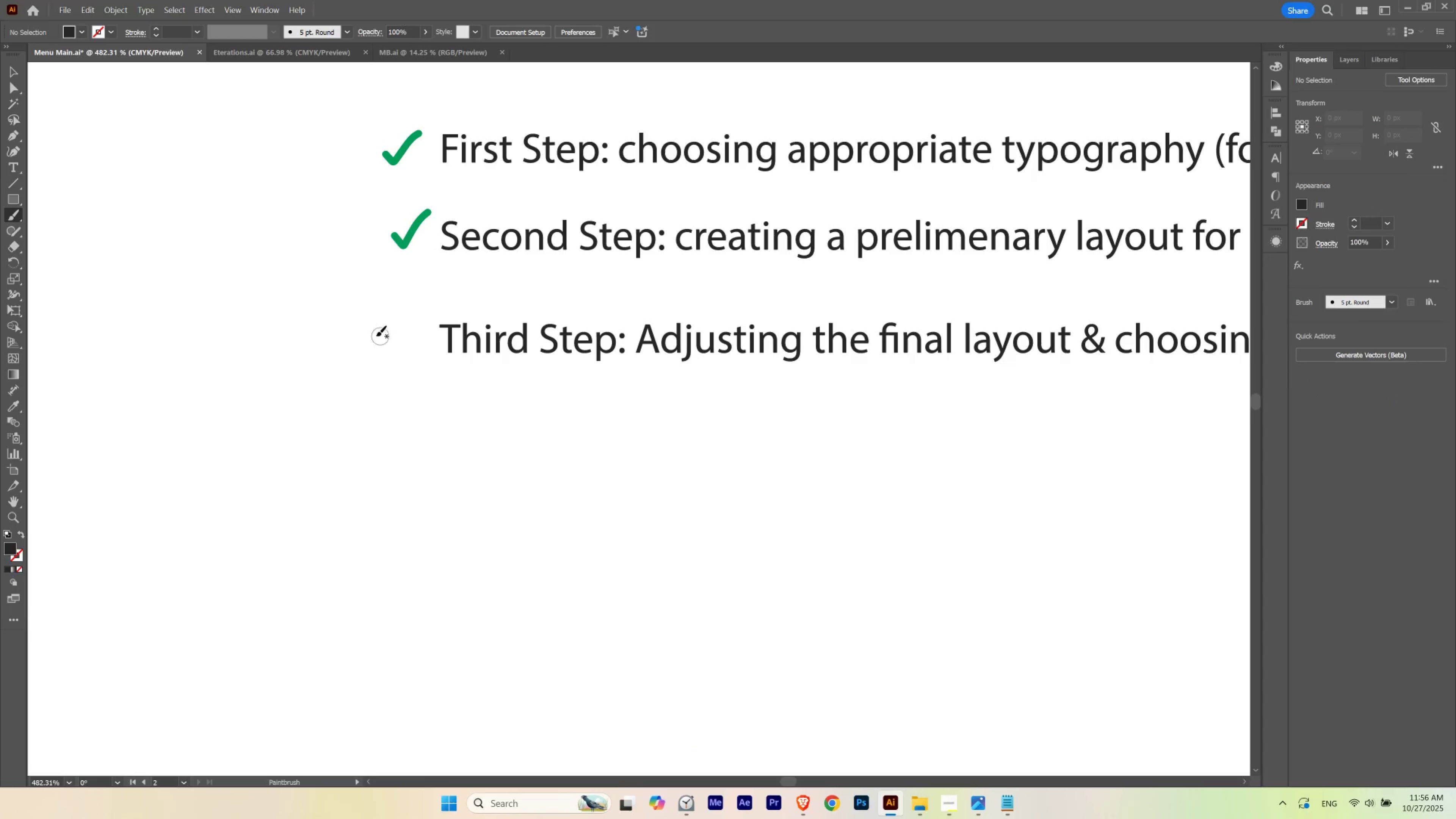 
left_click_drag(start_coordinate=[373, 335], to_coordinate=[418, 298])
 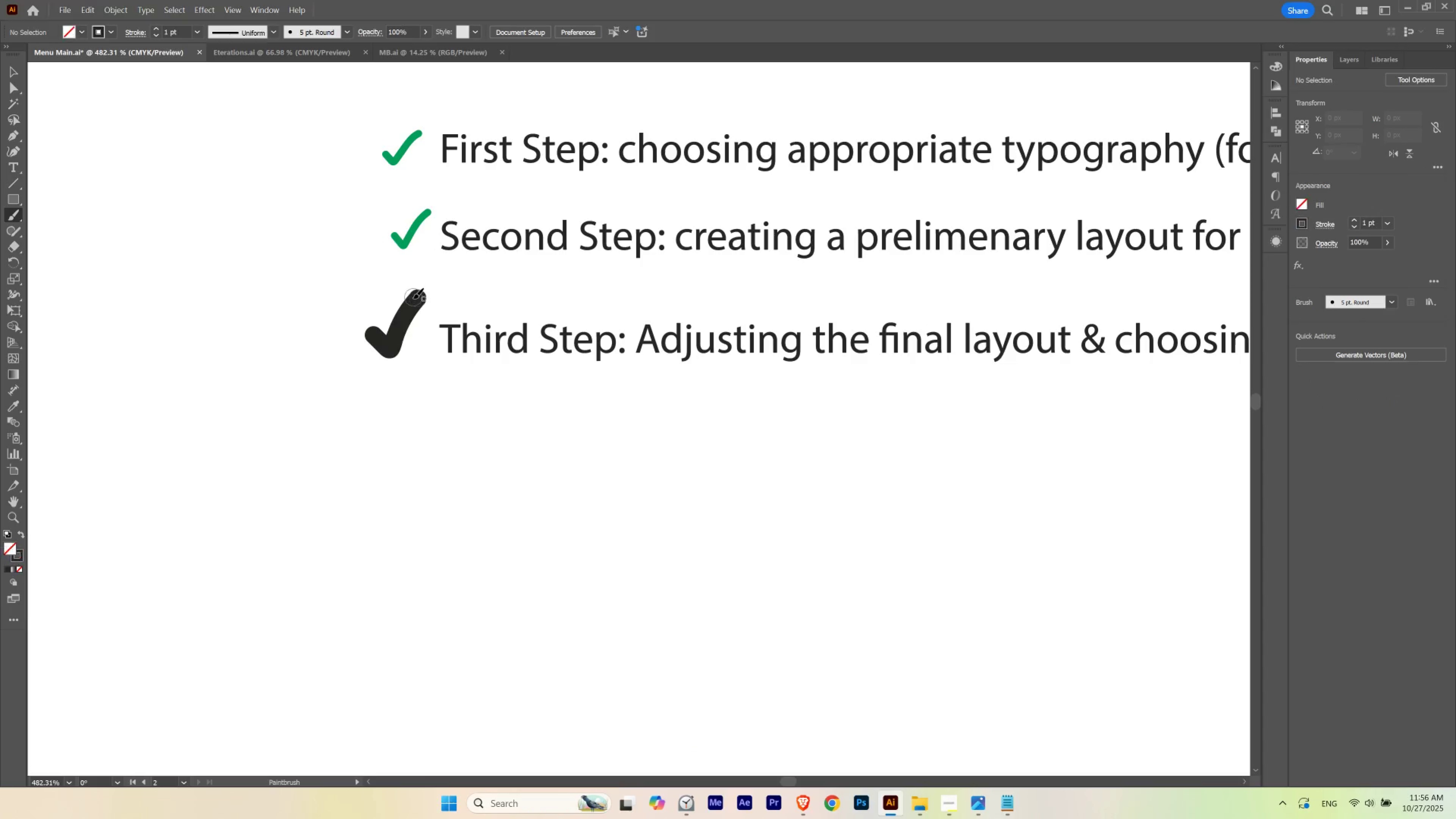 
key(Control+Z)
 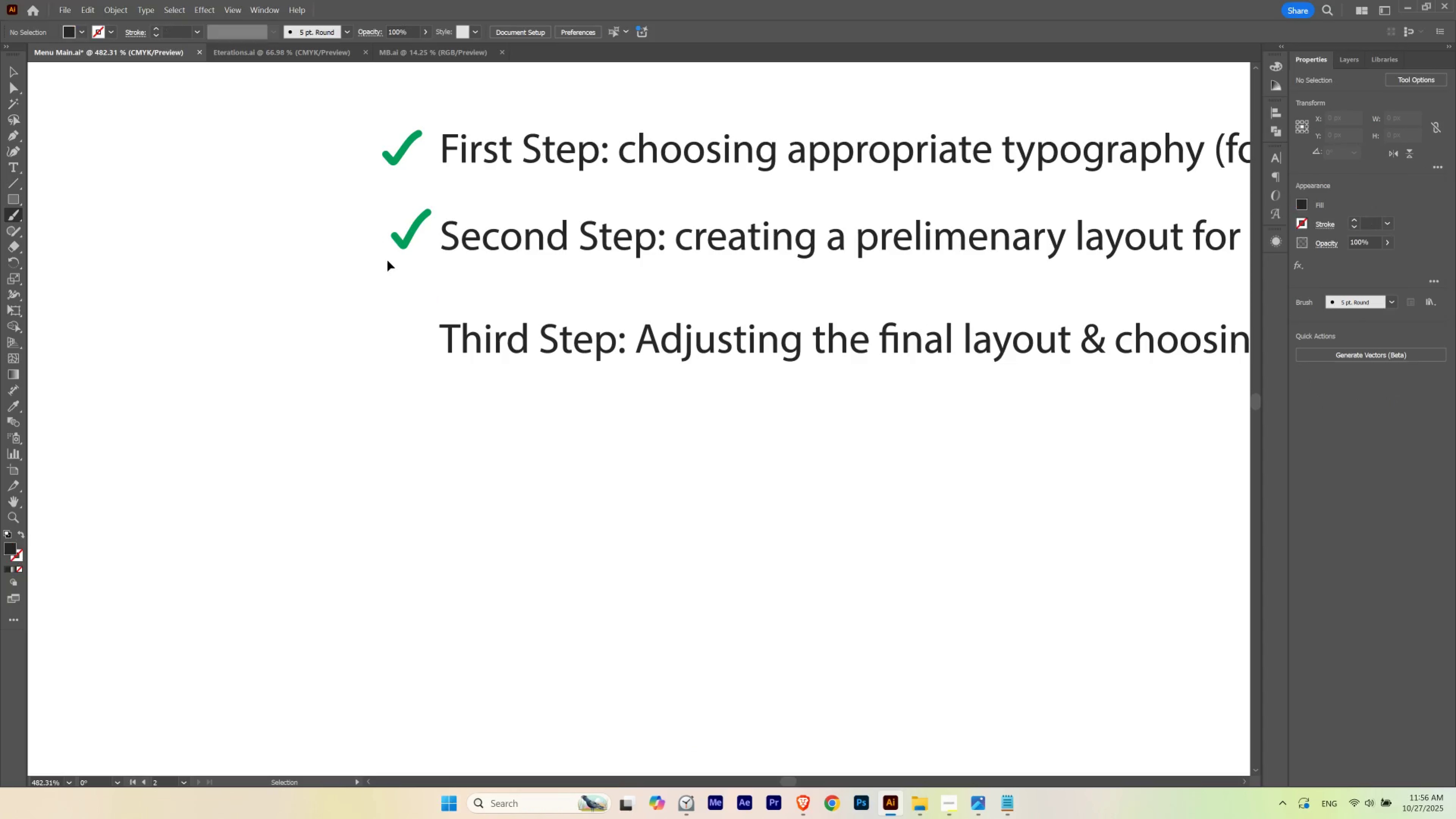 
left_click_drag(start_coordinate=[390, 265], to_coordinate=[412, 200])
 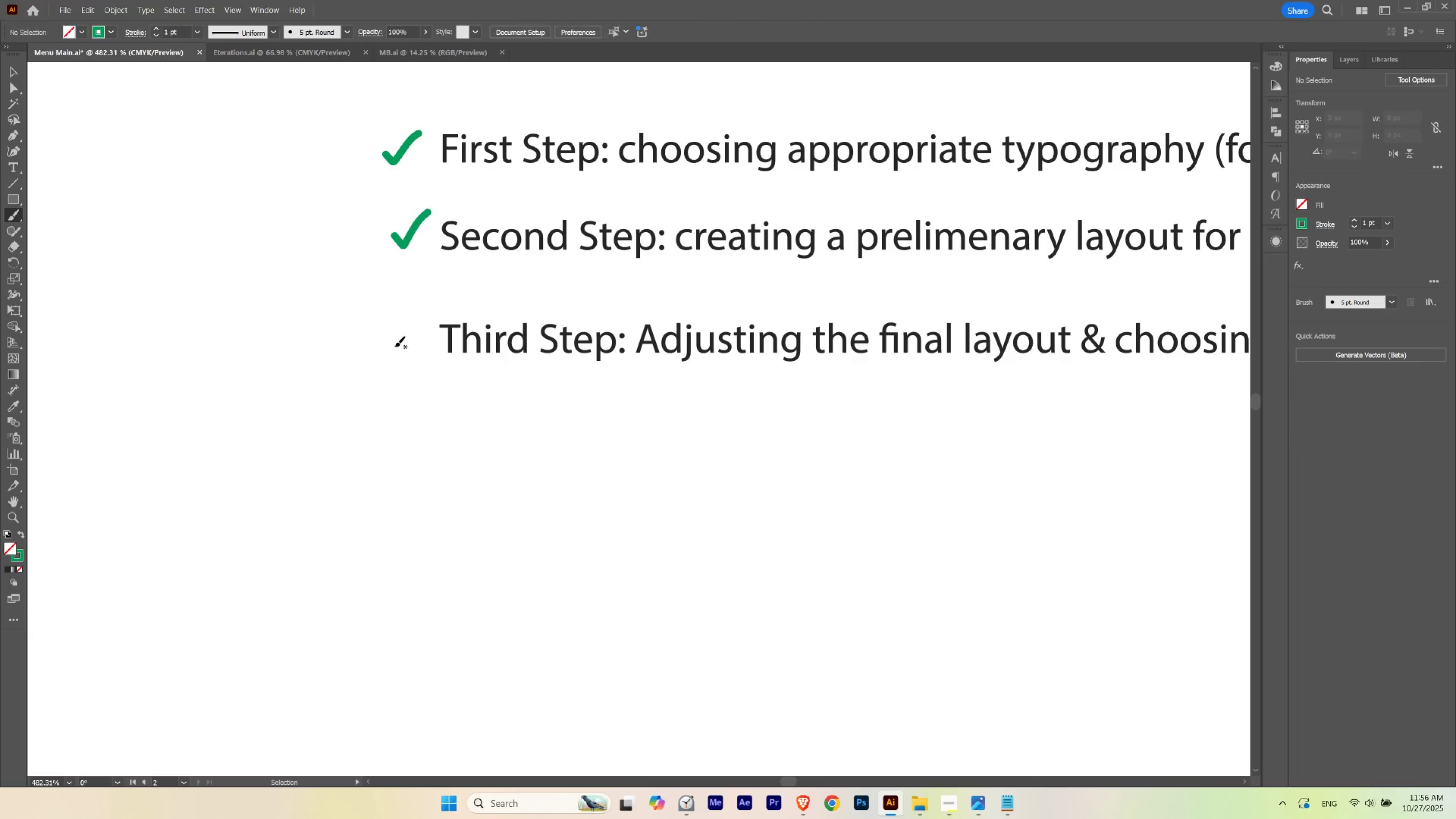 
left_click_drag(start_coordinate=[387, 340], to_coordinate=[429, 298])
 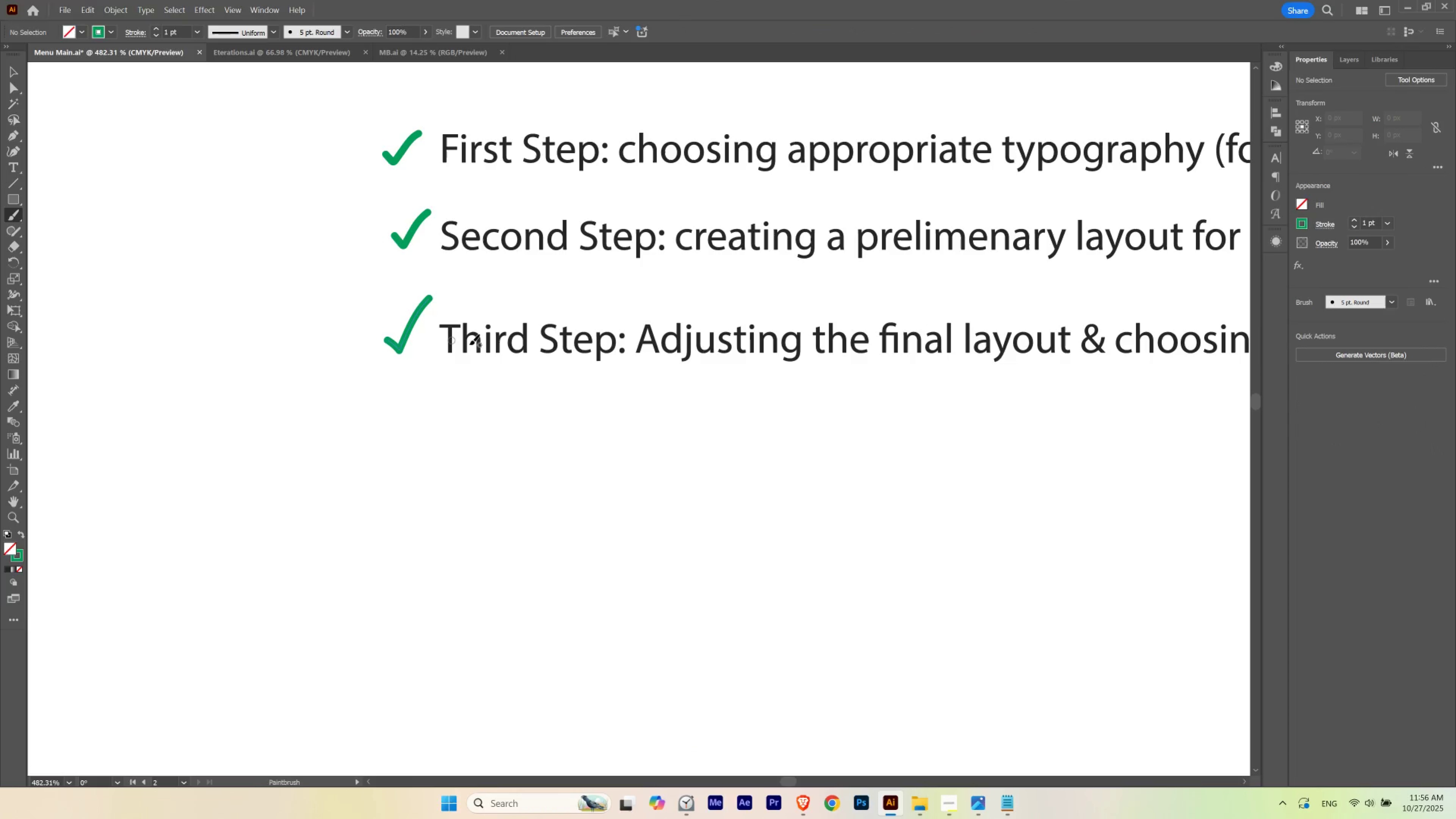 
hold_key(key=Space, duration=1.29)
 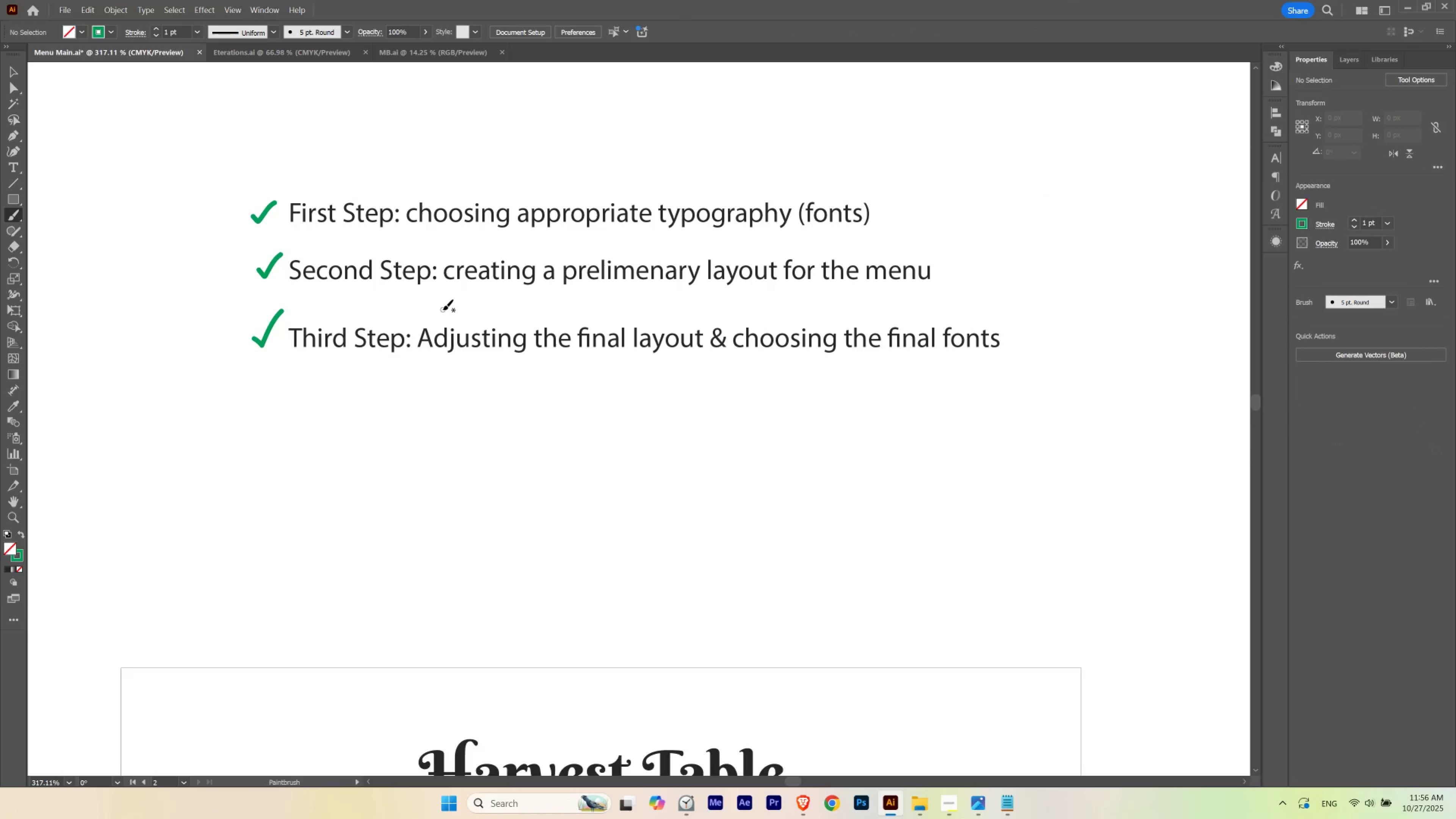 
left_click_drag(start_coordinate=[664, 387], to_coordinate=[398, 387])
 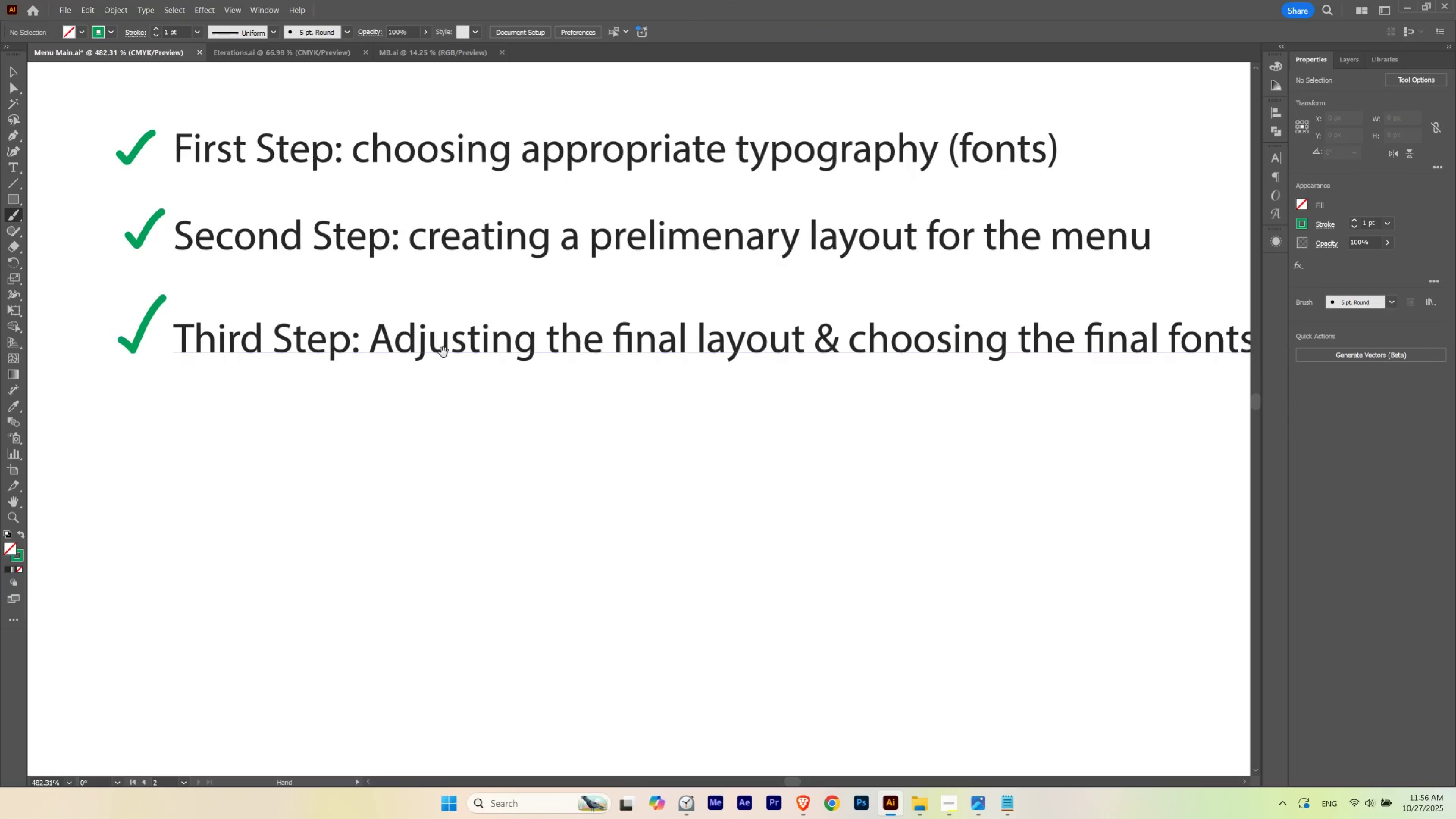 
hold_key(key=ControlLeft, duration=0.43)
left_click_drag(start_coordinate=[509, 336], to_coordinate=[463, 359])
 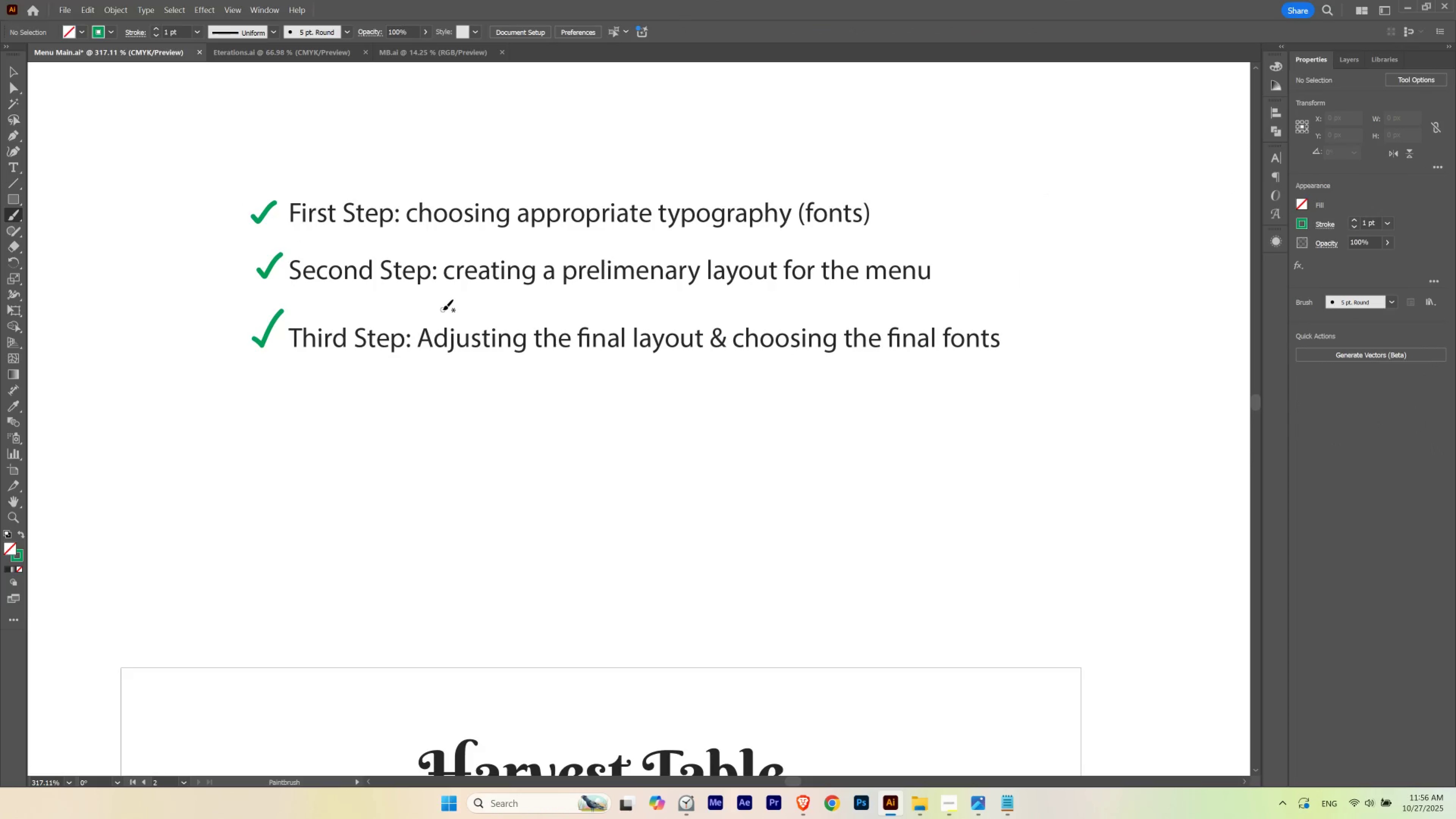 
key(V)
 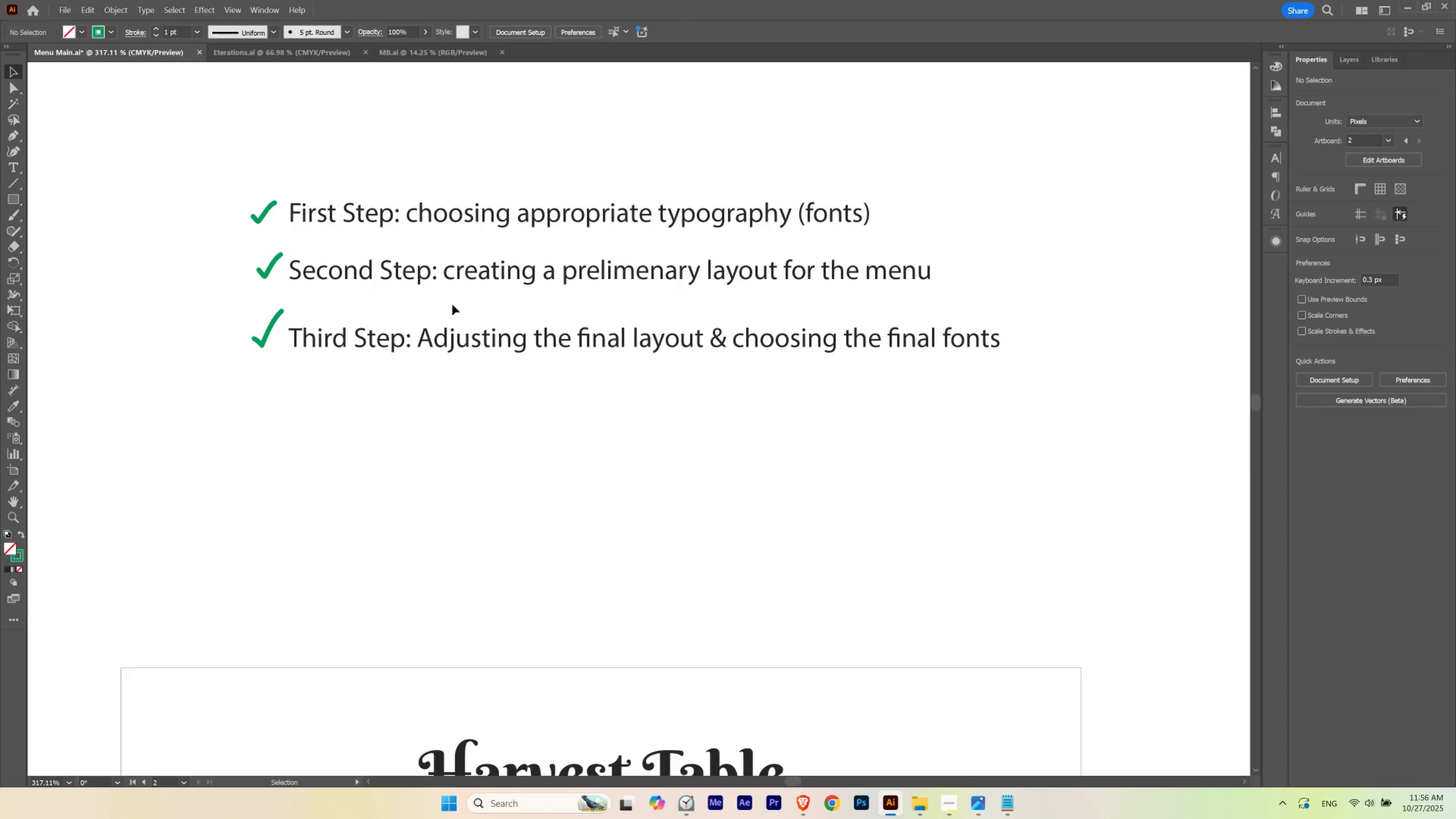 
hold_key(key=AltLeft, duration=1.72)
left_click_drag(start_coordinate=[459, 332], to_coordinate=[456, 393])
 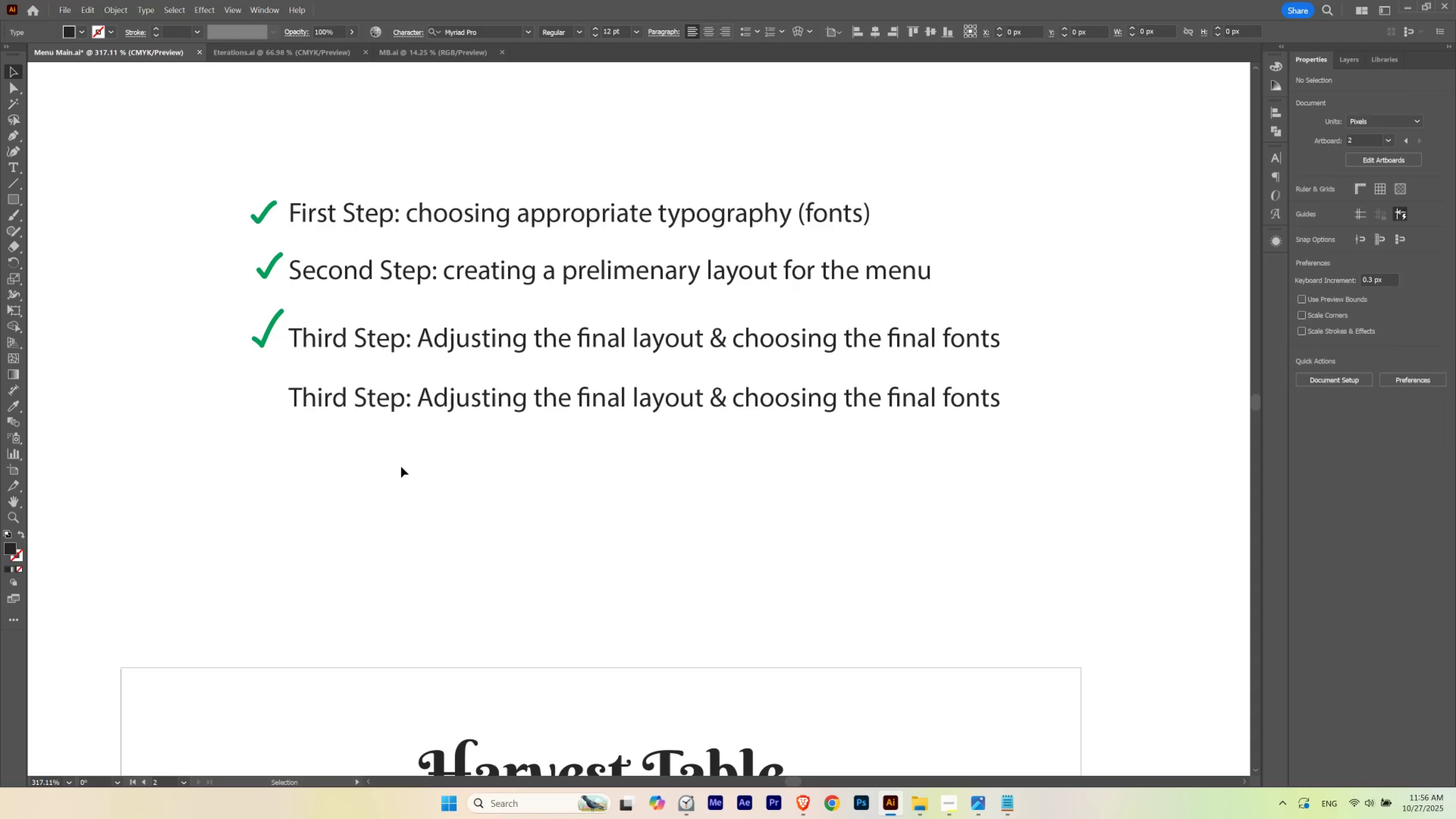 
hold_key(key=ShiftLeft, duration=1.14)
 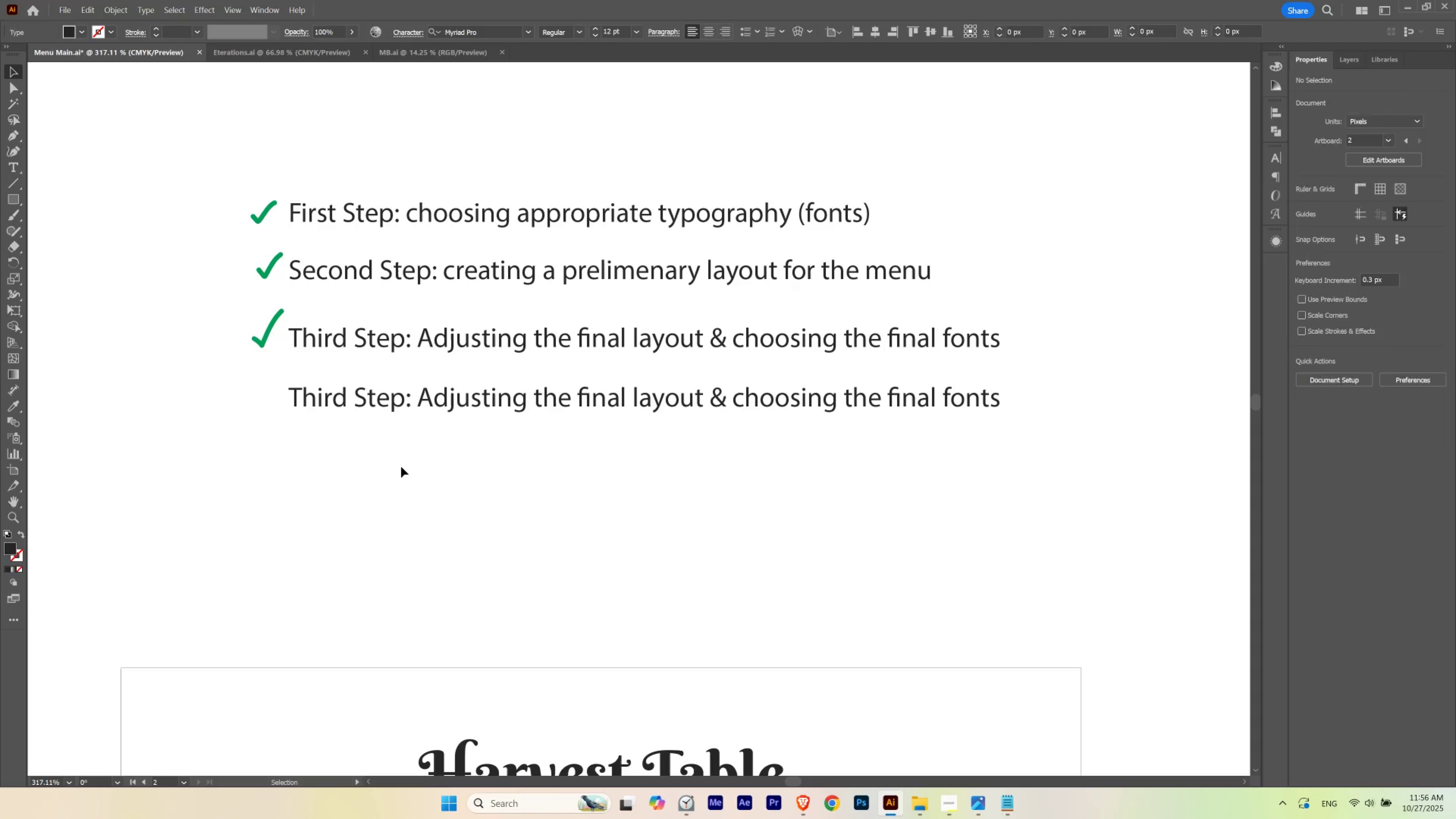 
left_click([401, 467])
 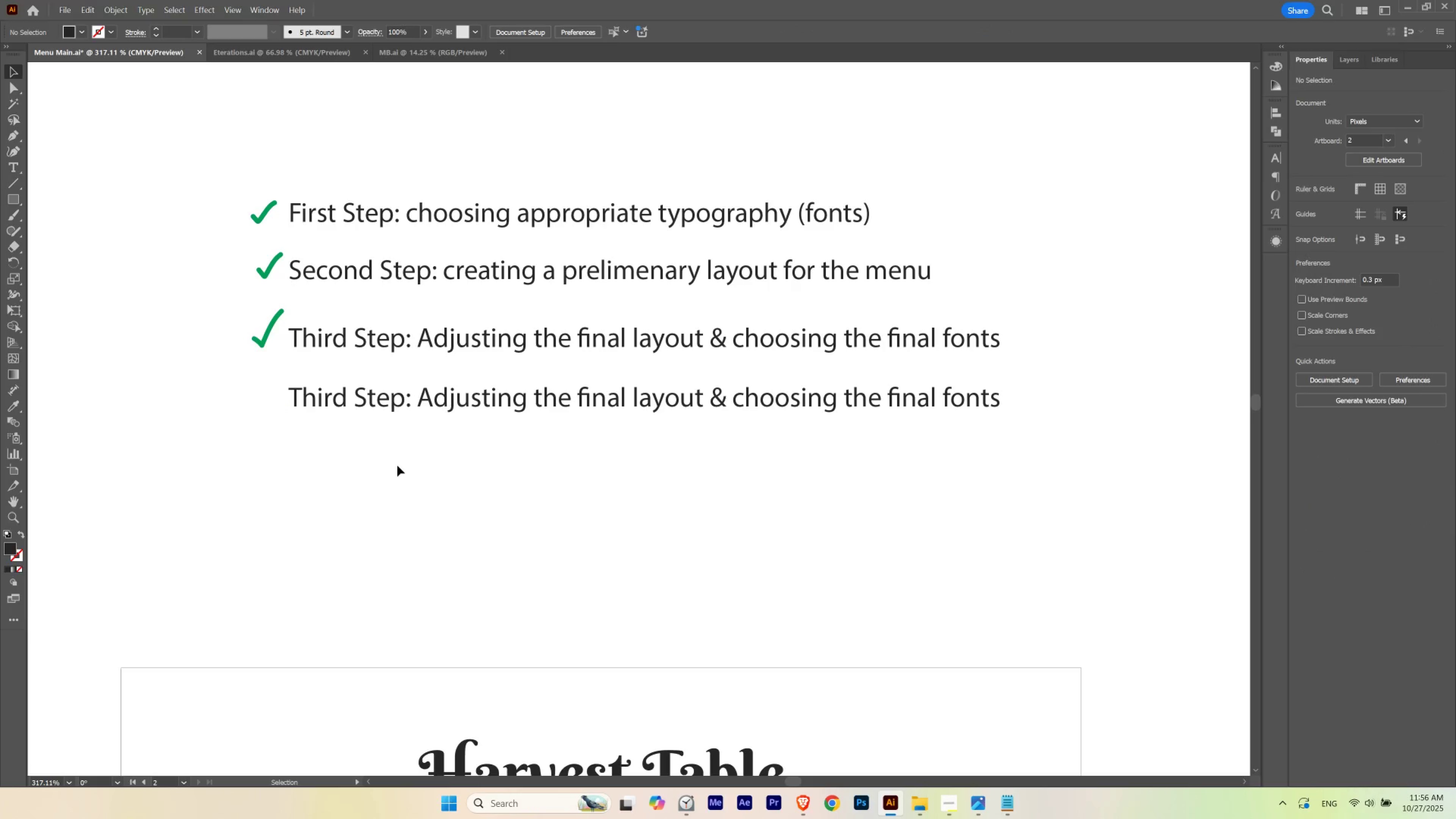 
key(T)
 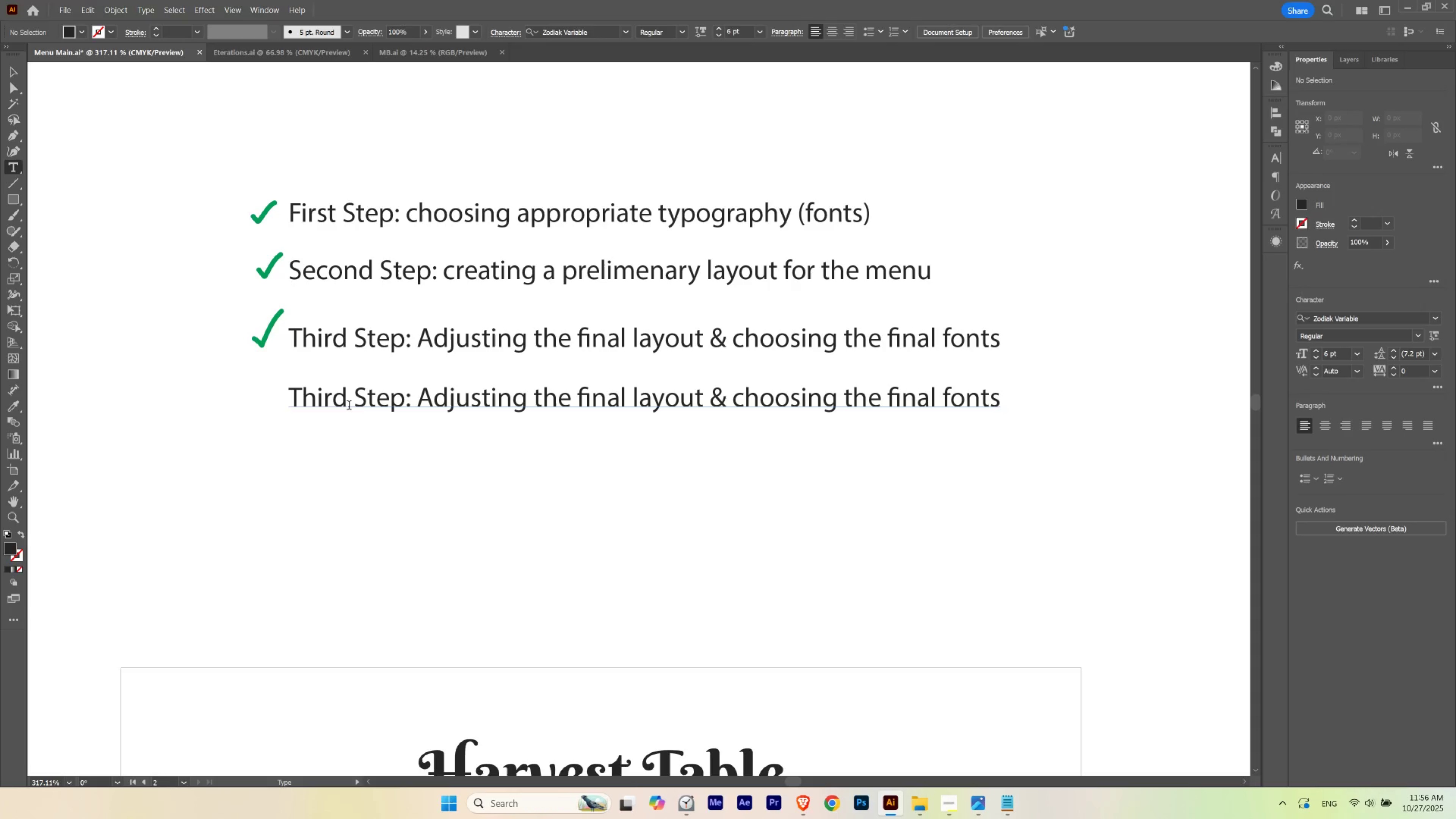 
left_click_drag(start_coordinate=[328, 407], to_coordinate=[285, 410])
 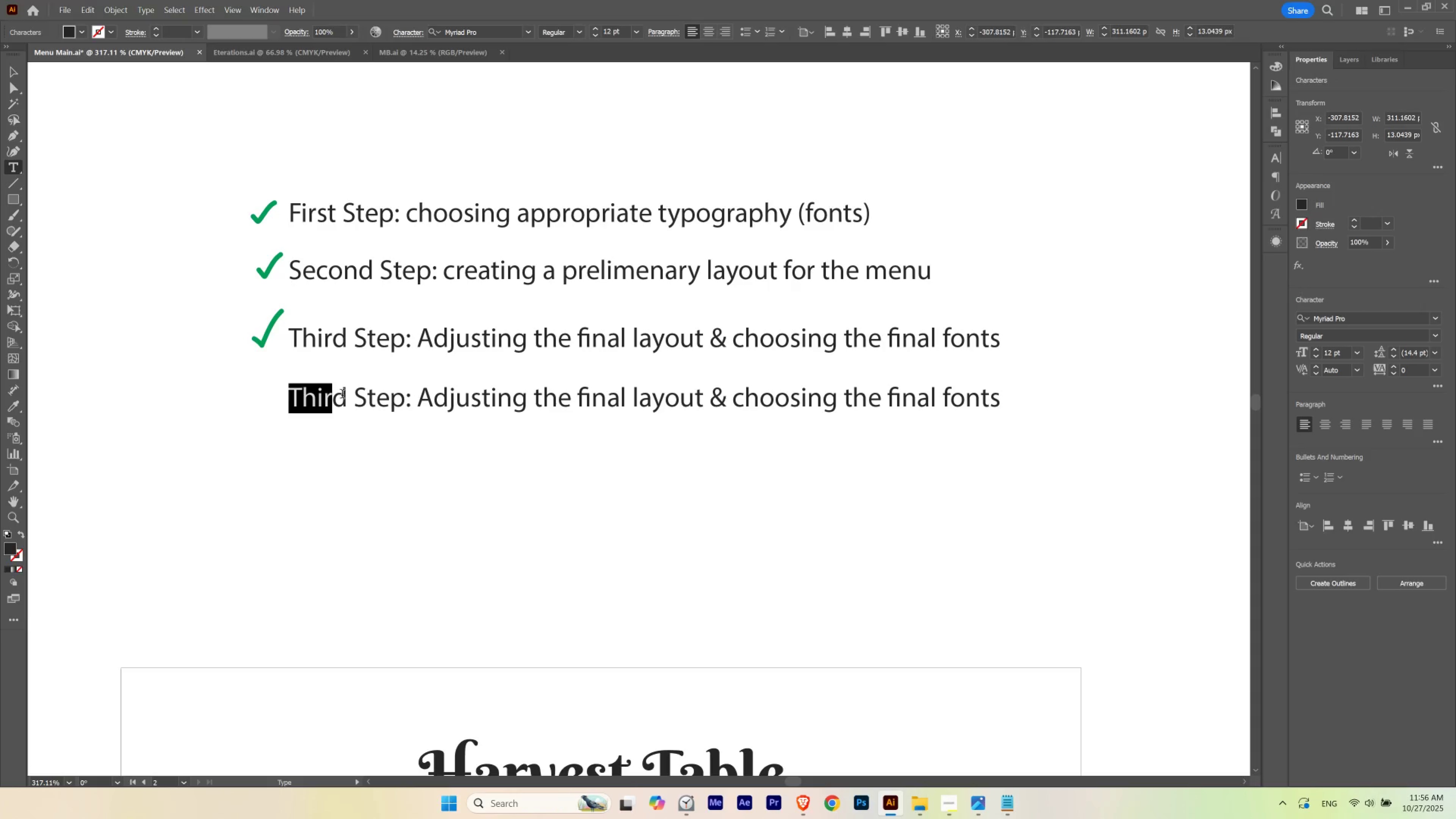 
left_click_drag(start_coordinate=[345, 395], to_coordinate=[269, 411])
 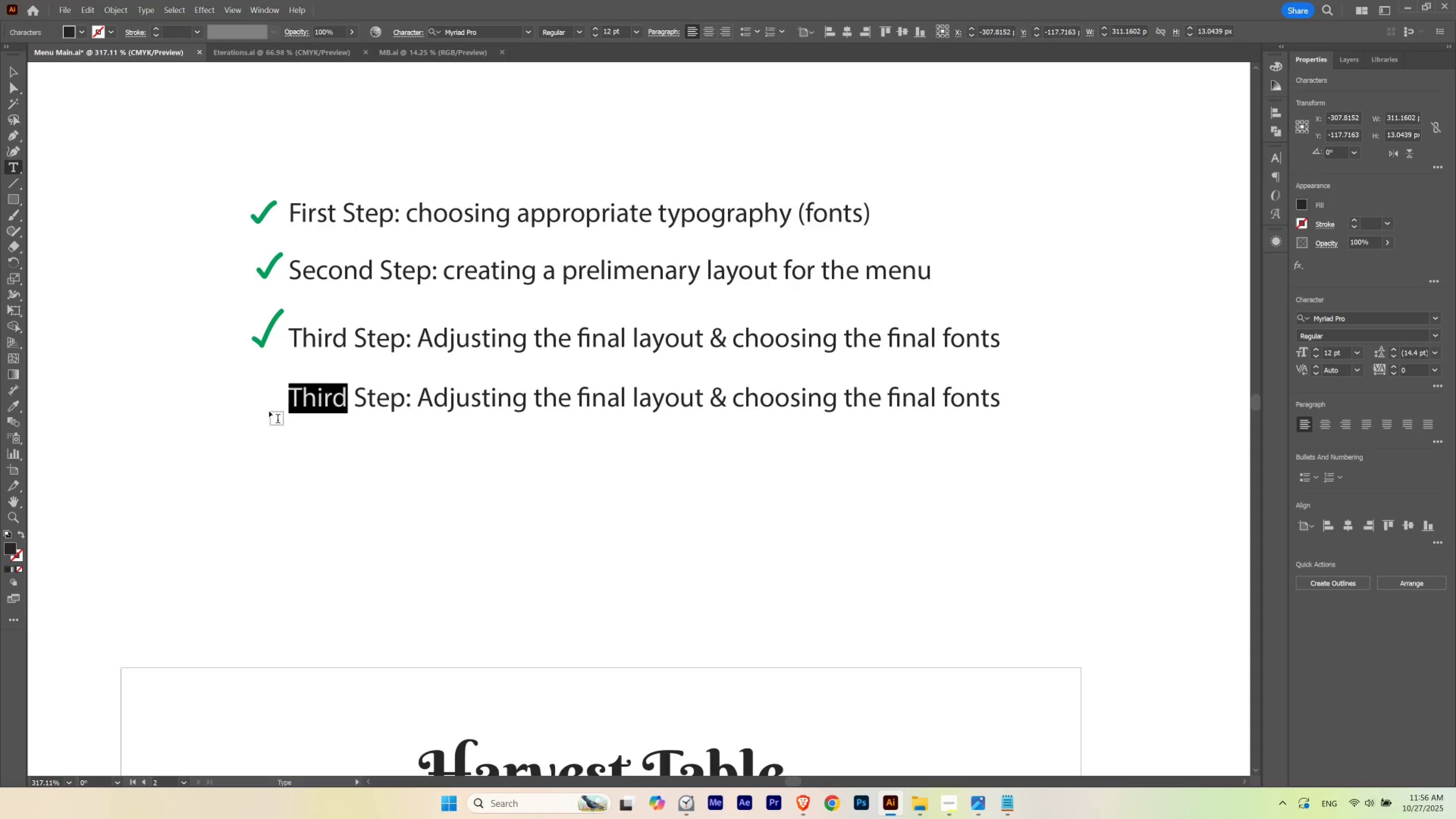 
type(Fourth)
 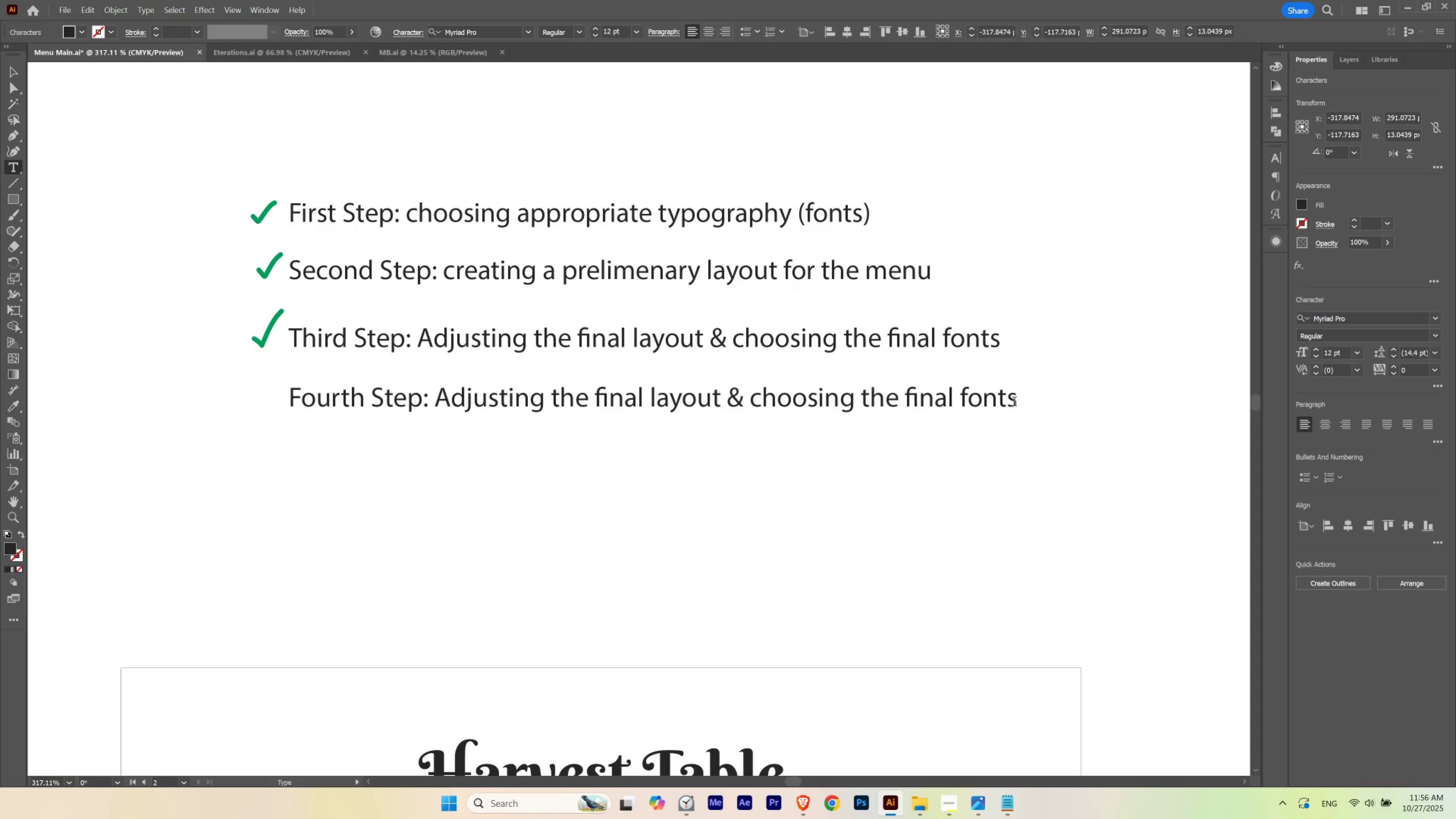 
left_click_drag(start_coordinate=[1013, 399], to_coordinate=[435, 429])
 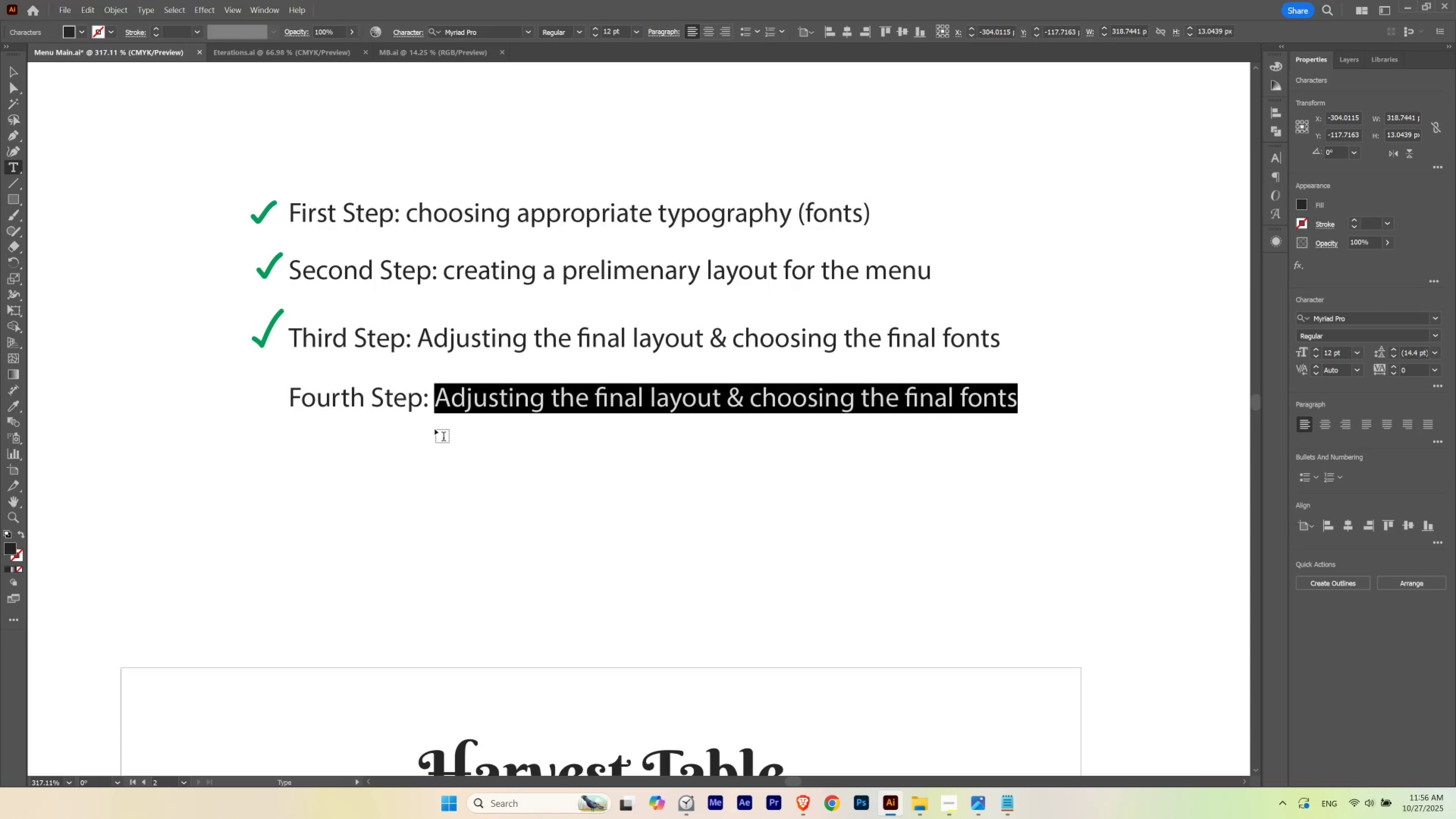 
type(Creating the icons, motg)
key(Backspace)
type(ifs and decorative illustrations)
key(Escape)
 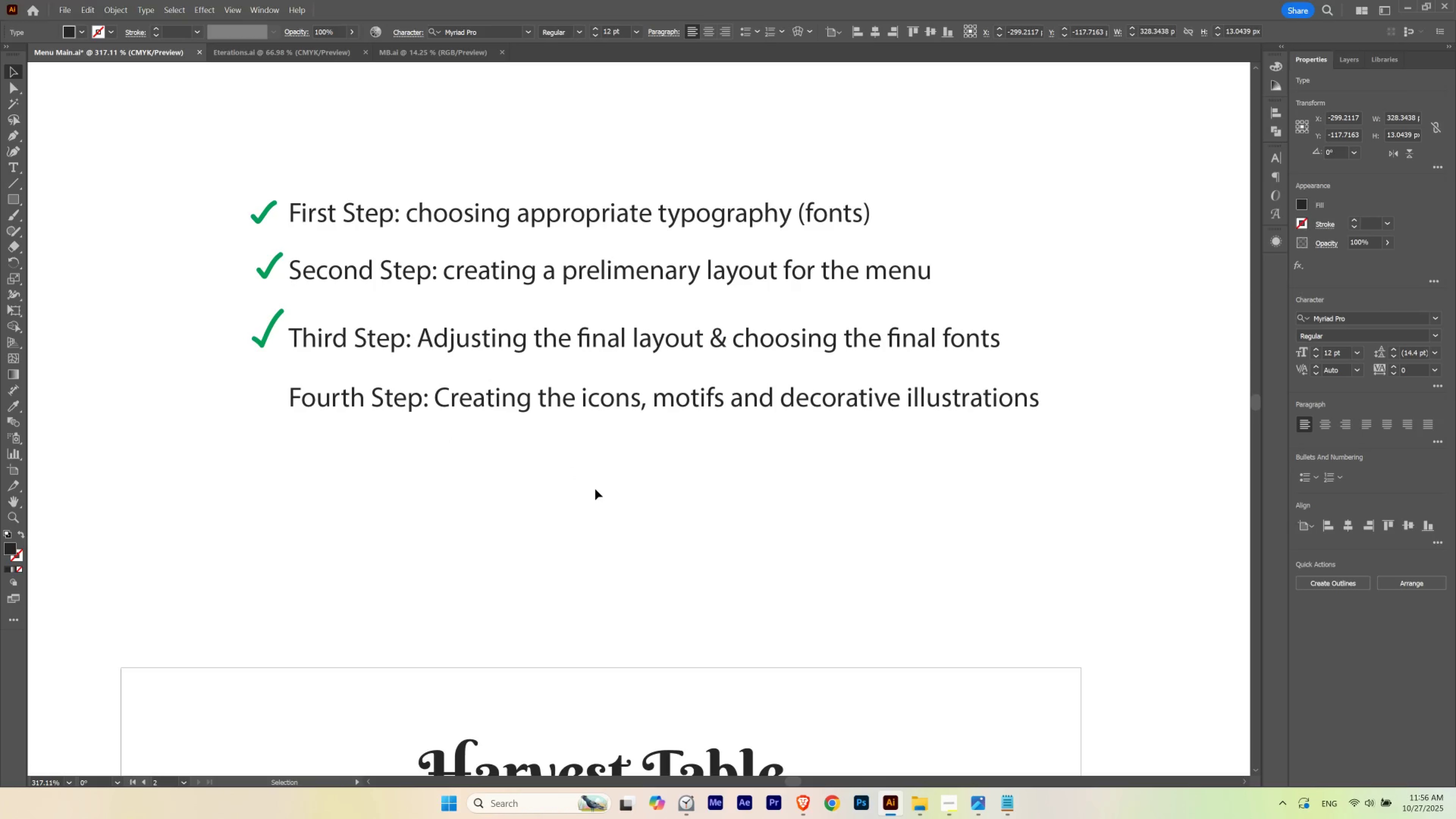 
left_click([595, 489])
 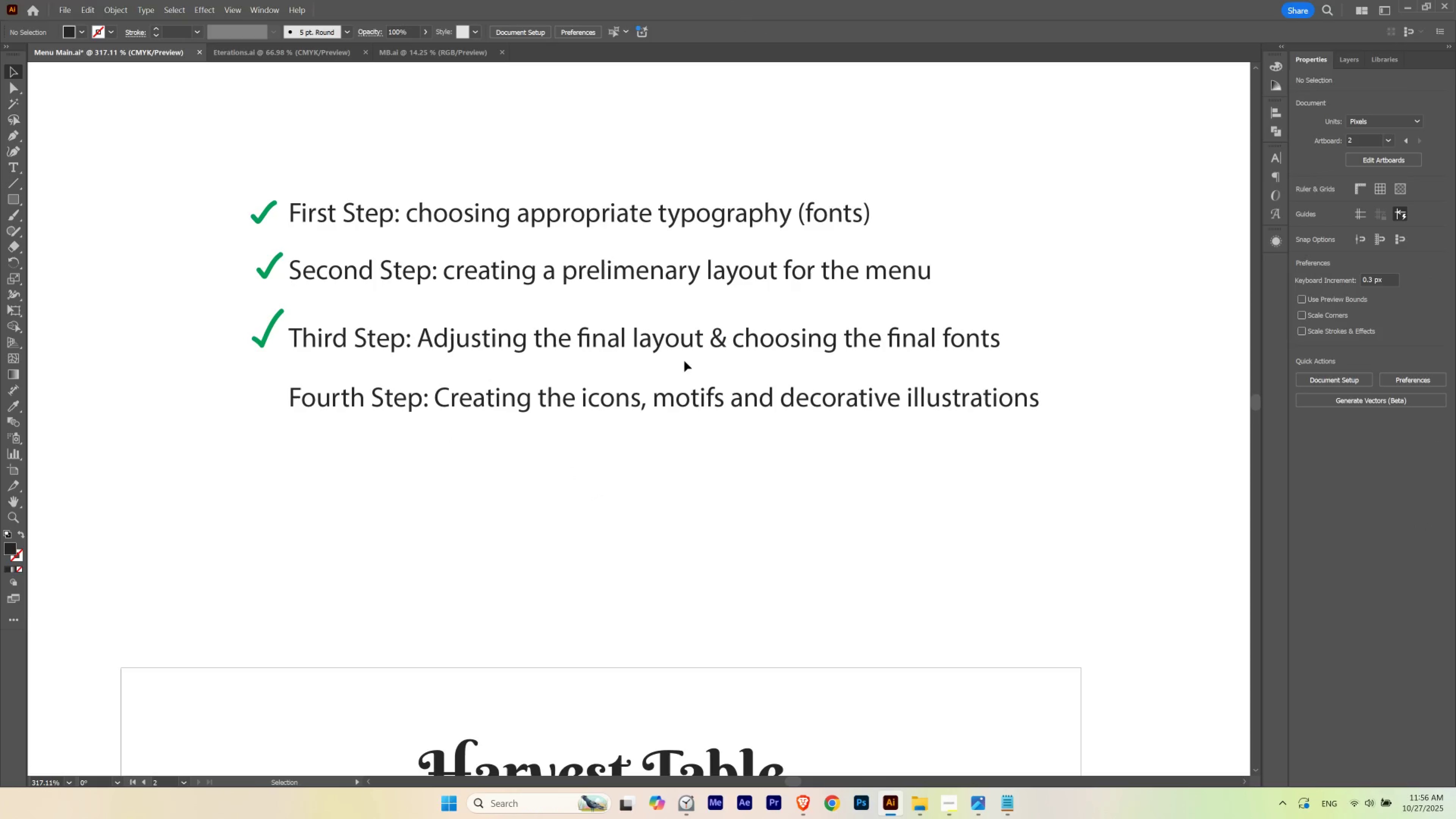 
hold_key(key=Space, duration=3.96)
 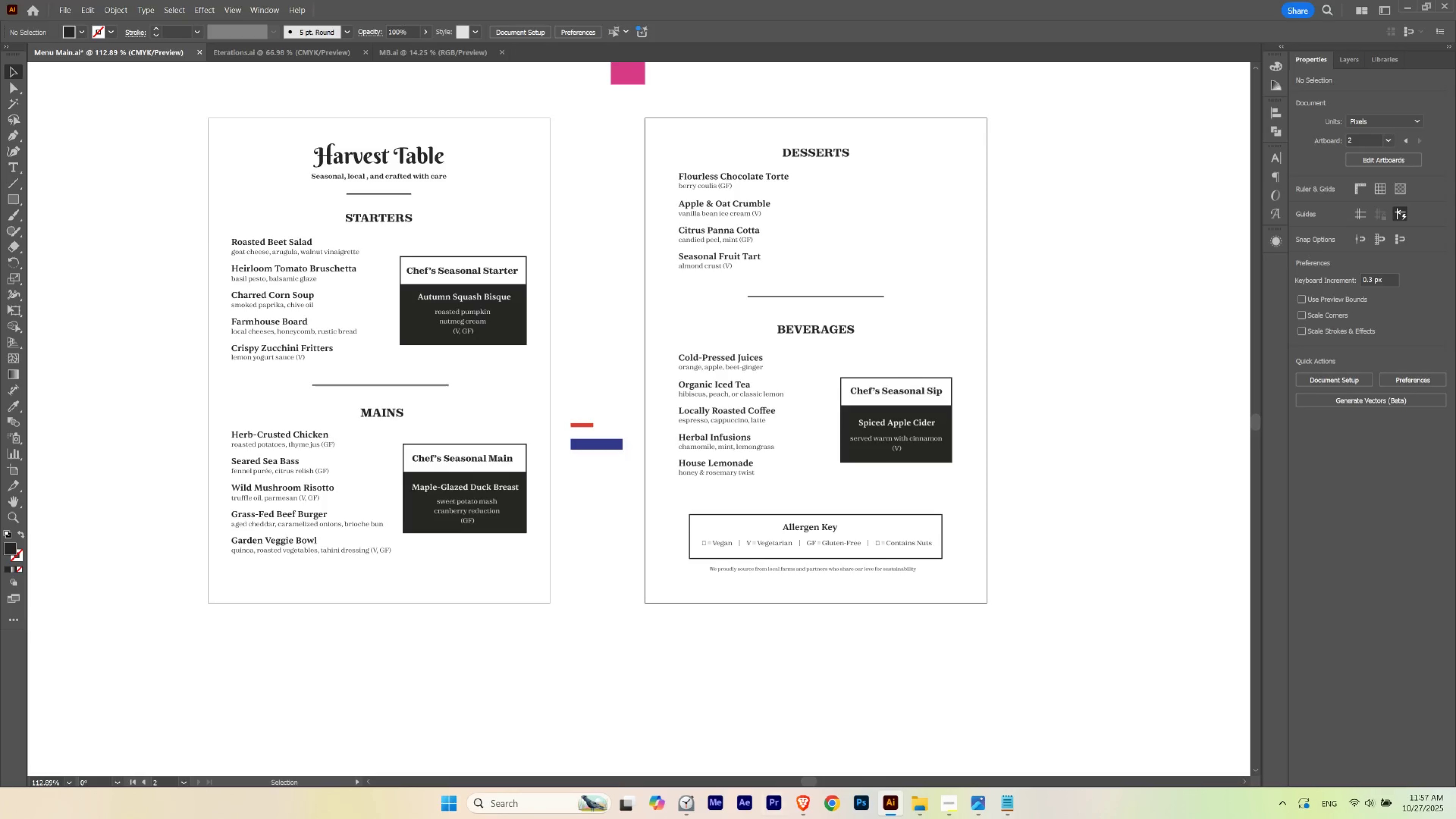 
hold_key(key=ControlLeft, duration=0.6)
left_click_drag(start_coordinate=[703, 370], to_coordinate=[628, 438])
 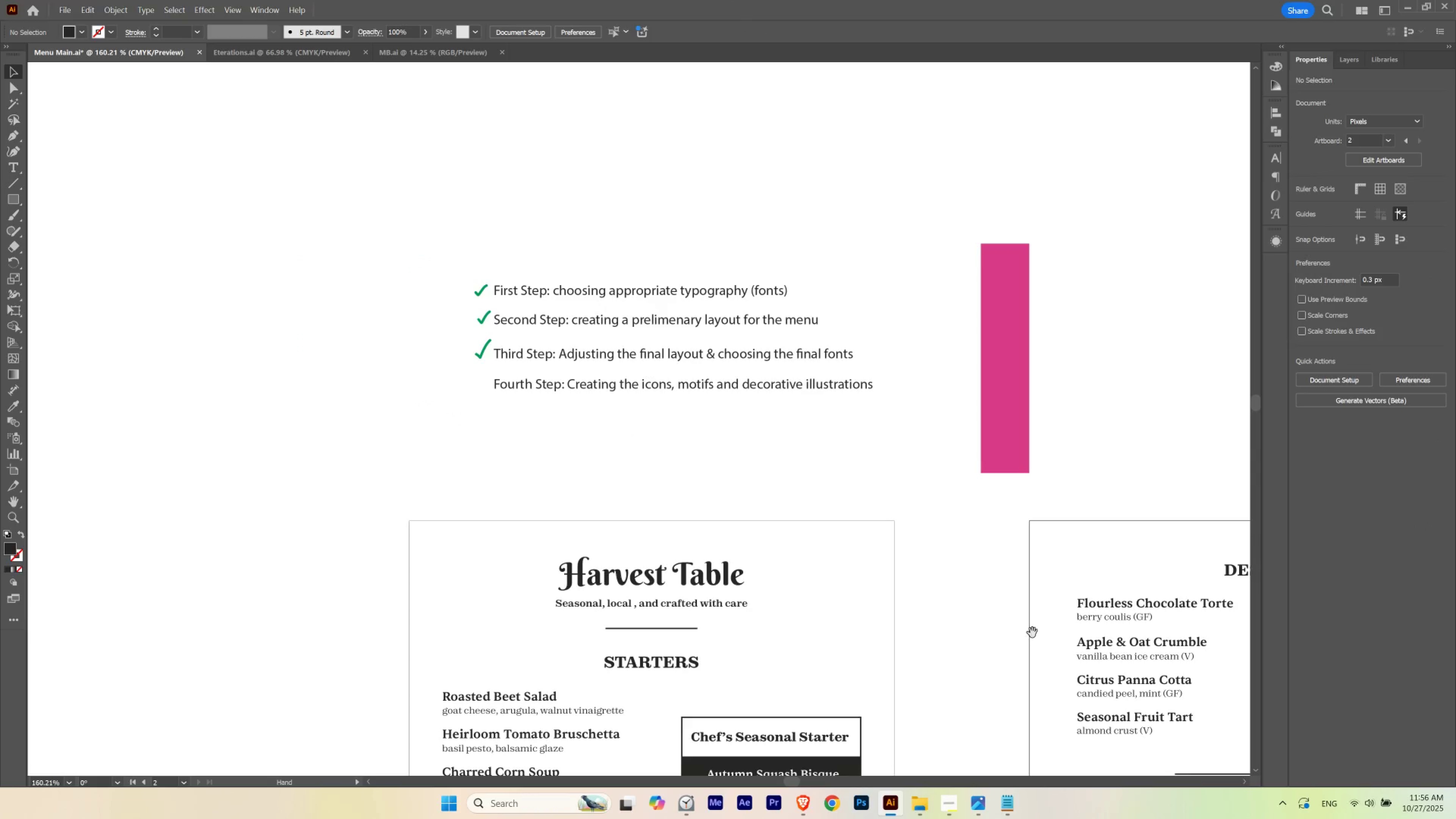 
left_click_drag(start_coordinate=[1024, 632], to_coordinate=[751, 244])
 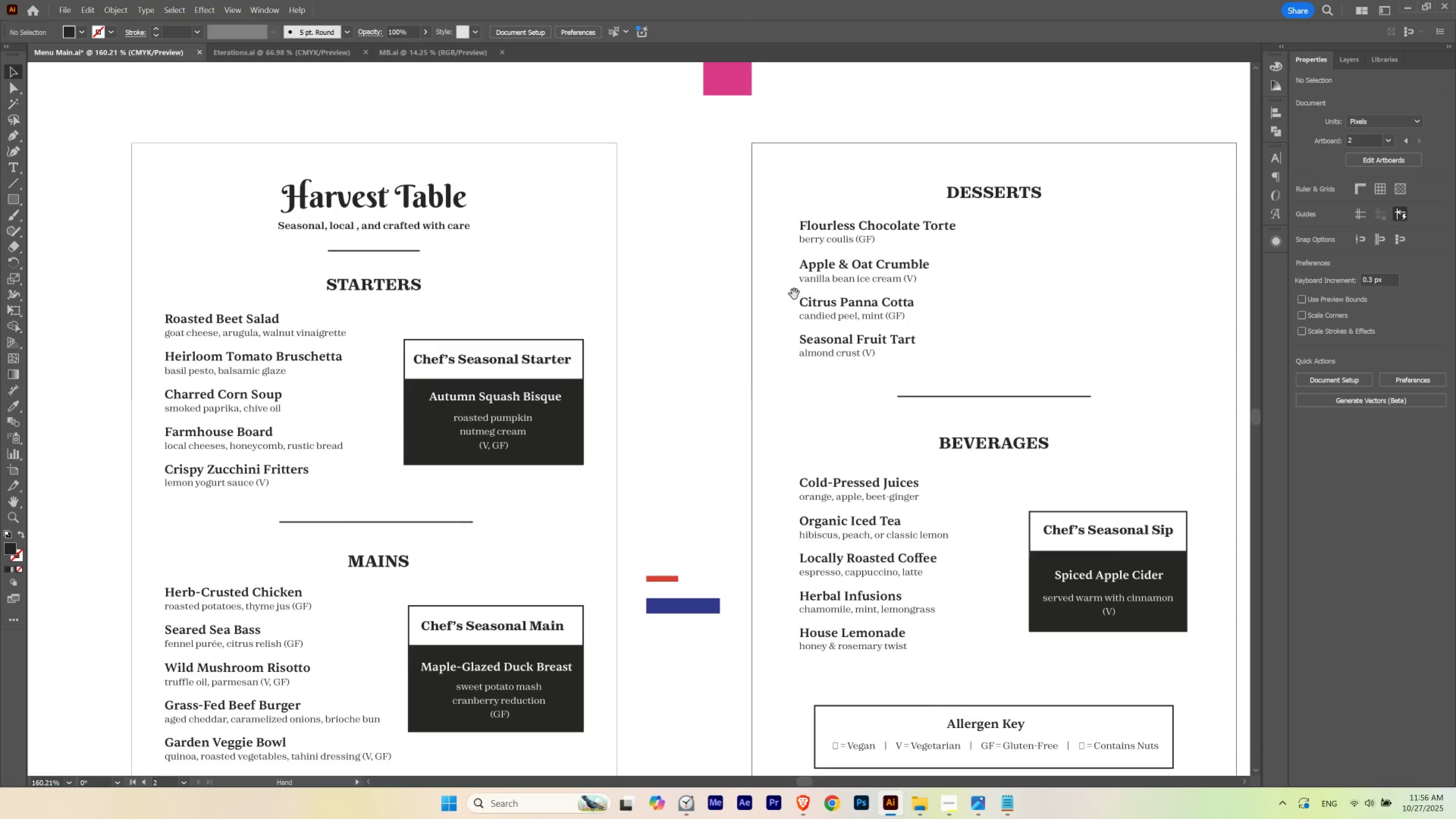 
hold_key(key=ControlLeft, duration=0.4)
left_click_drag(start_coordinate=[796, 300], to_coordinate=[758, 376])
 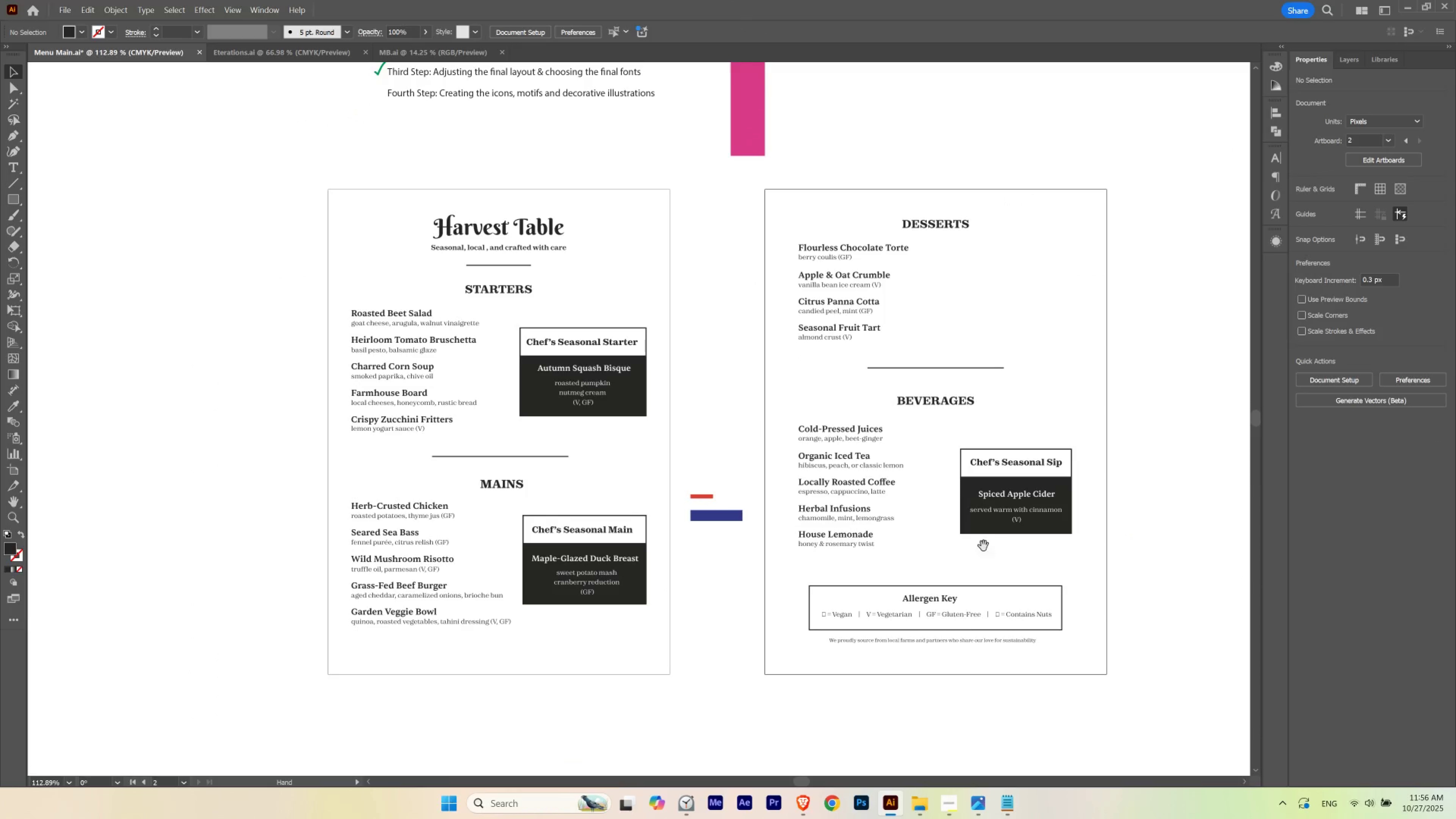 
left_click_drag(start_coordinate=[1005, 546], to_coordinate=[885, 475])
 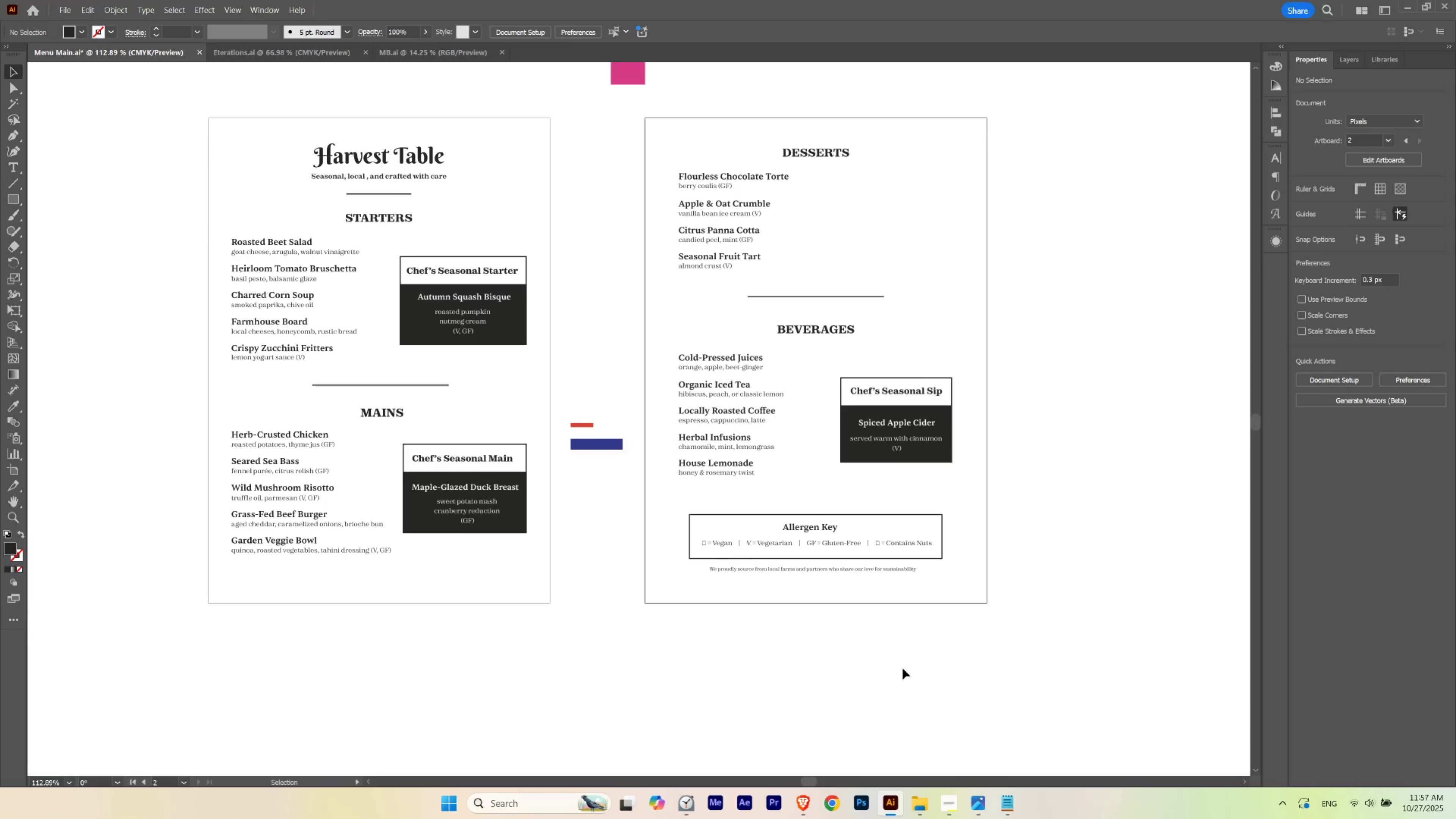 
left_click([903, 668])
 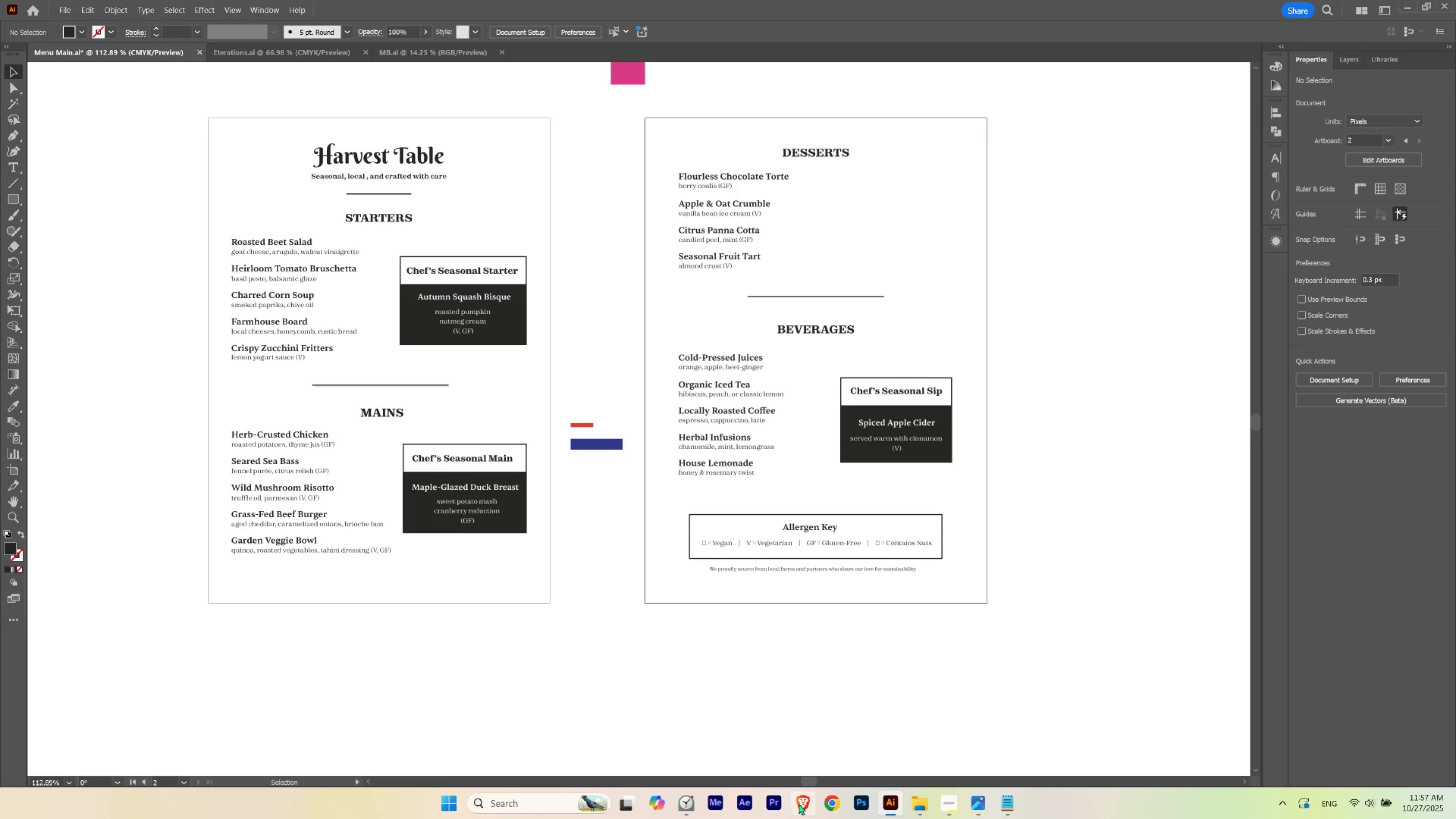 
left_click([801, 802])
 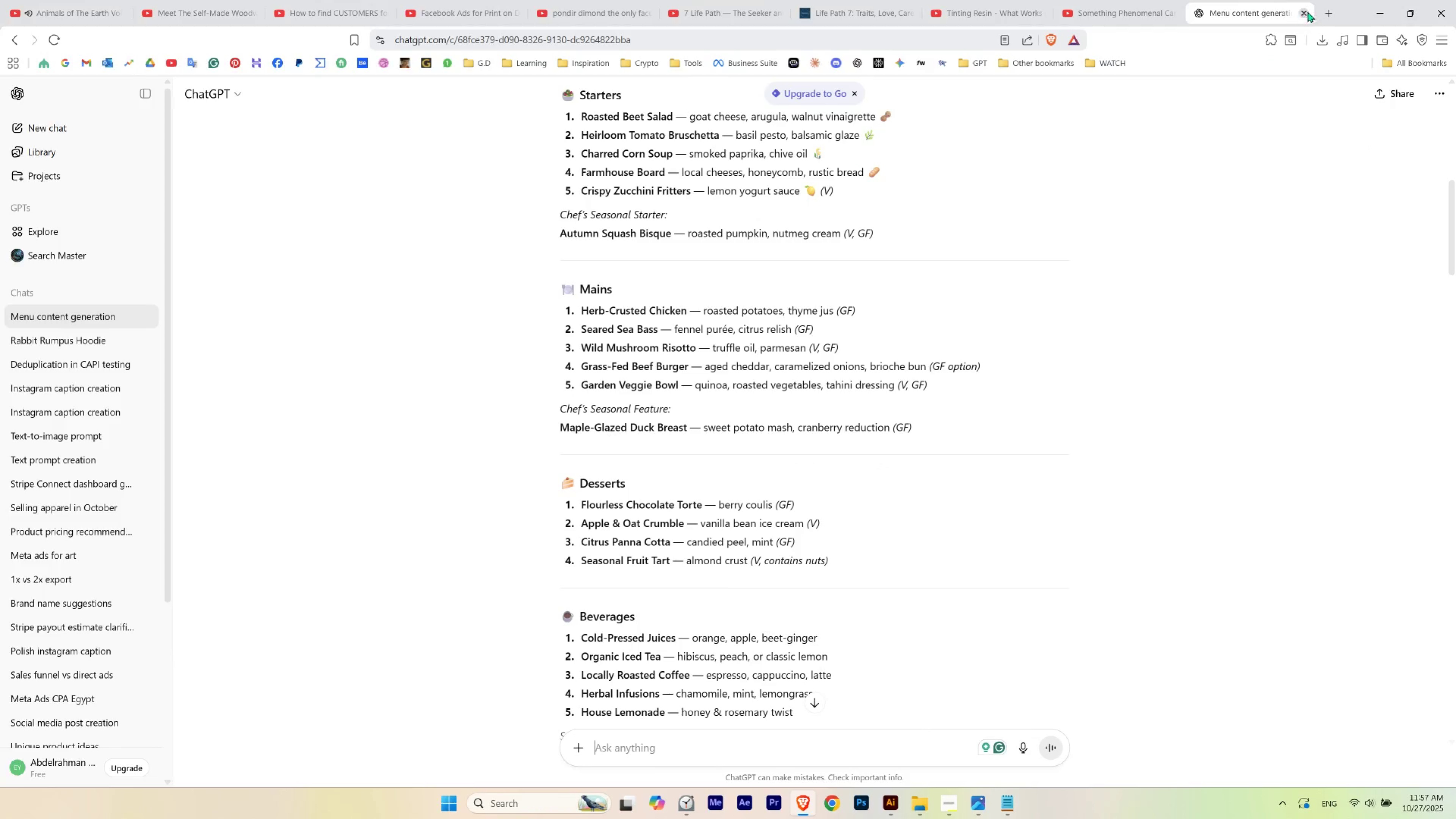 
left_click([1327, 11])
 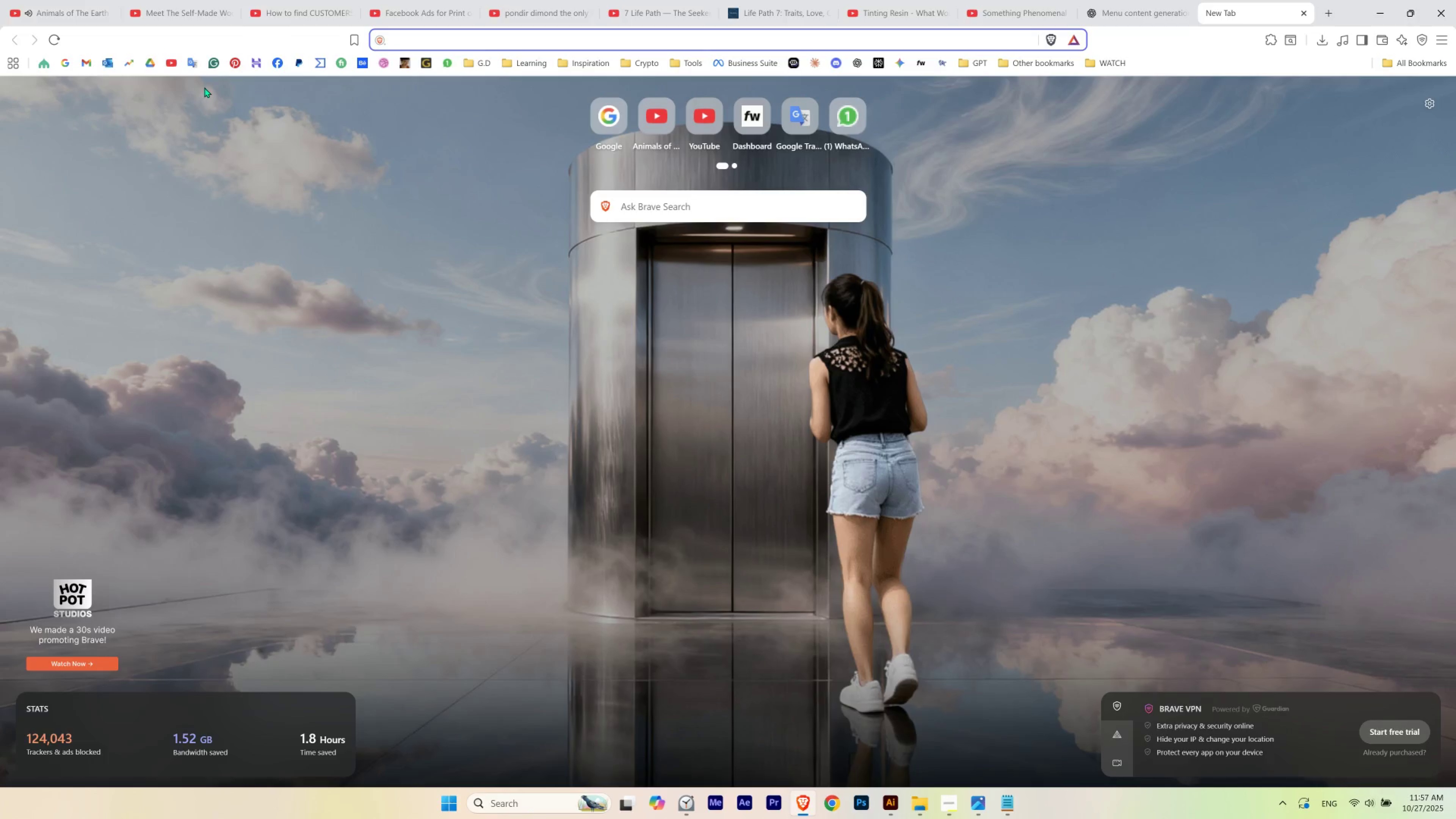 
left_click([232, 65])
 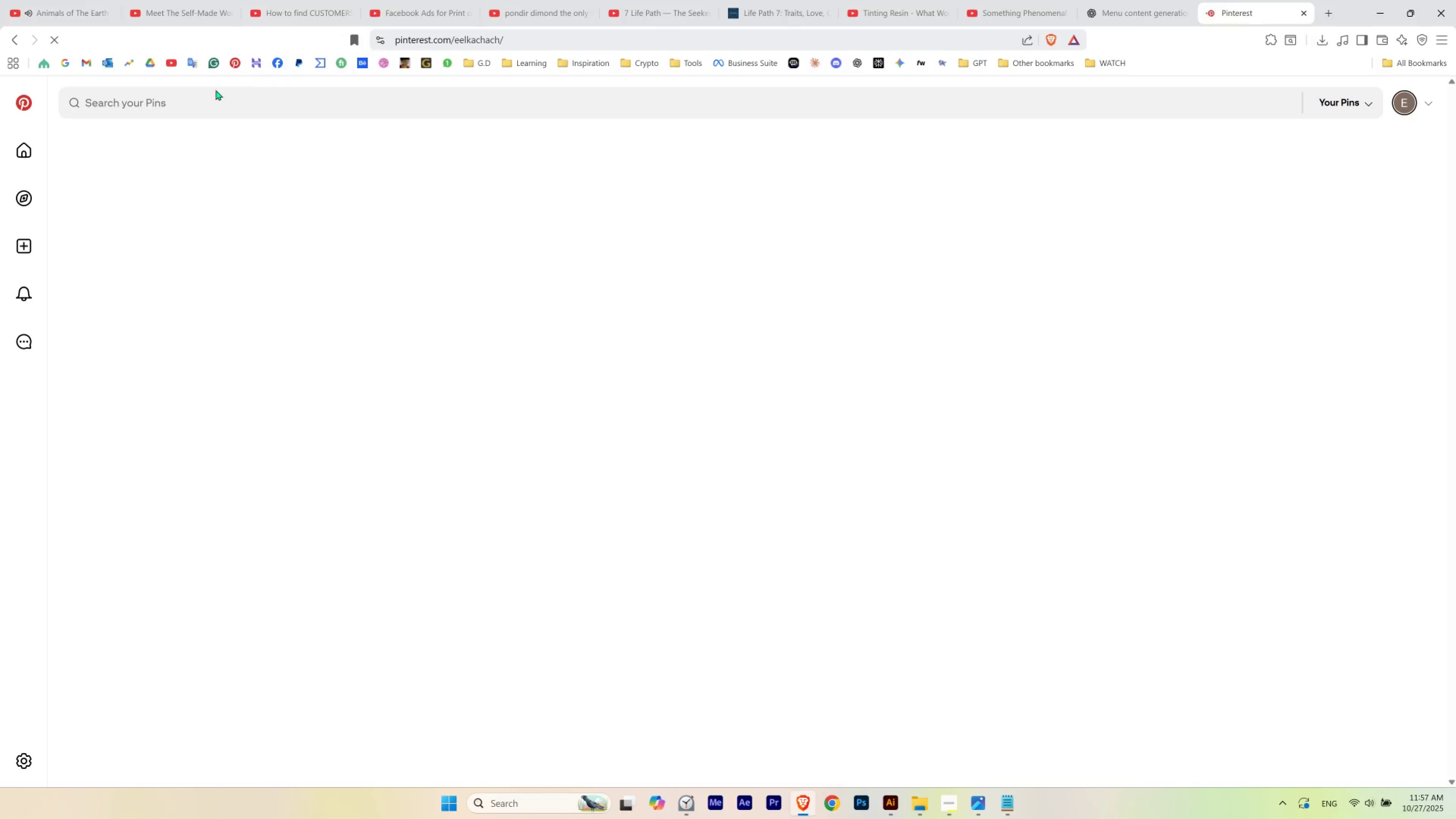 
wait(5.32)
 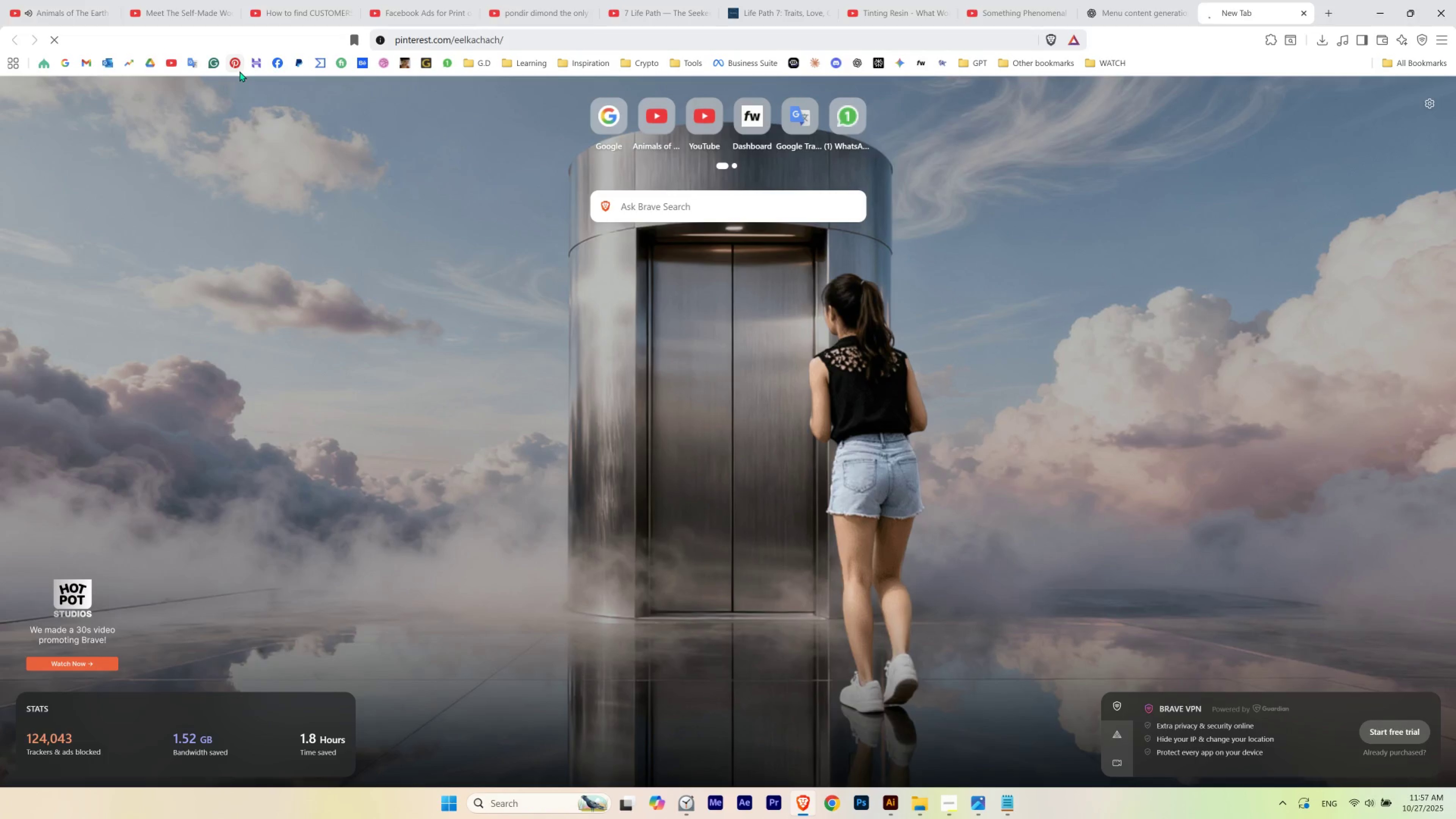 
left_click([32, 104])
 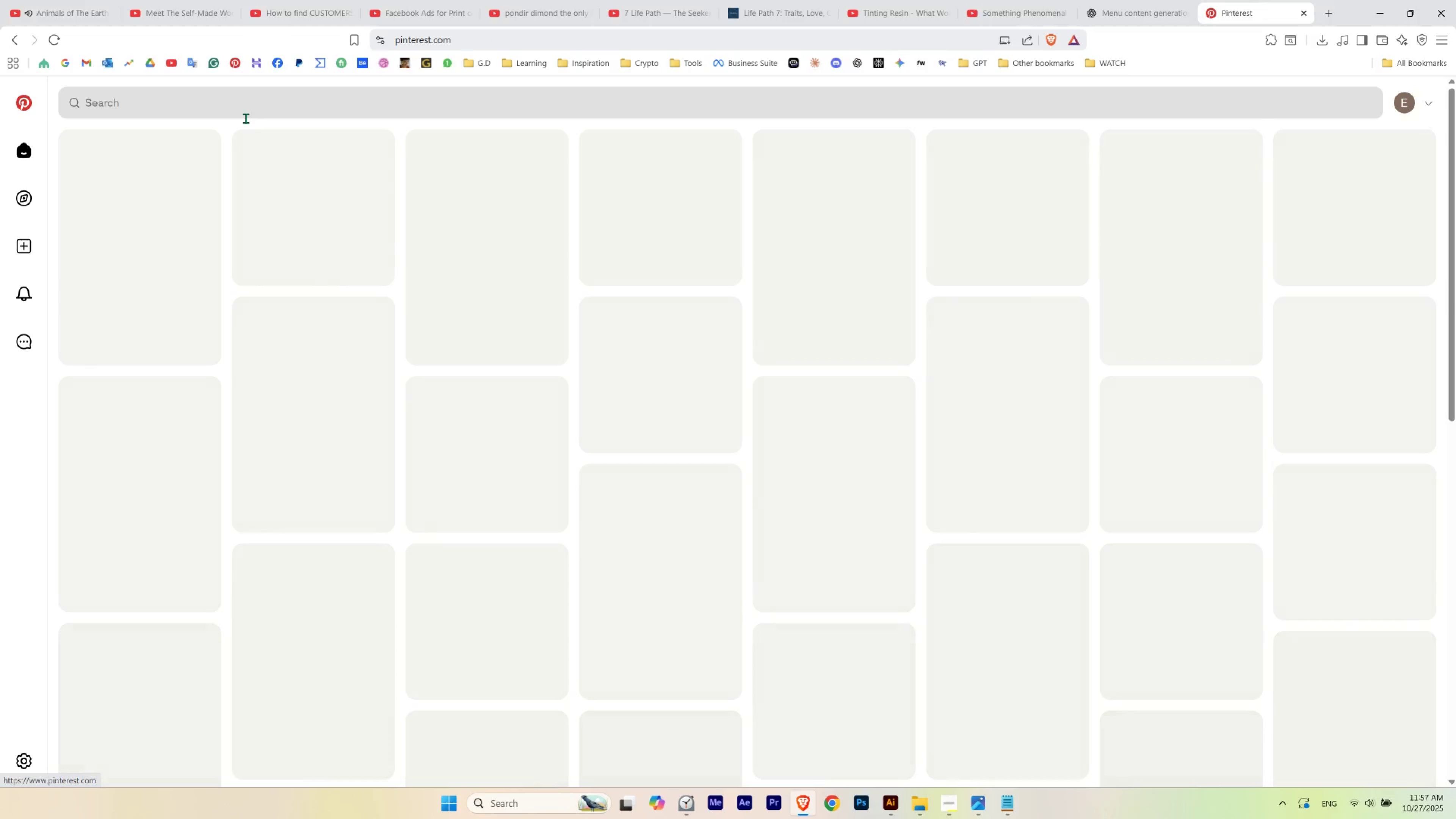 
left_click([252, 108])
 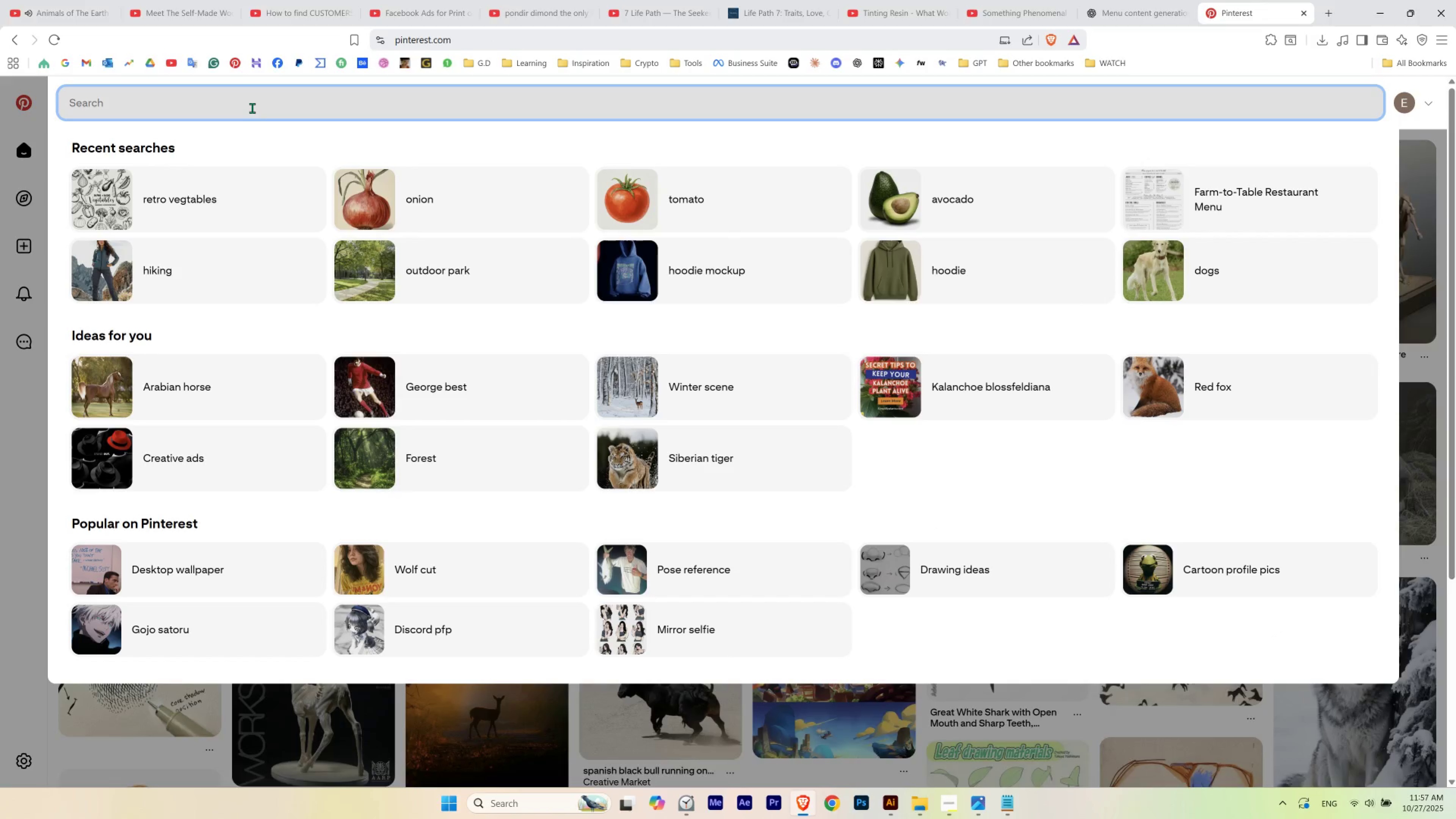 
type(floral motifs)
 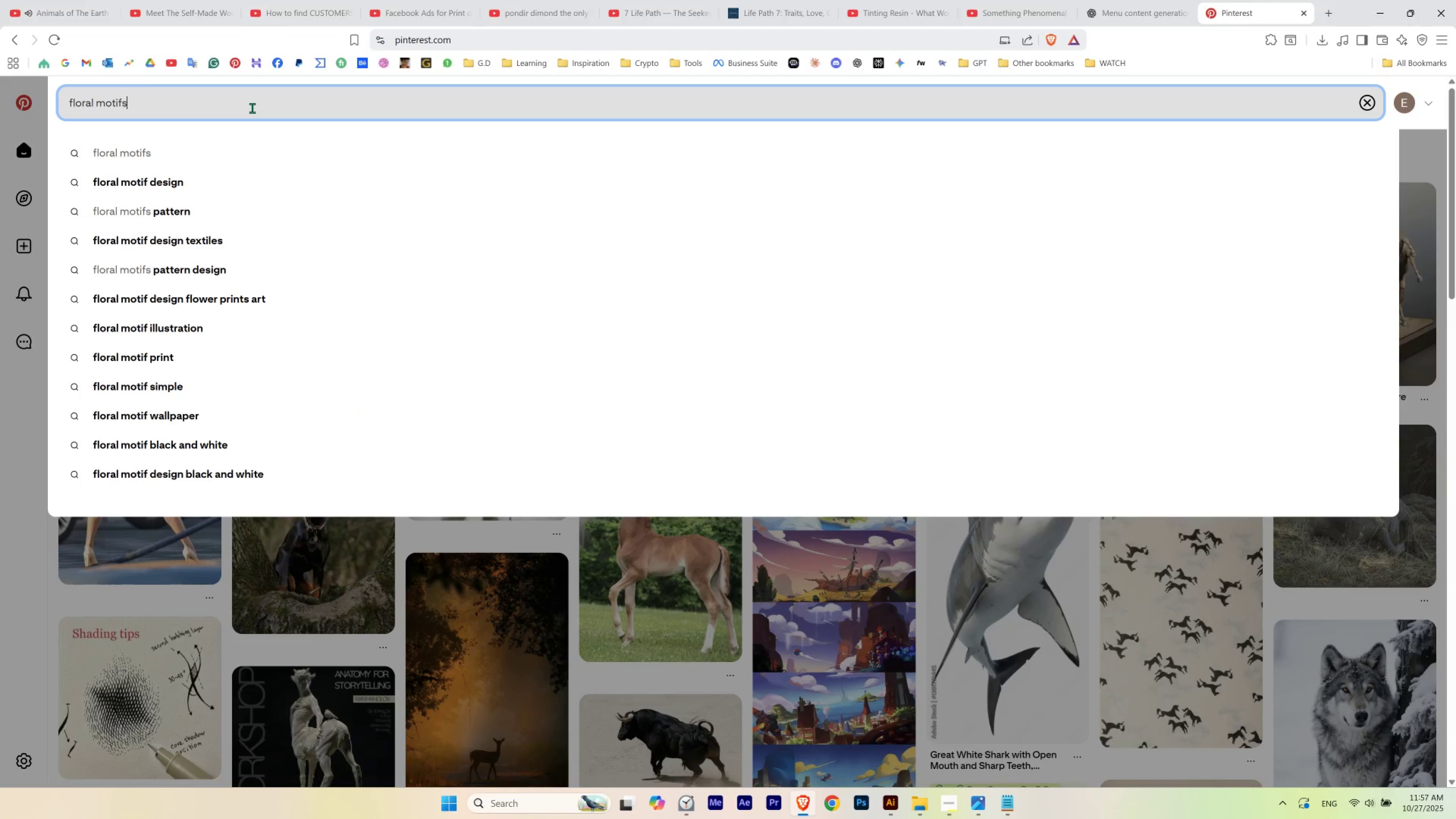 
key(Enter)
 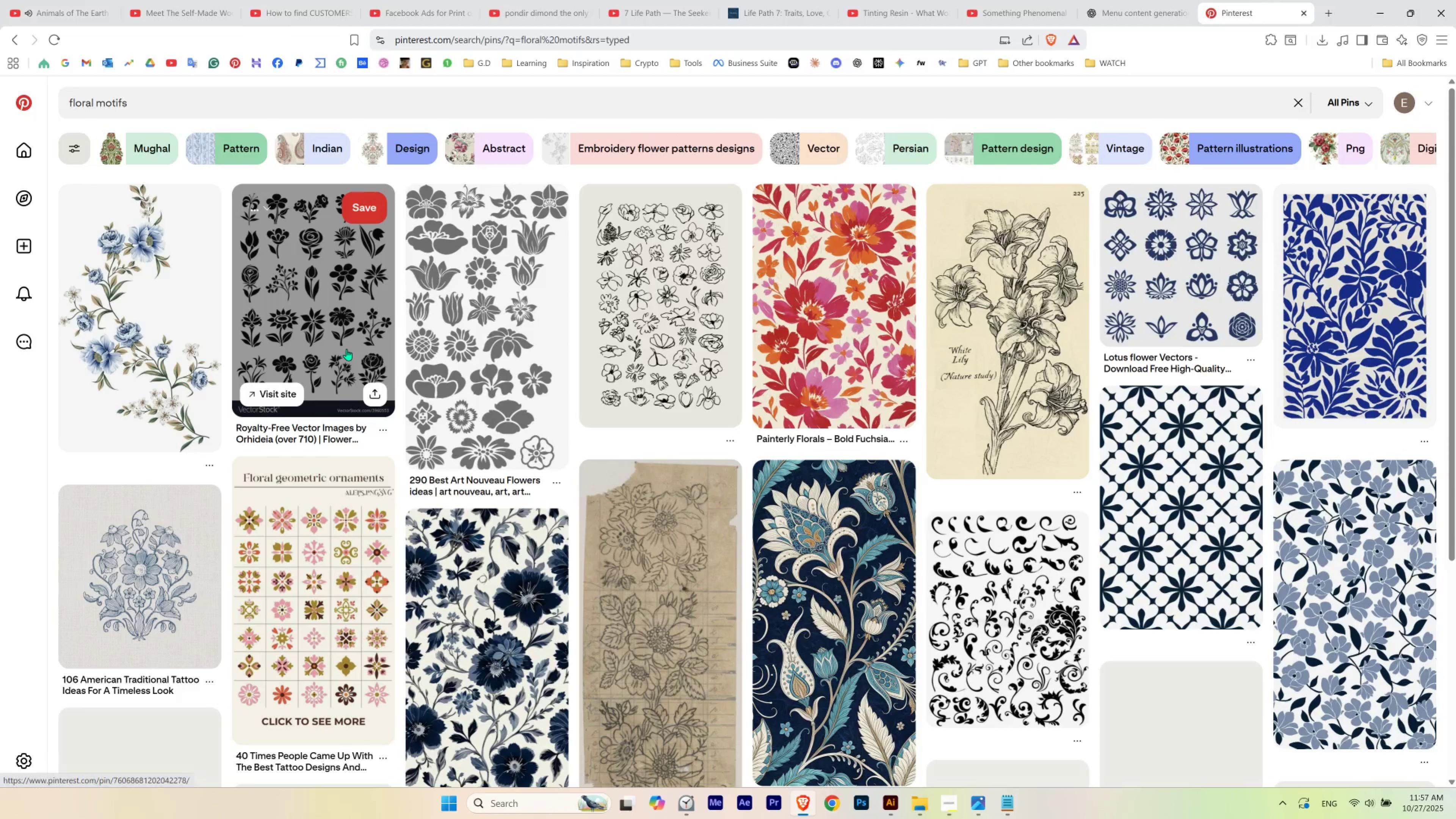 
scroll: coordinate [406, 473], scroll_direction: down, amount: 13.0
 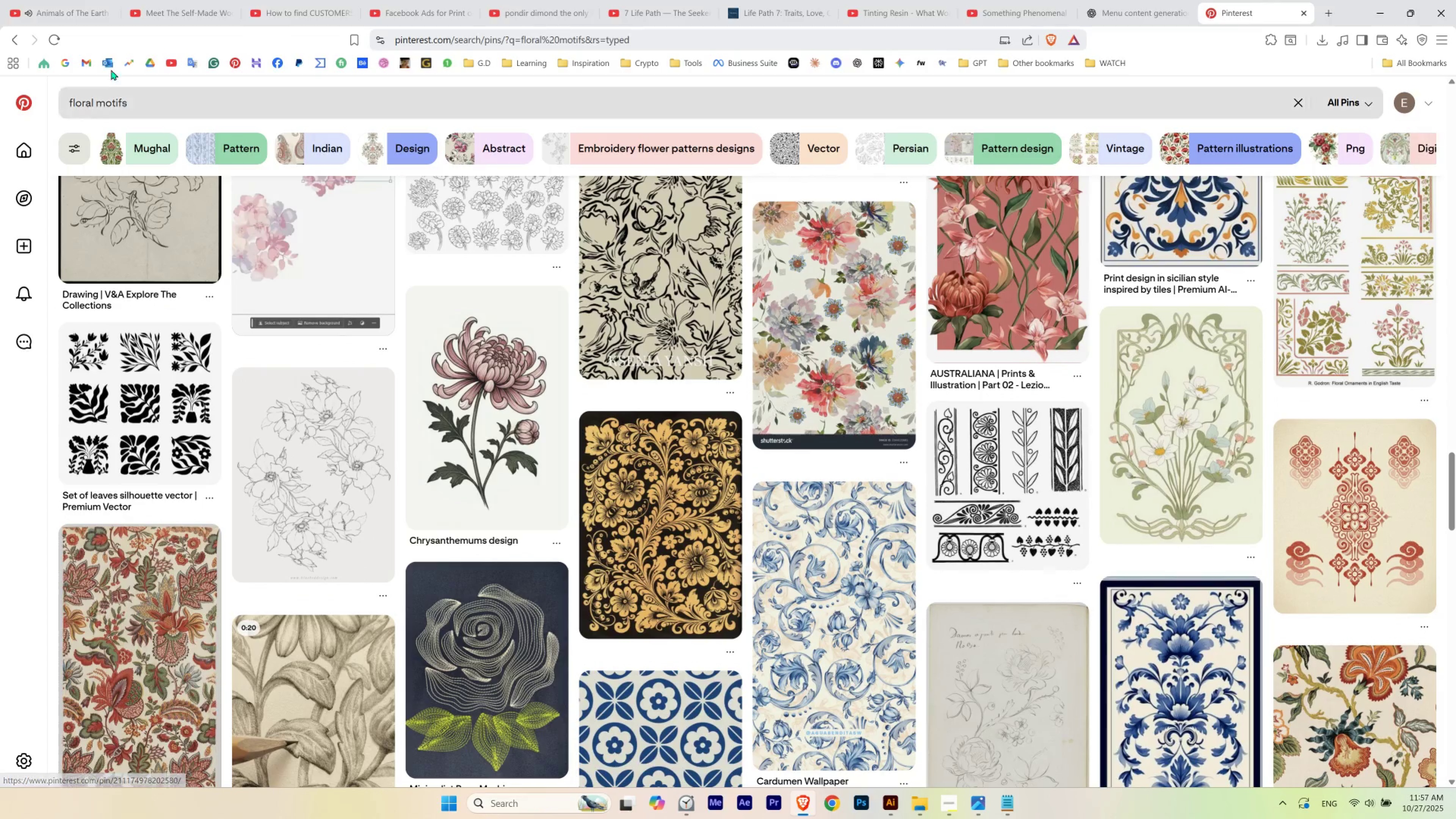 
left_click_drag(start_coordinate=[96, 104], to_coordinate=[58, 104])
 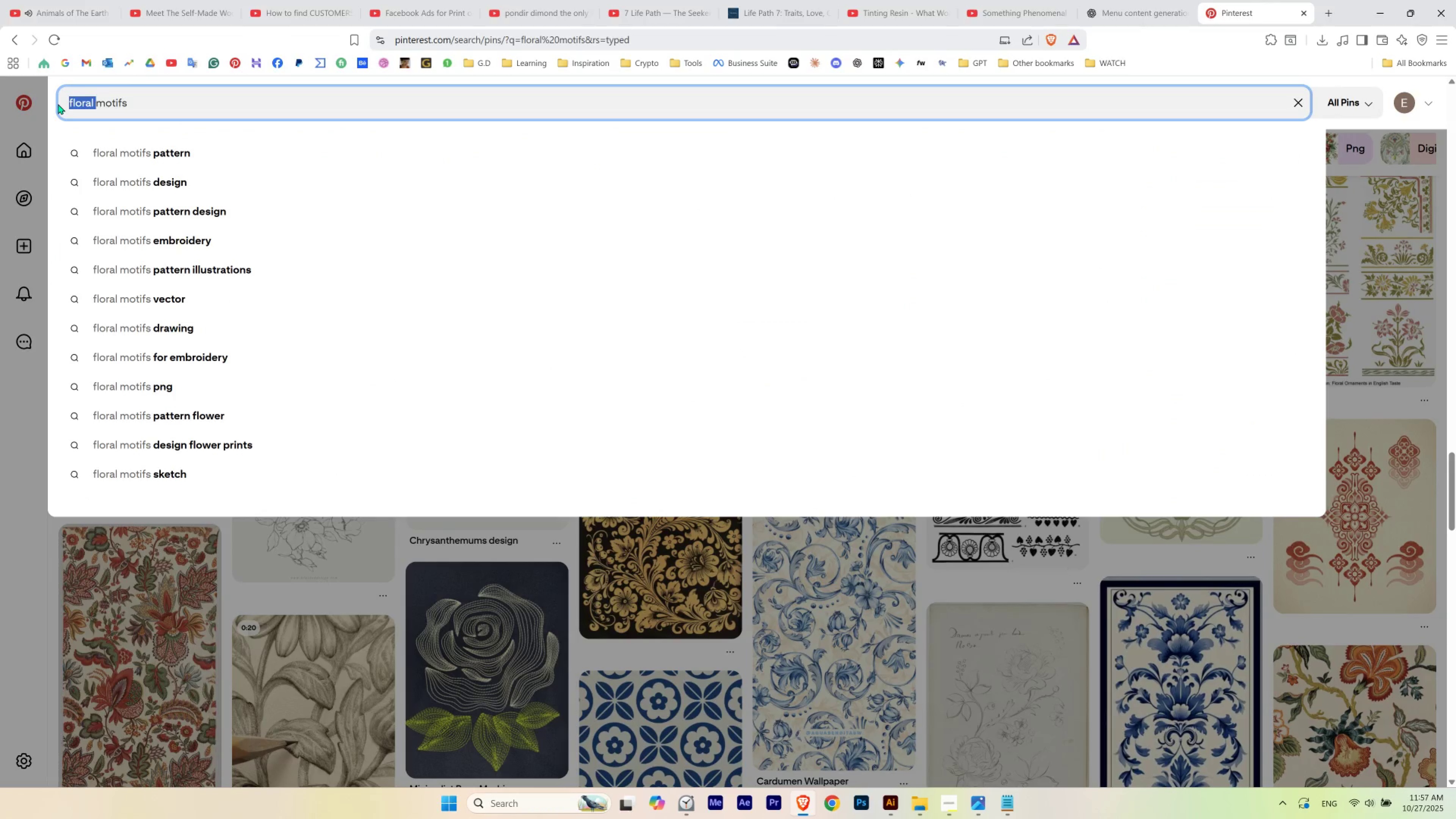 
type(plant )
 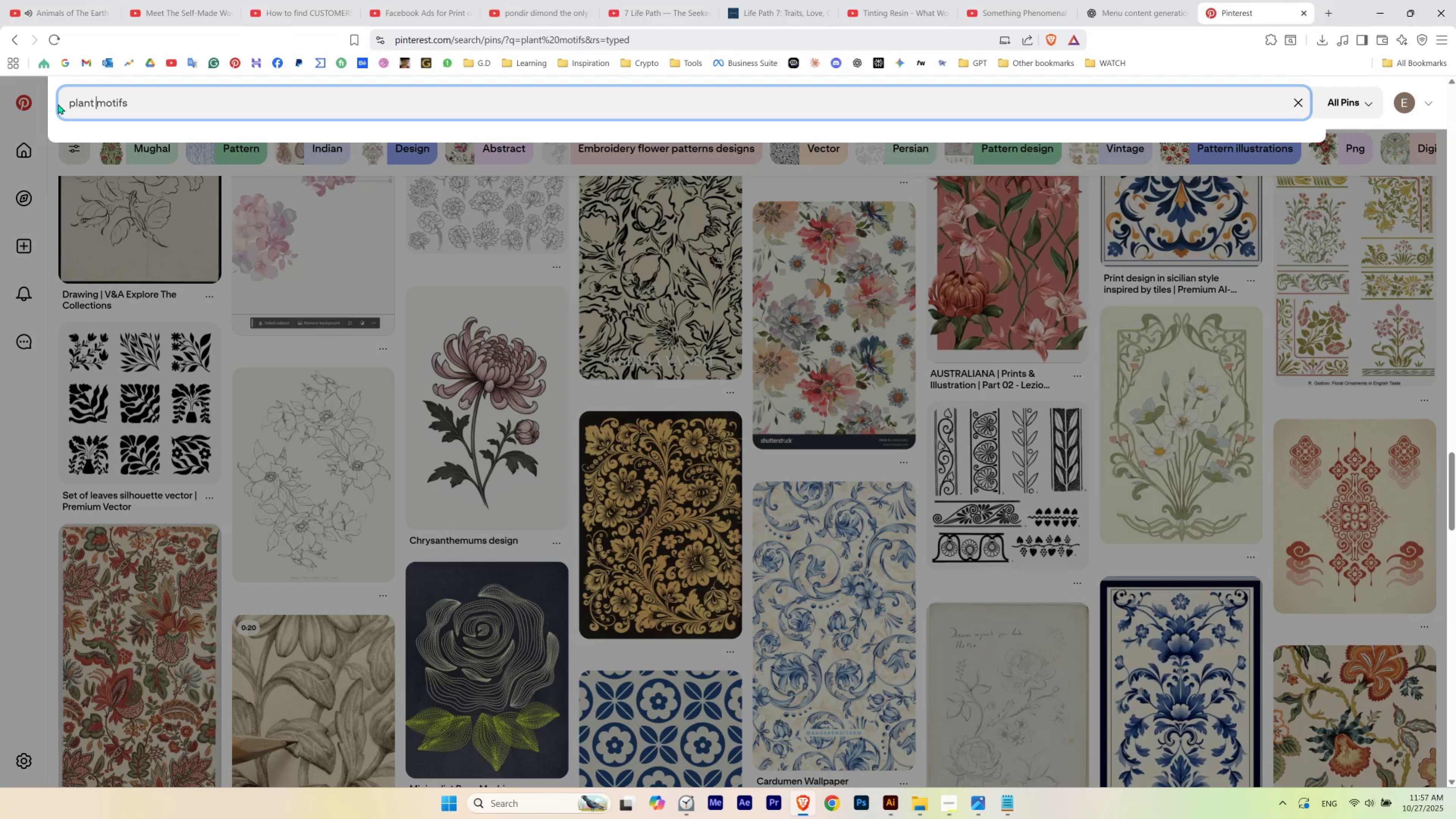 
key(Enter)
 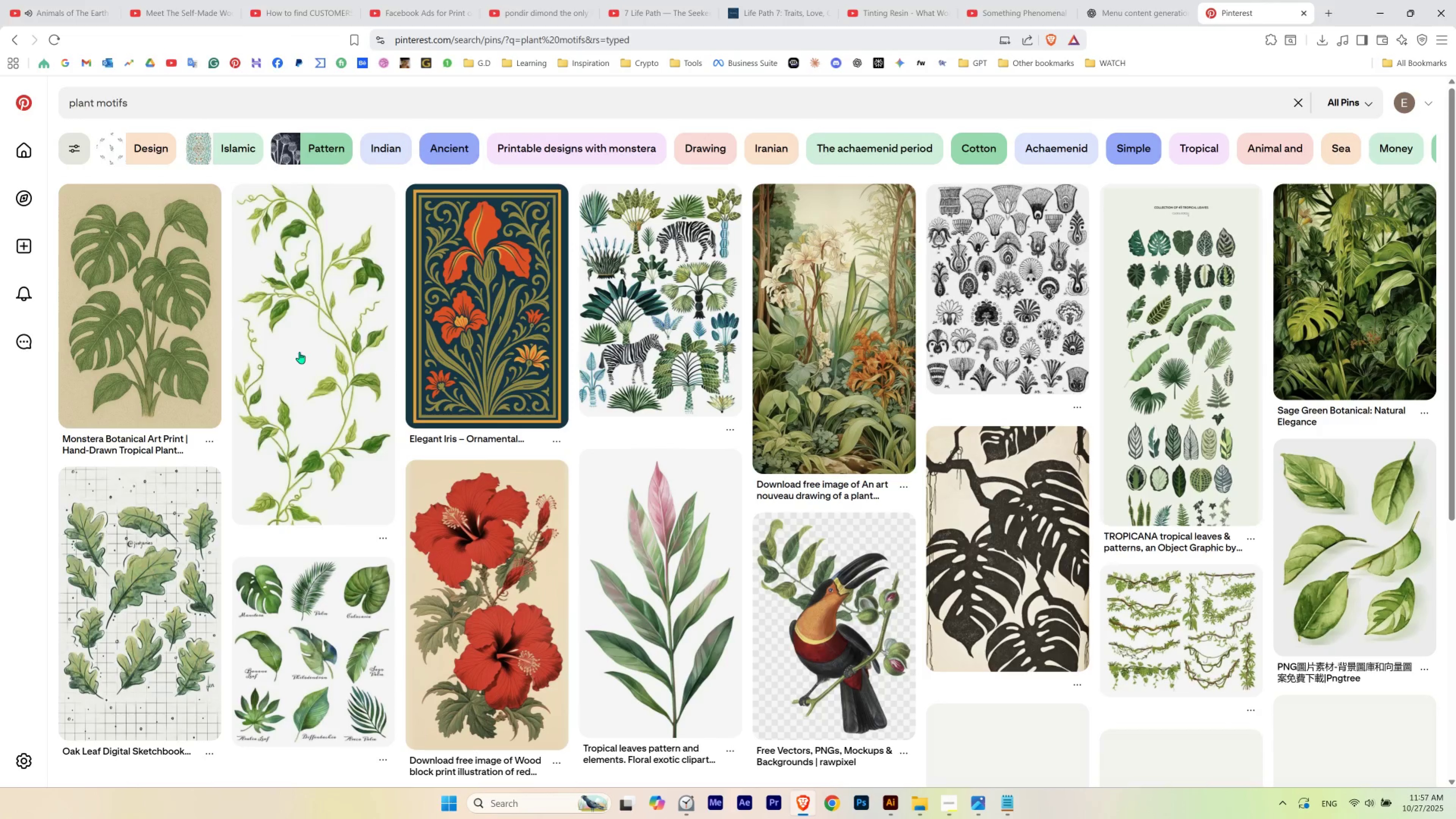 
scroll: coordinate [320, 409], scroll_direction: down, amount: 13.0
 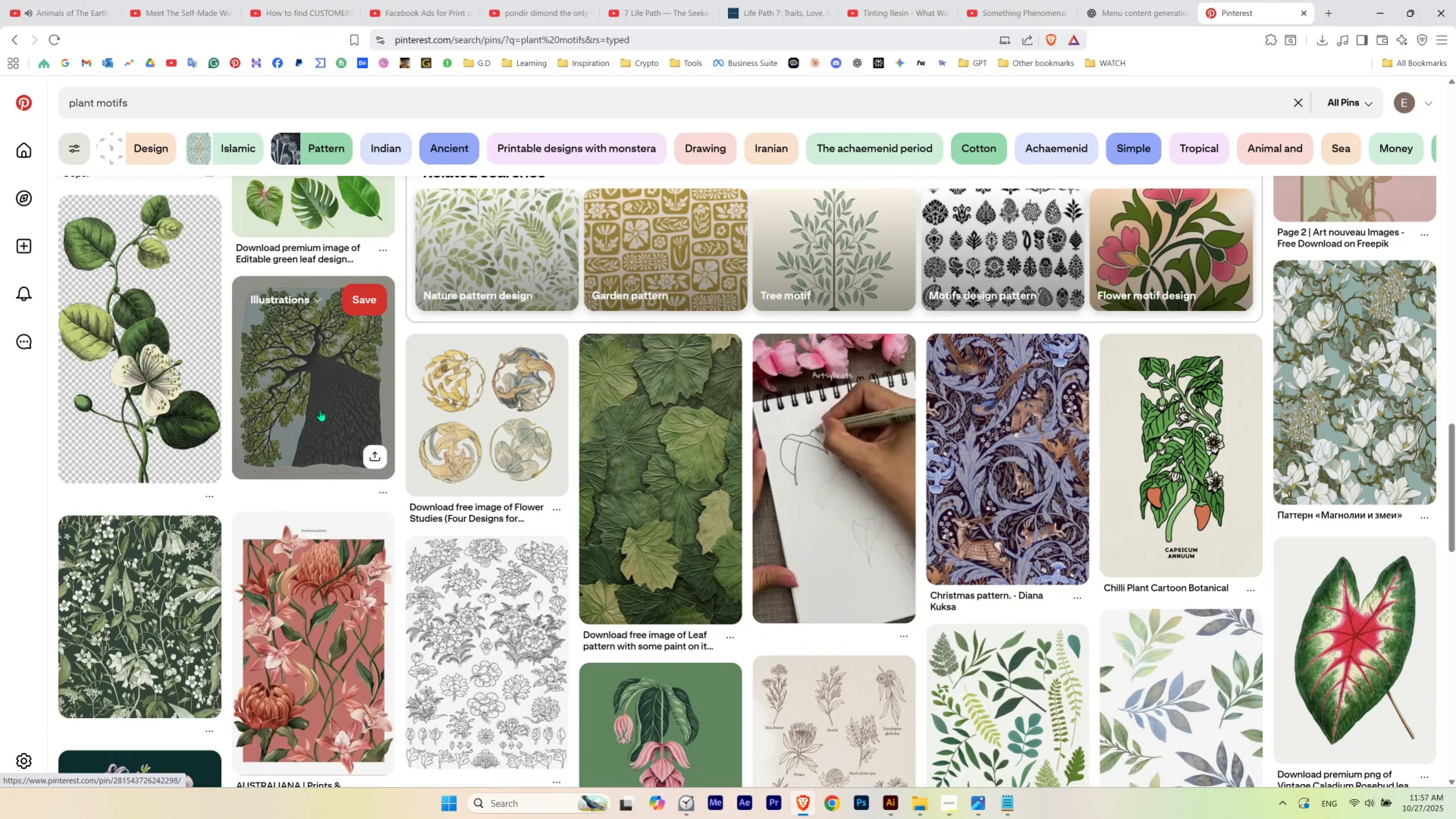 
scroll: coordinate [320, 409], scroll_direction: up, amount: 4.0
 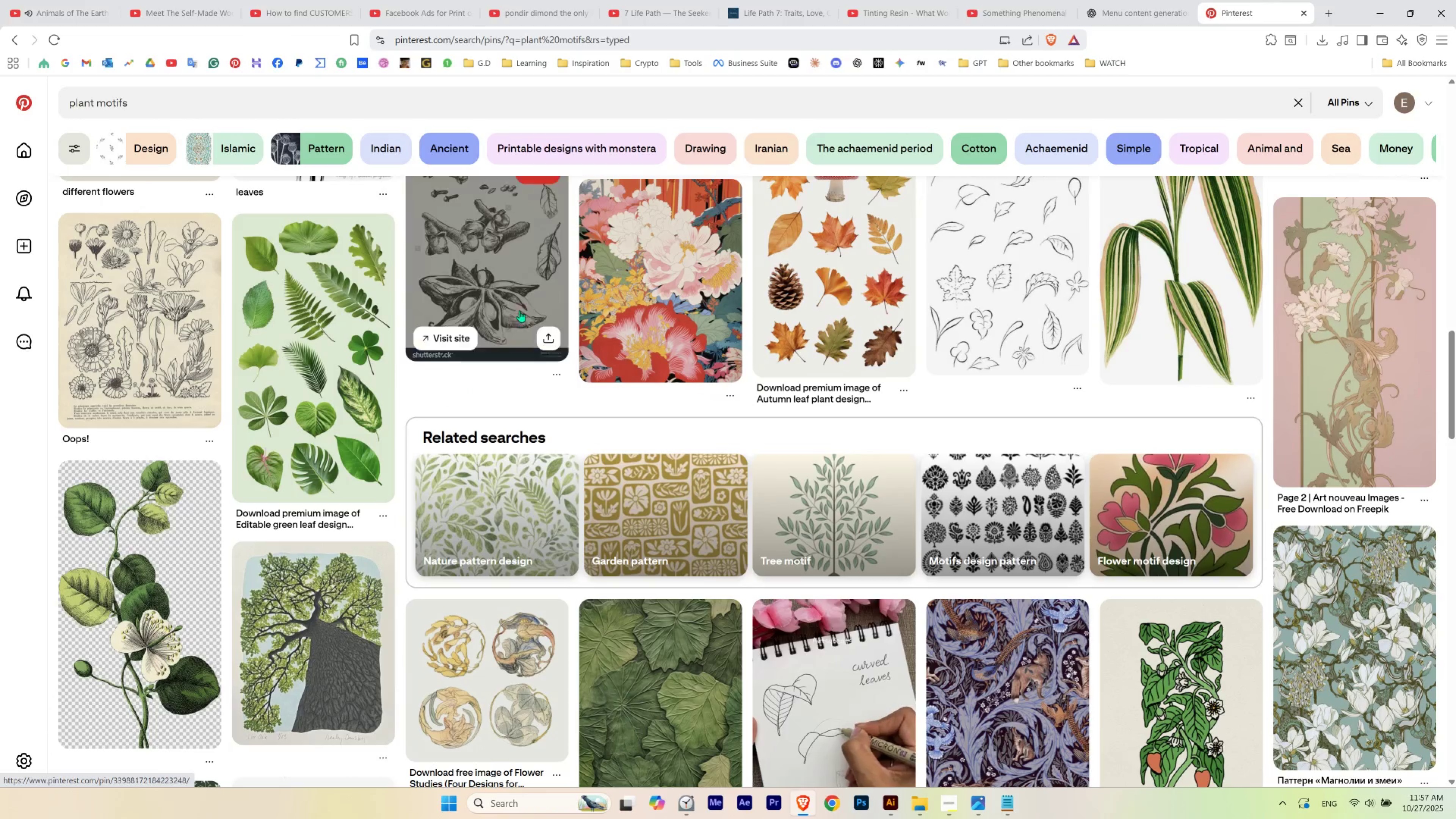 
right_click([516, 270])
 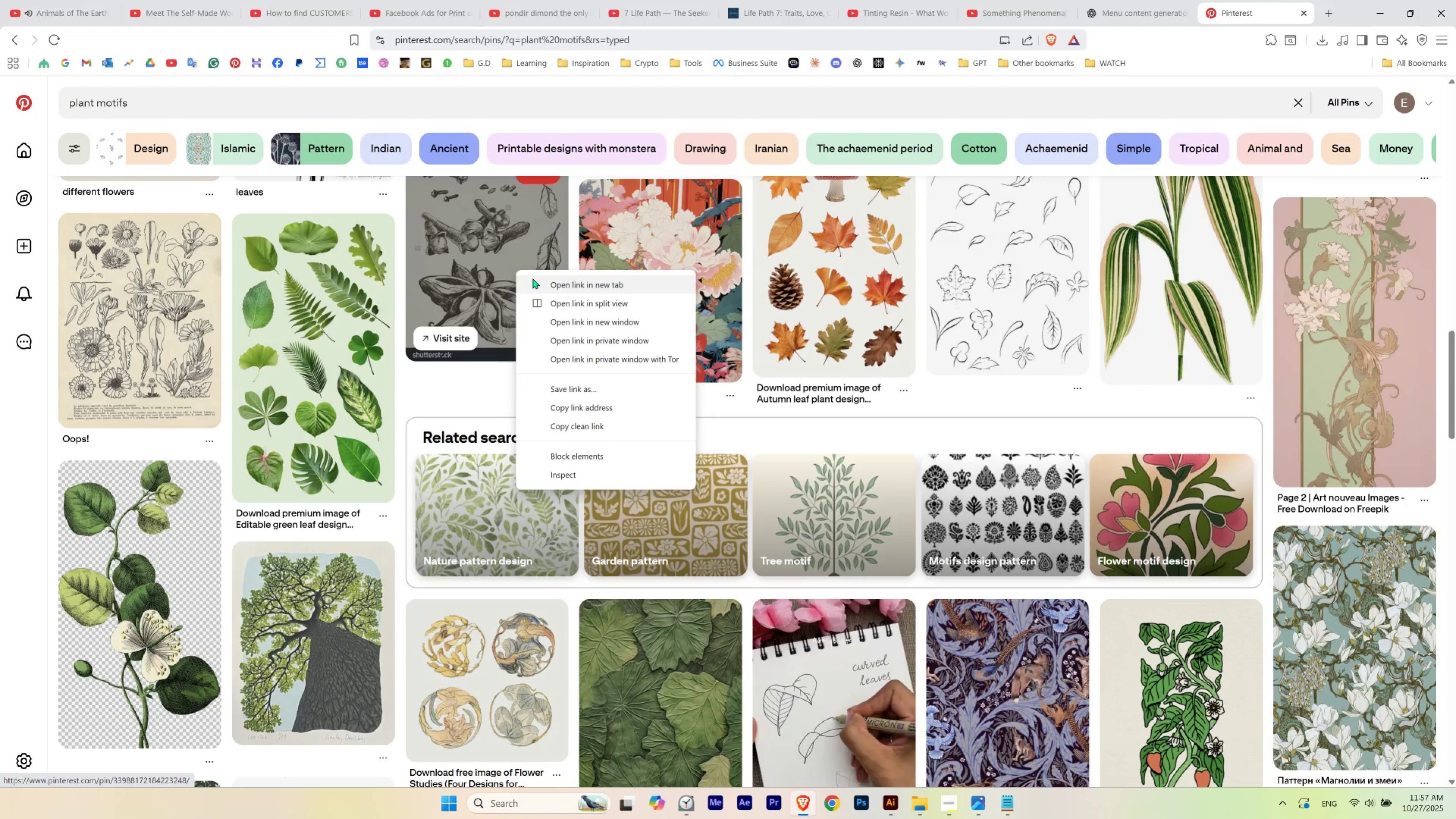 
left_click([533, 278])
 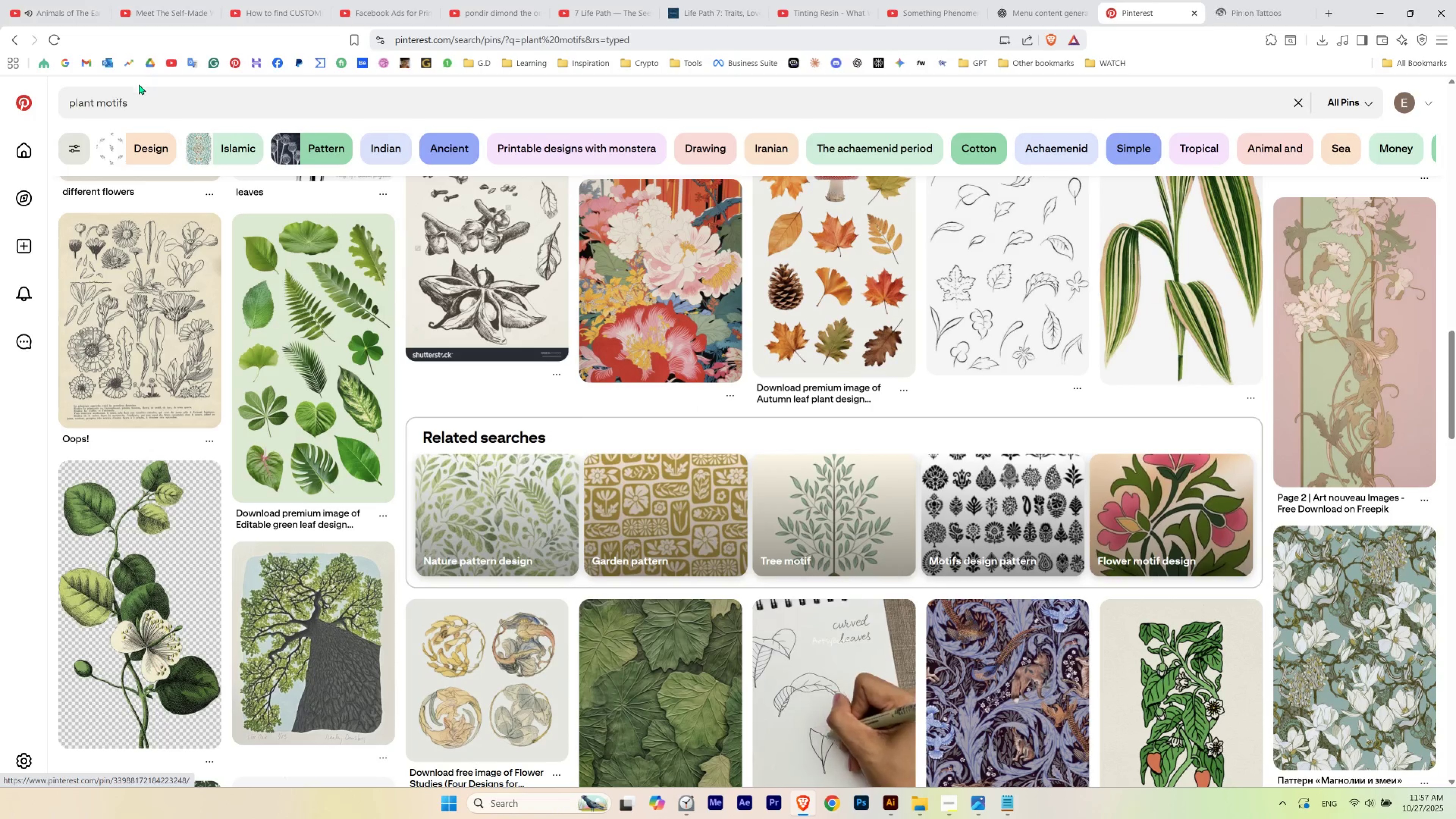 
left_click_drag(start_coordinate=[136, 99], to_coordinate=[99, 100])
 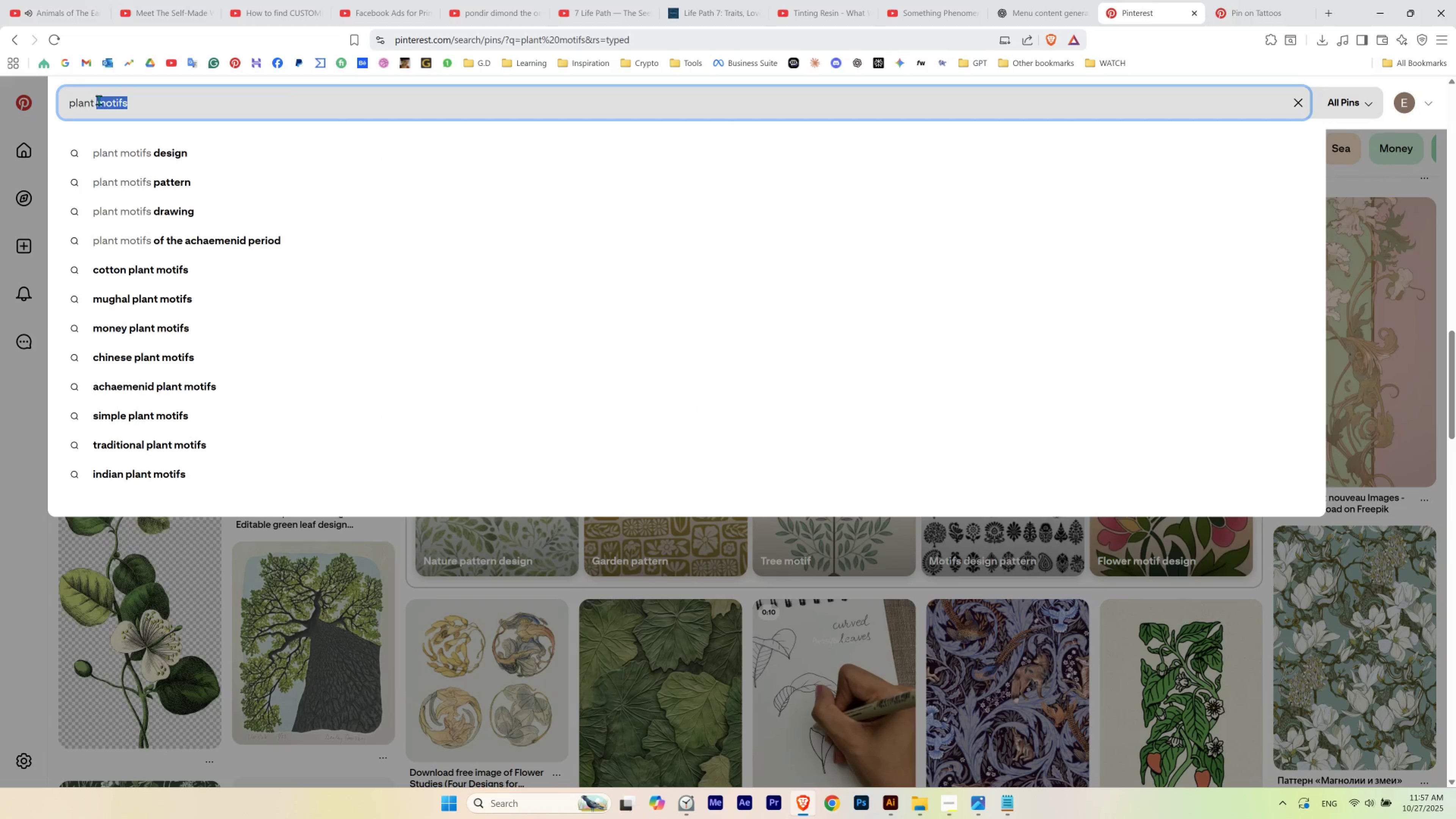 
type(flouri)
 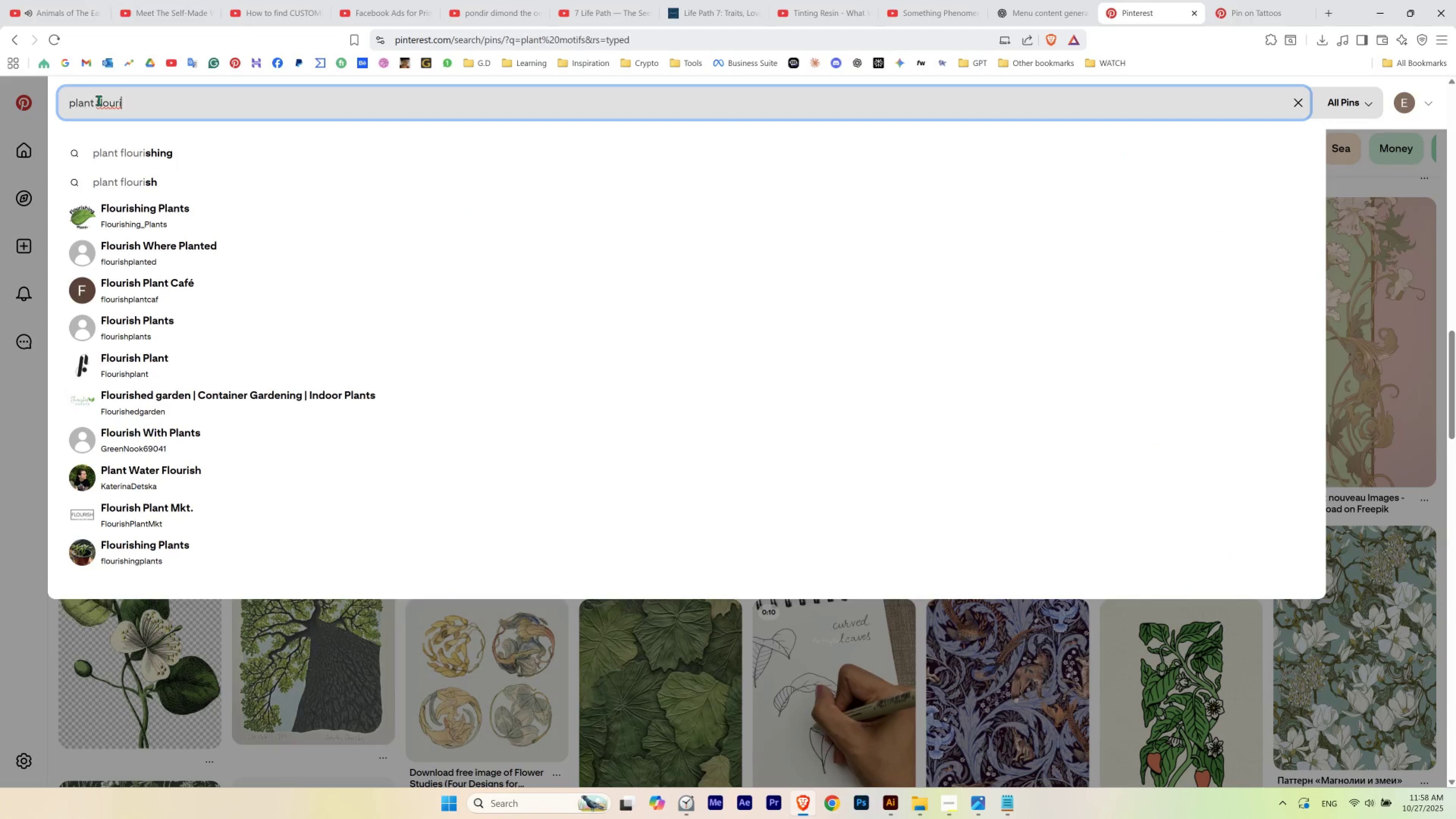 
left_click([153, 187])
 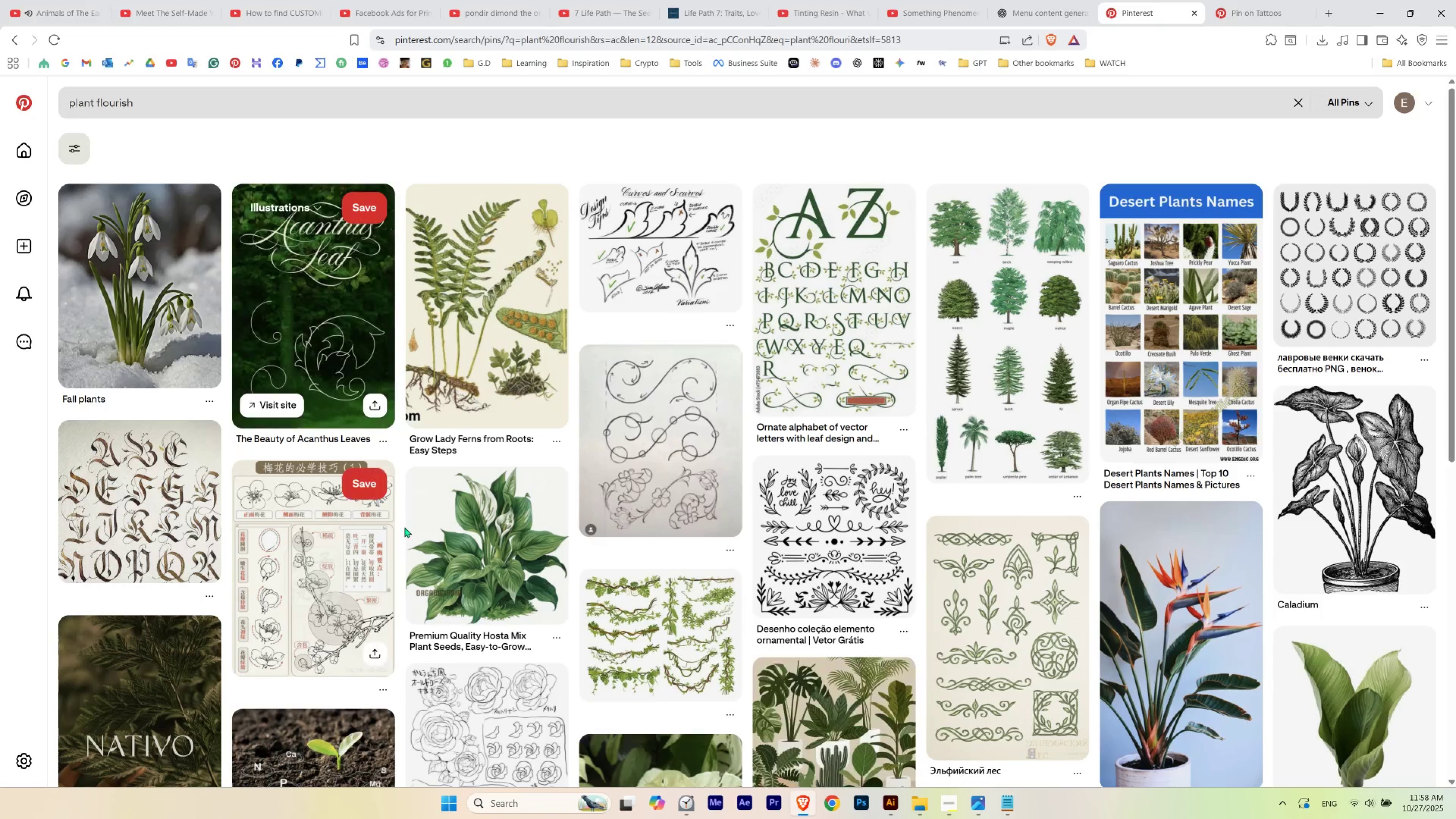 
scroll: coordinate [404, 527], scroll_direction: down, amount: 2.0
 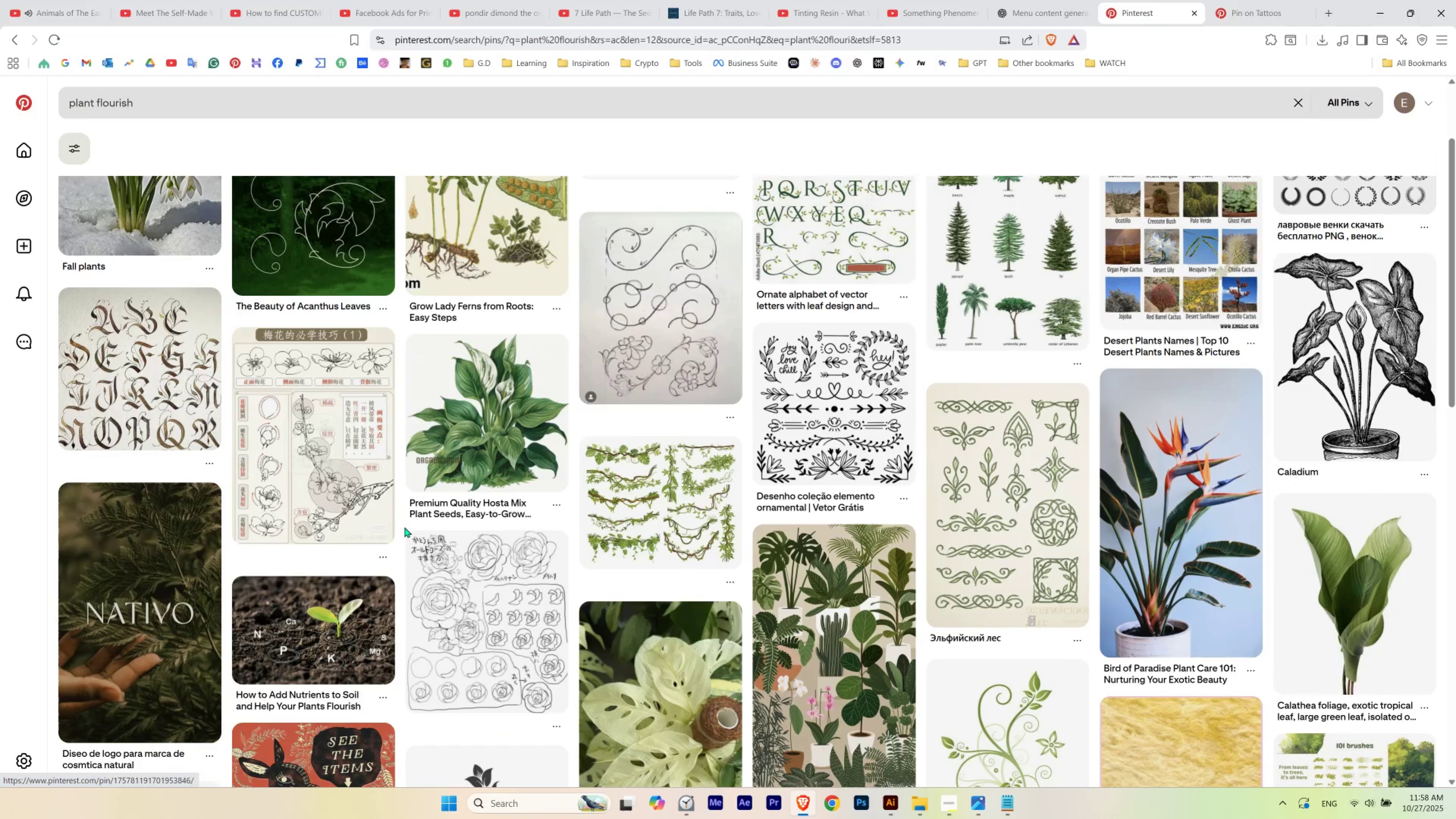 
scroll: coordinate [404, 527], scroll_direction: up, amount: 1.0
 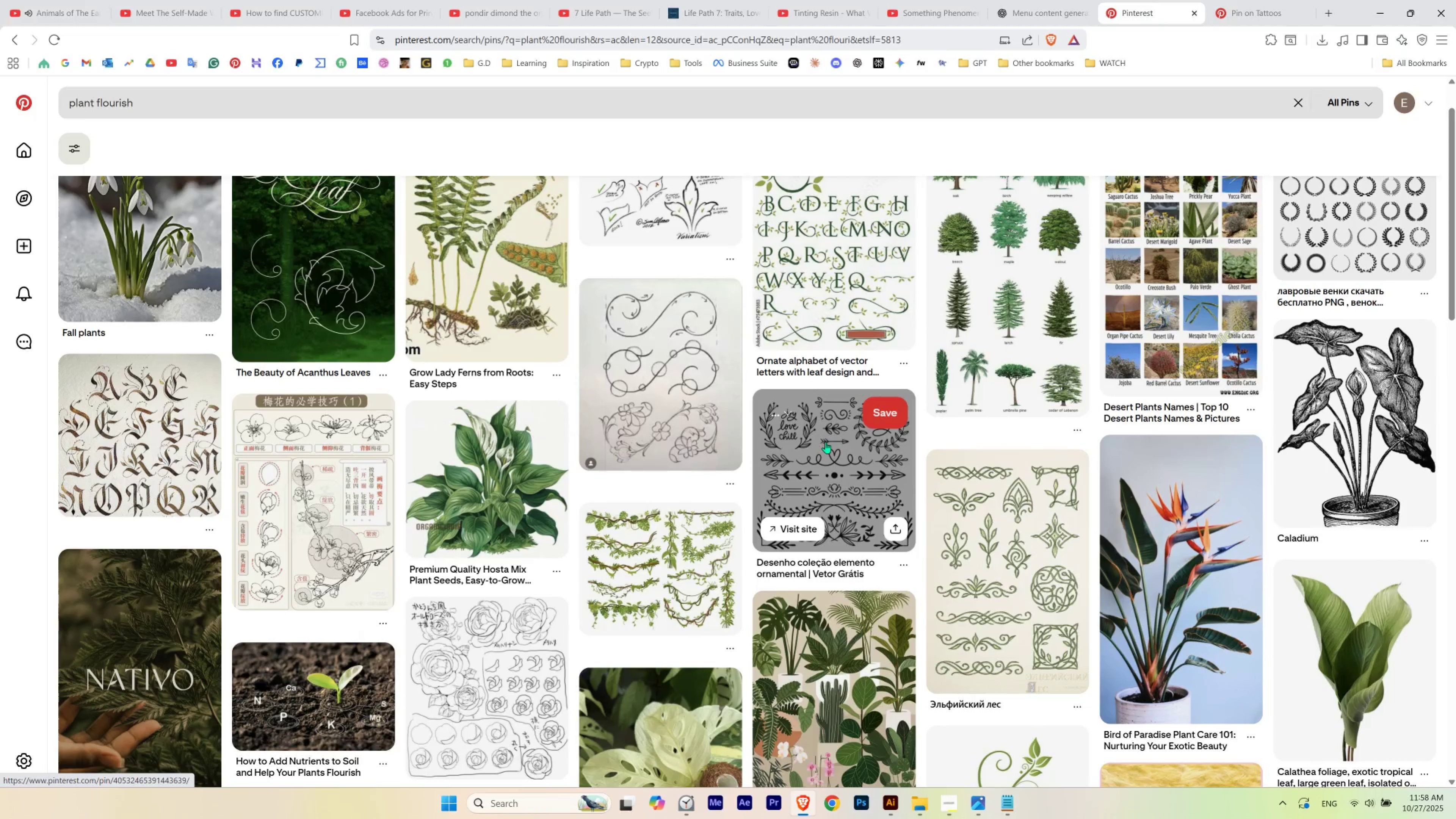 
right_click([825, 442])
 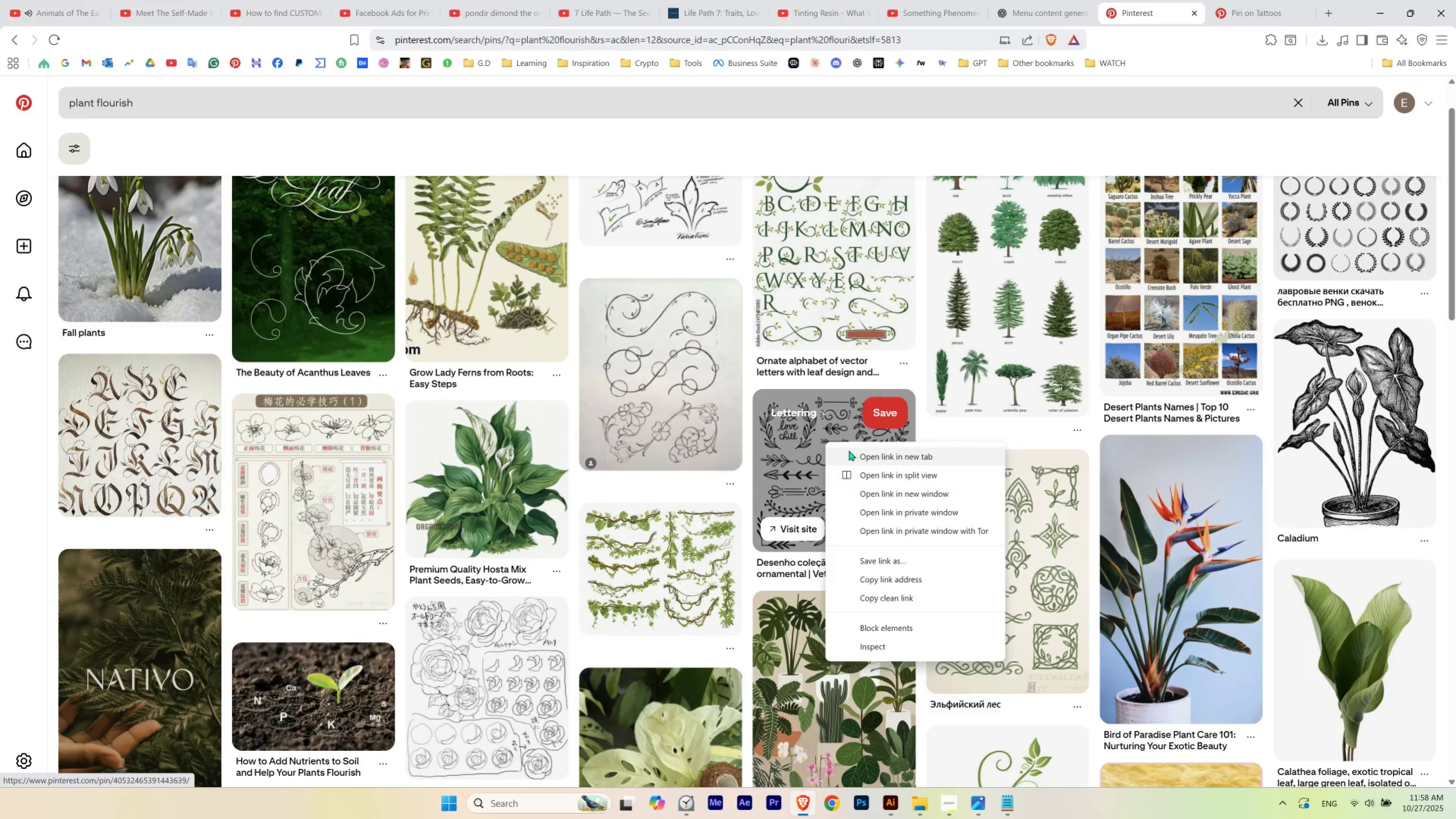 
left_click([849, 450])
 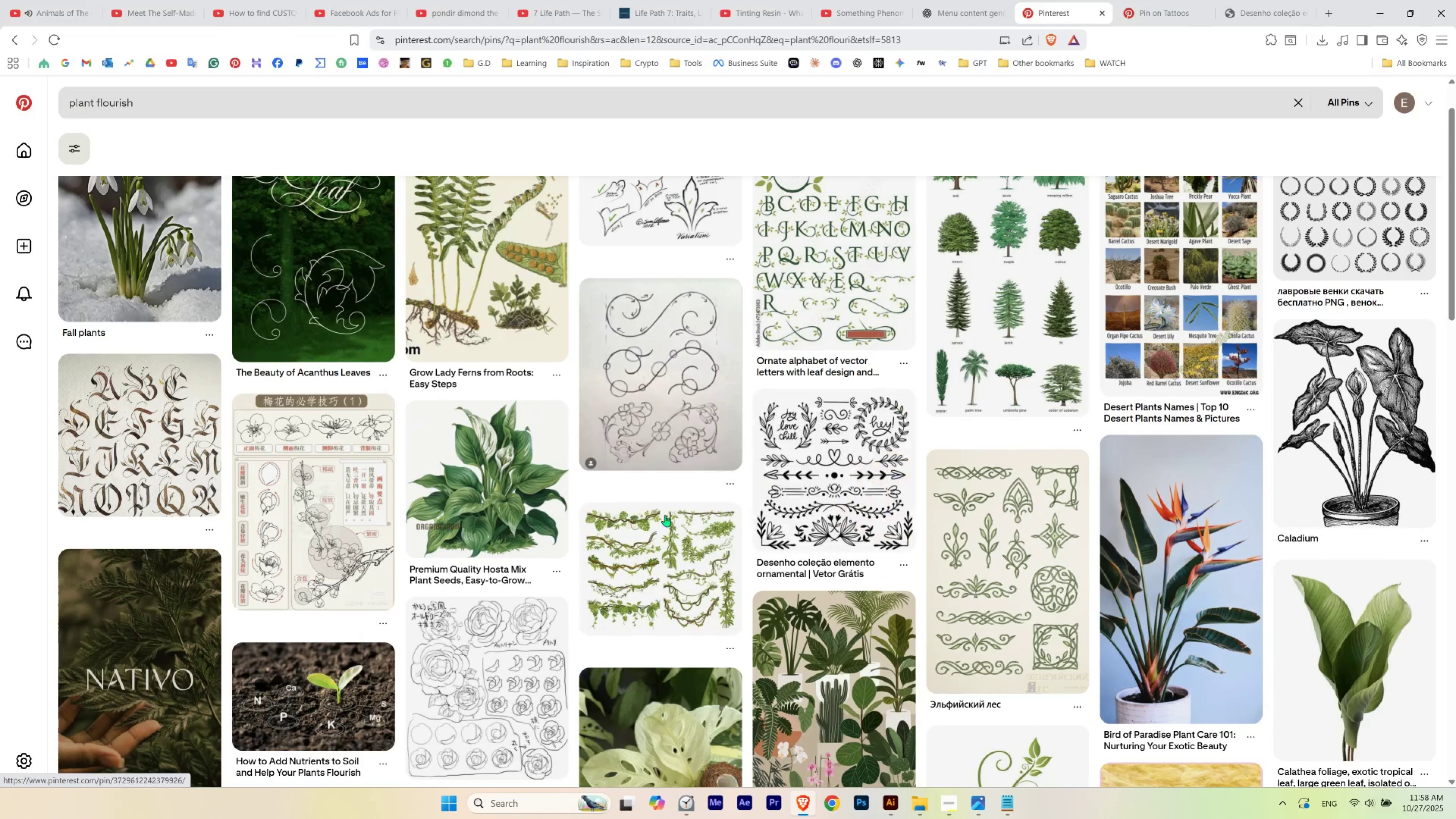 
scroll: coordinate [667, 515], scroll_direction: down, amount: 15.0
 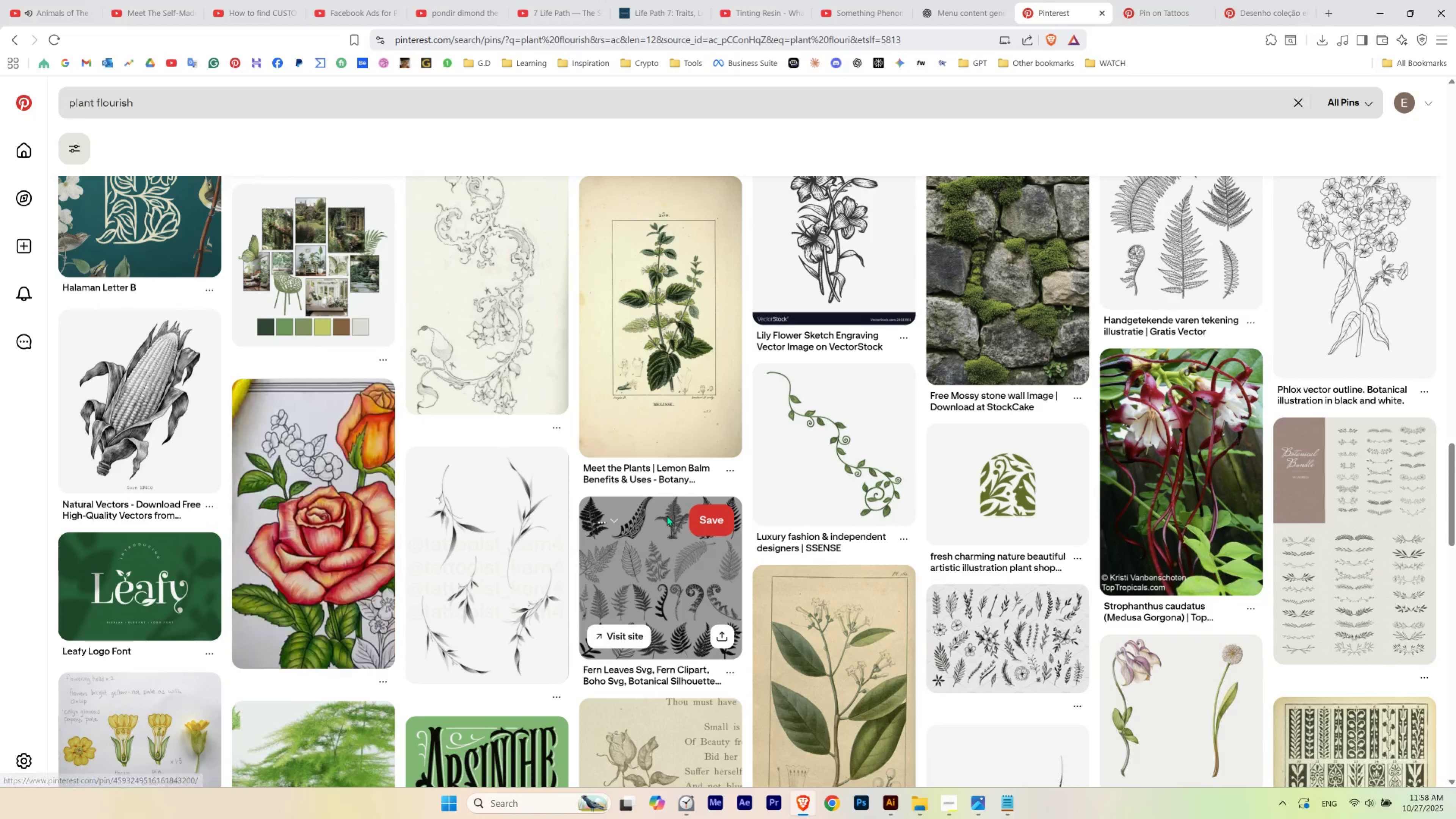 
scroll: coordinate [667, 515], scroll_direction: down, amount: 8.0
 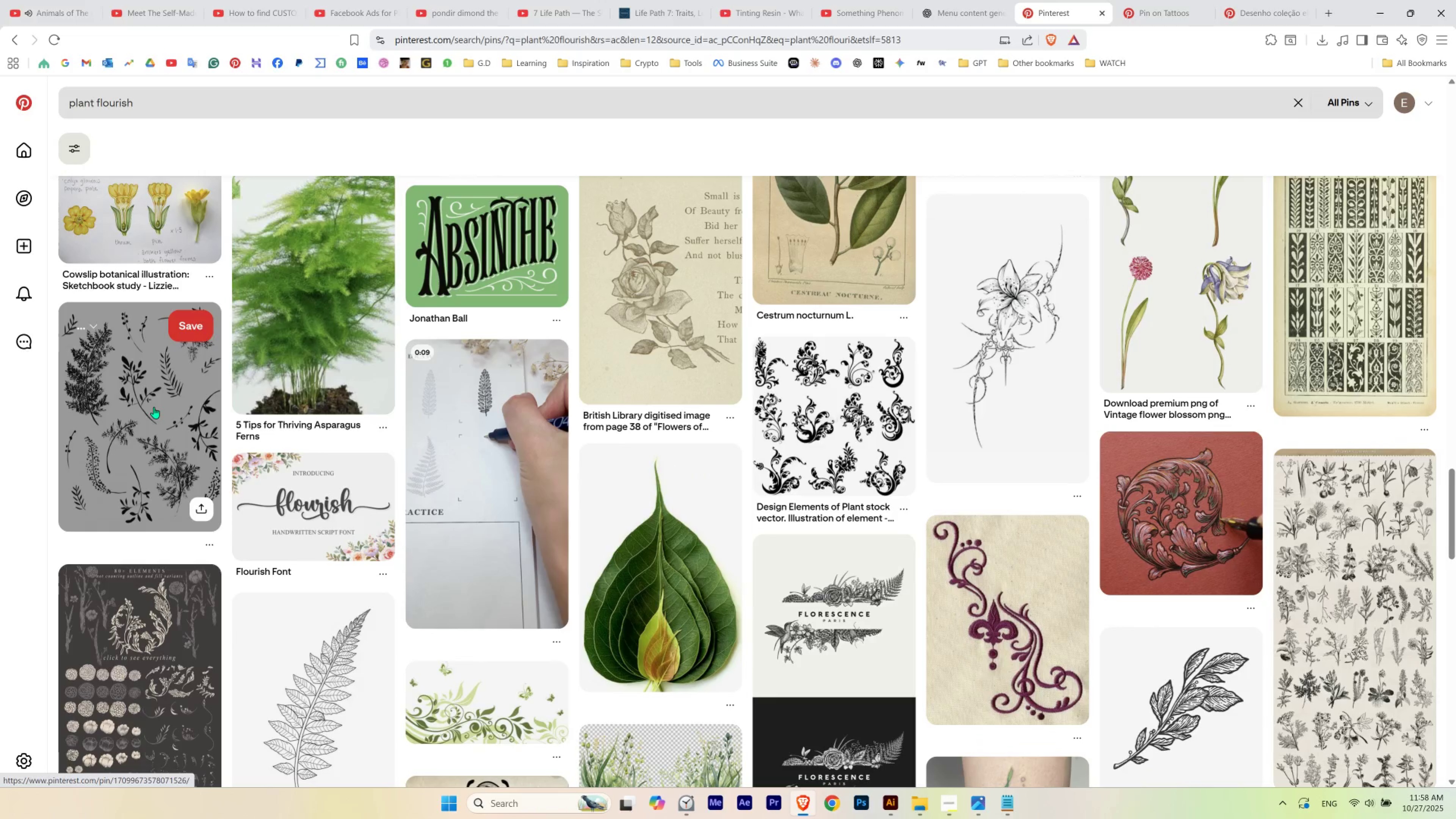 
right_click([155, 405])
 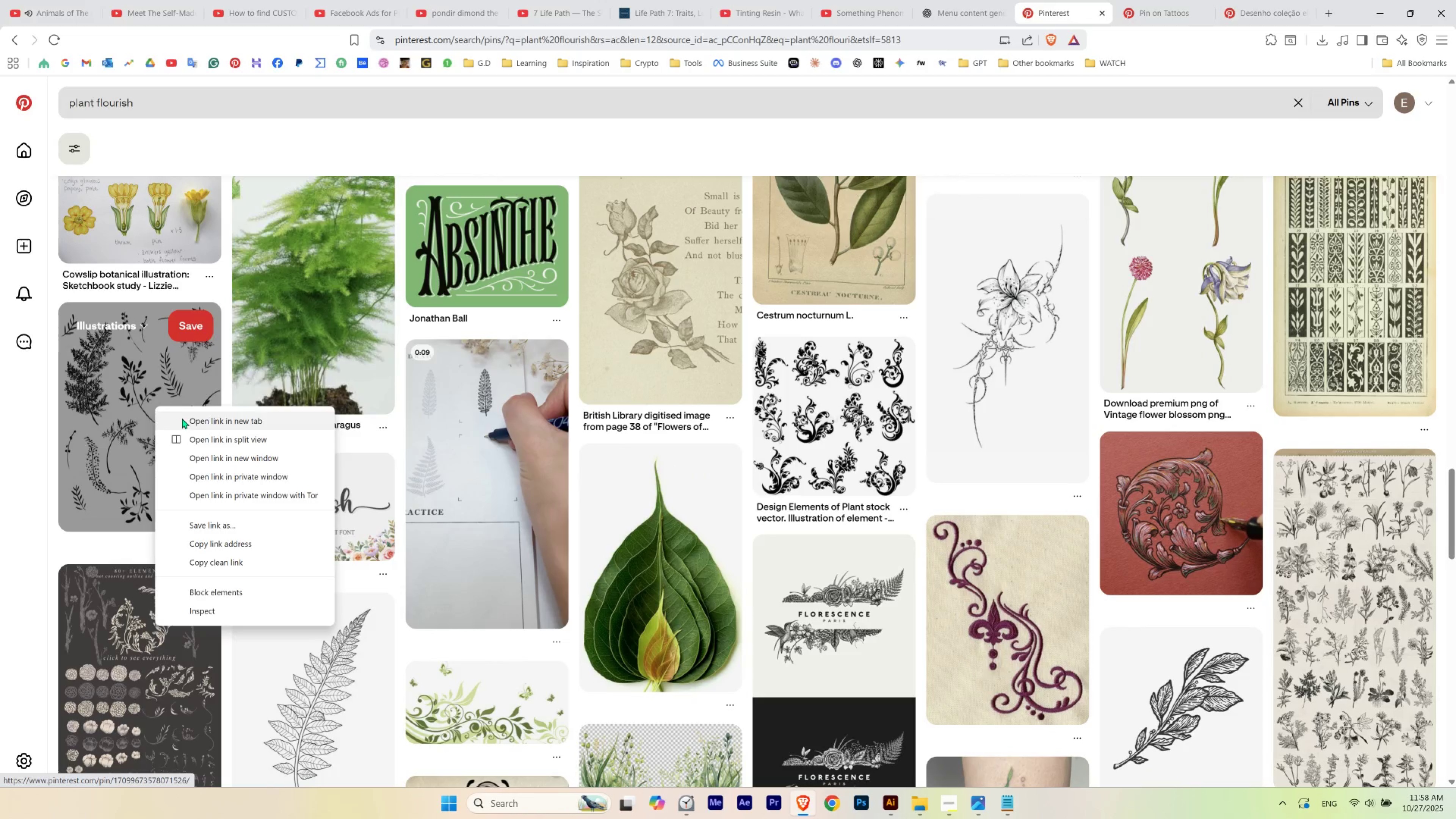 
left_click([182, 418])
 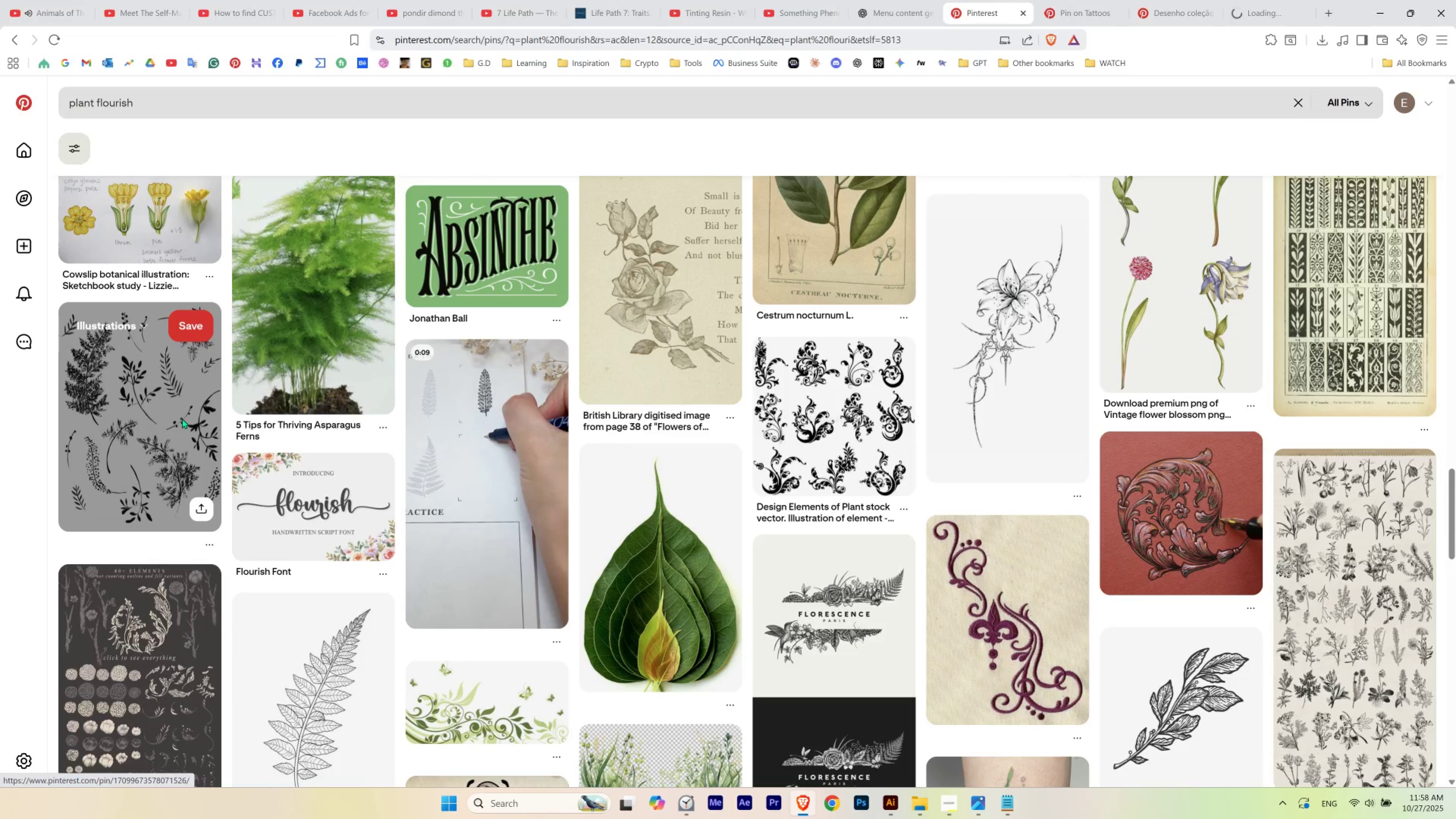 
scroll: coordinate [182, 418], scroll_direction: down, amount: 4.0
 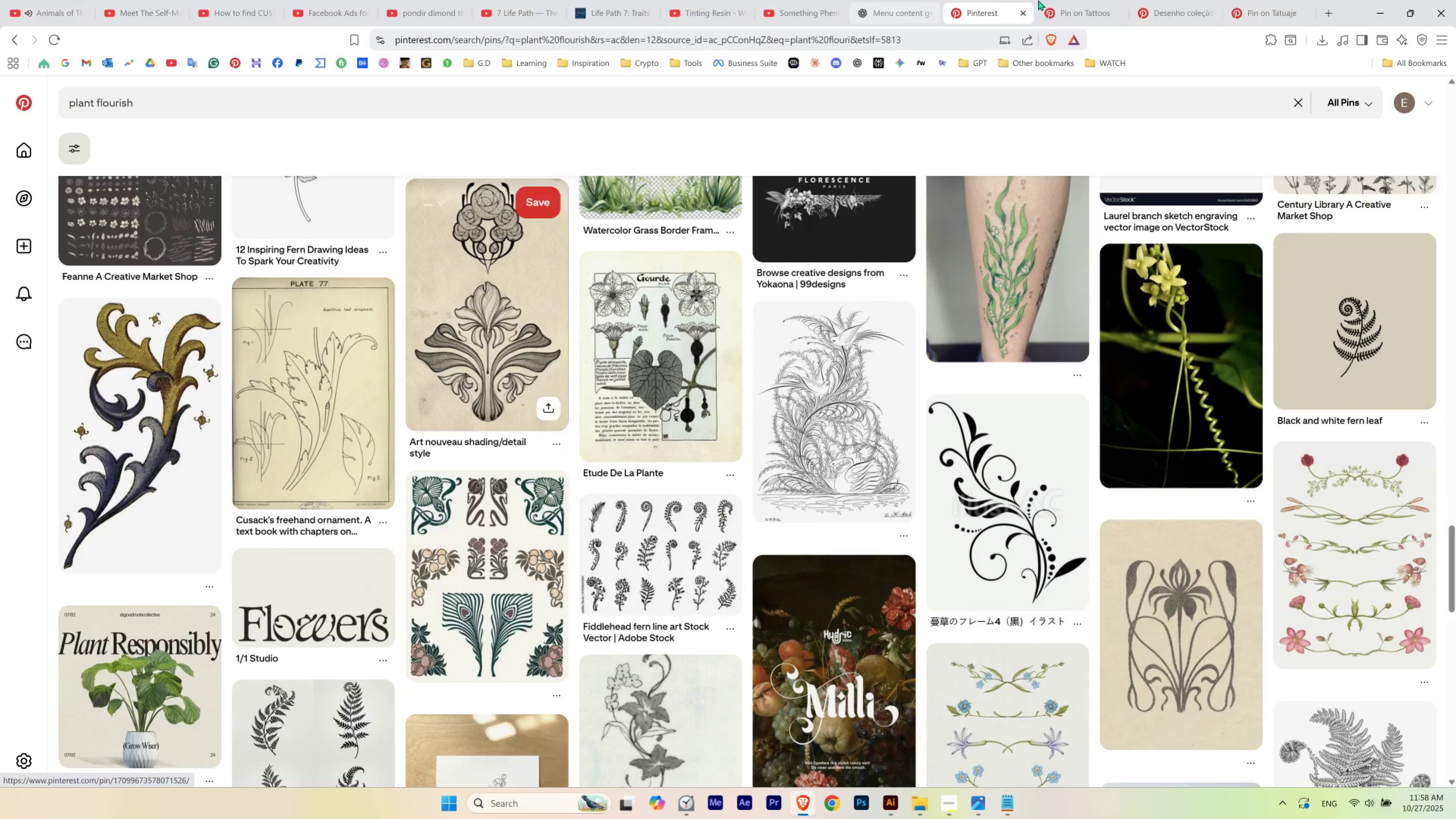 
left_click([1045, 0])
 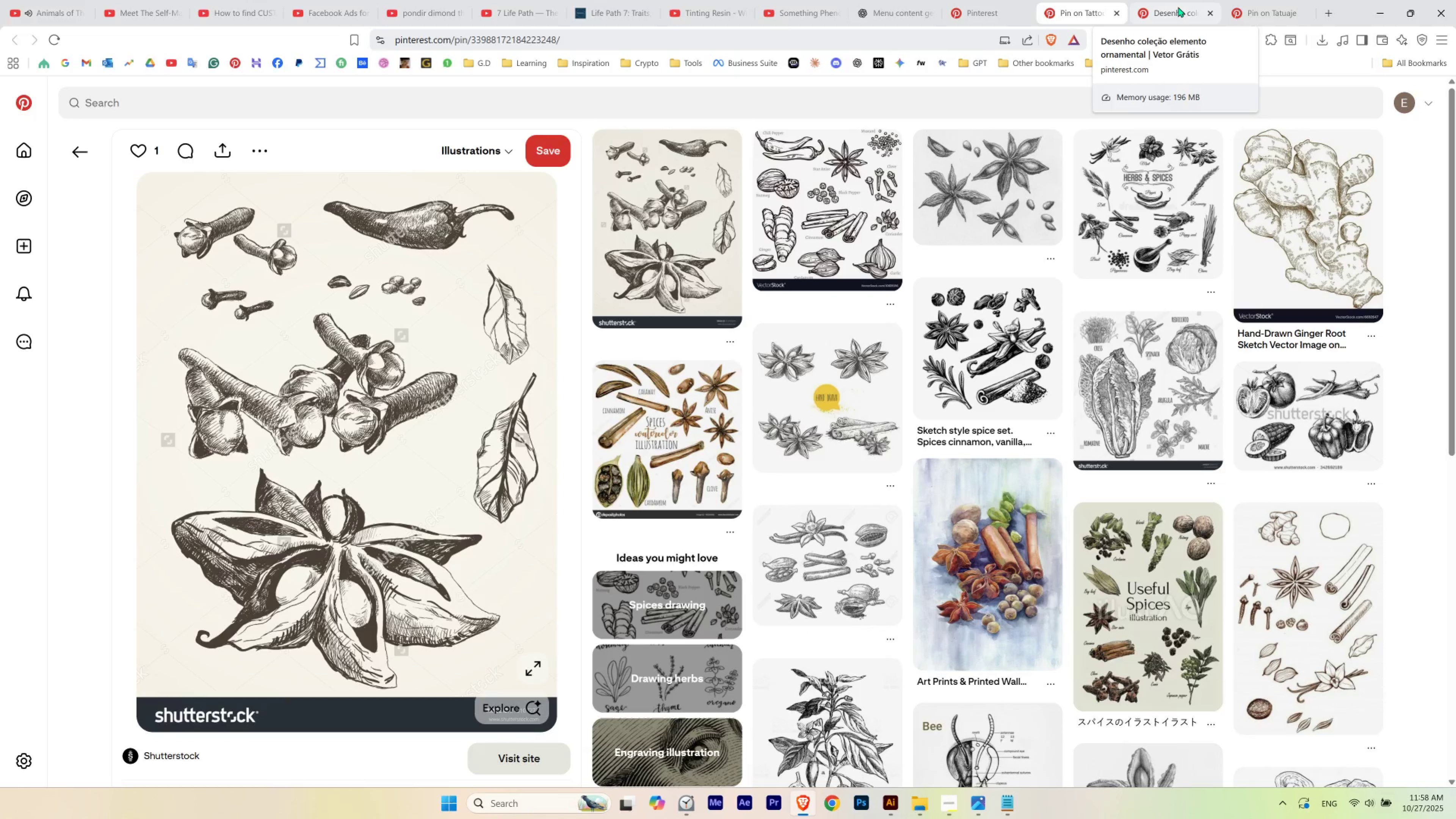 
wait(6.28)
 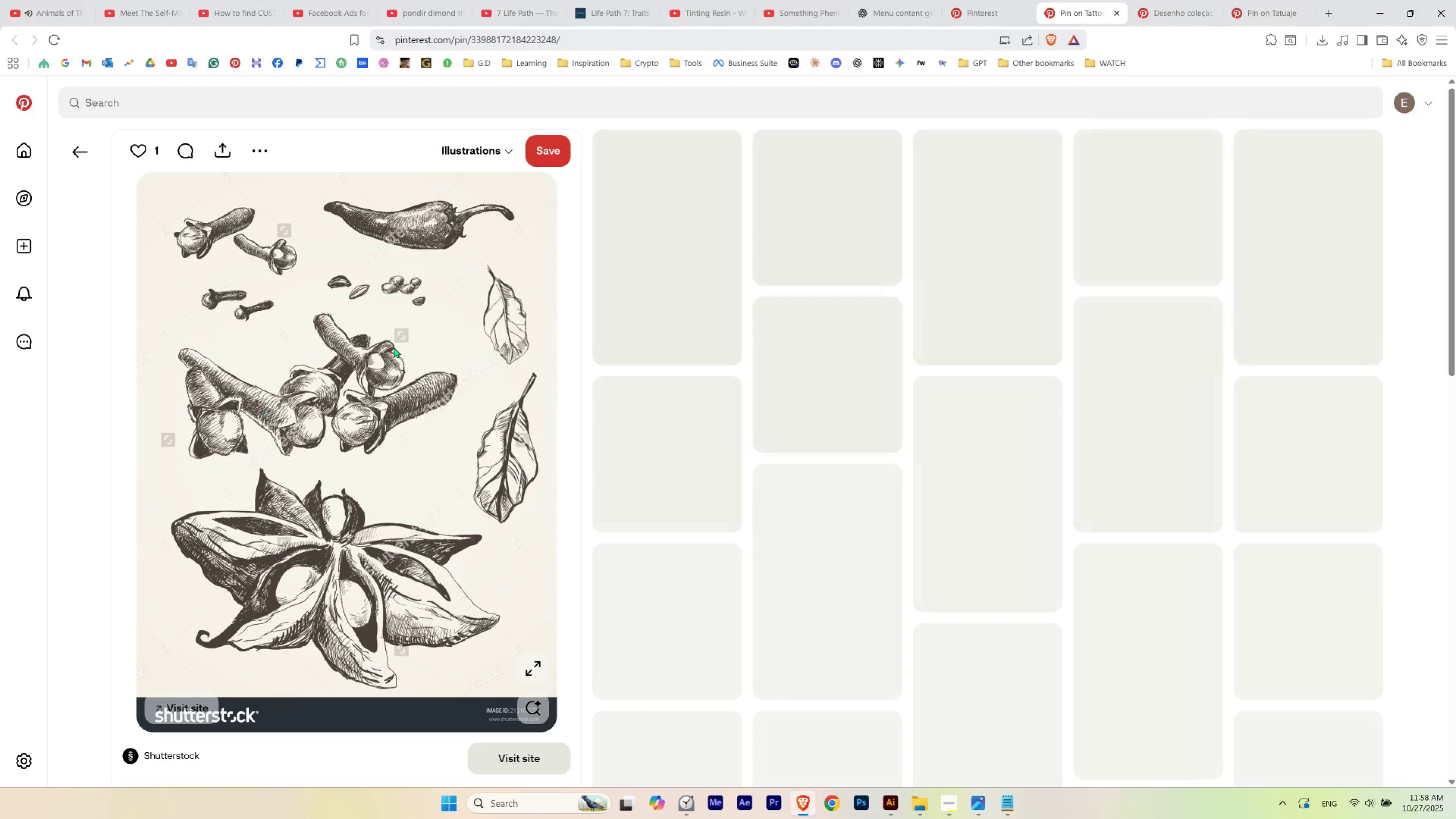 
left_click([1178, 7])
 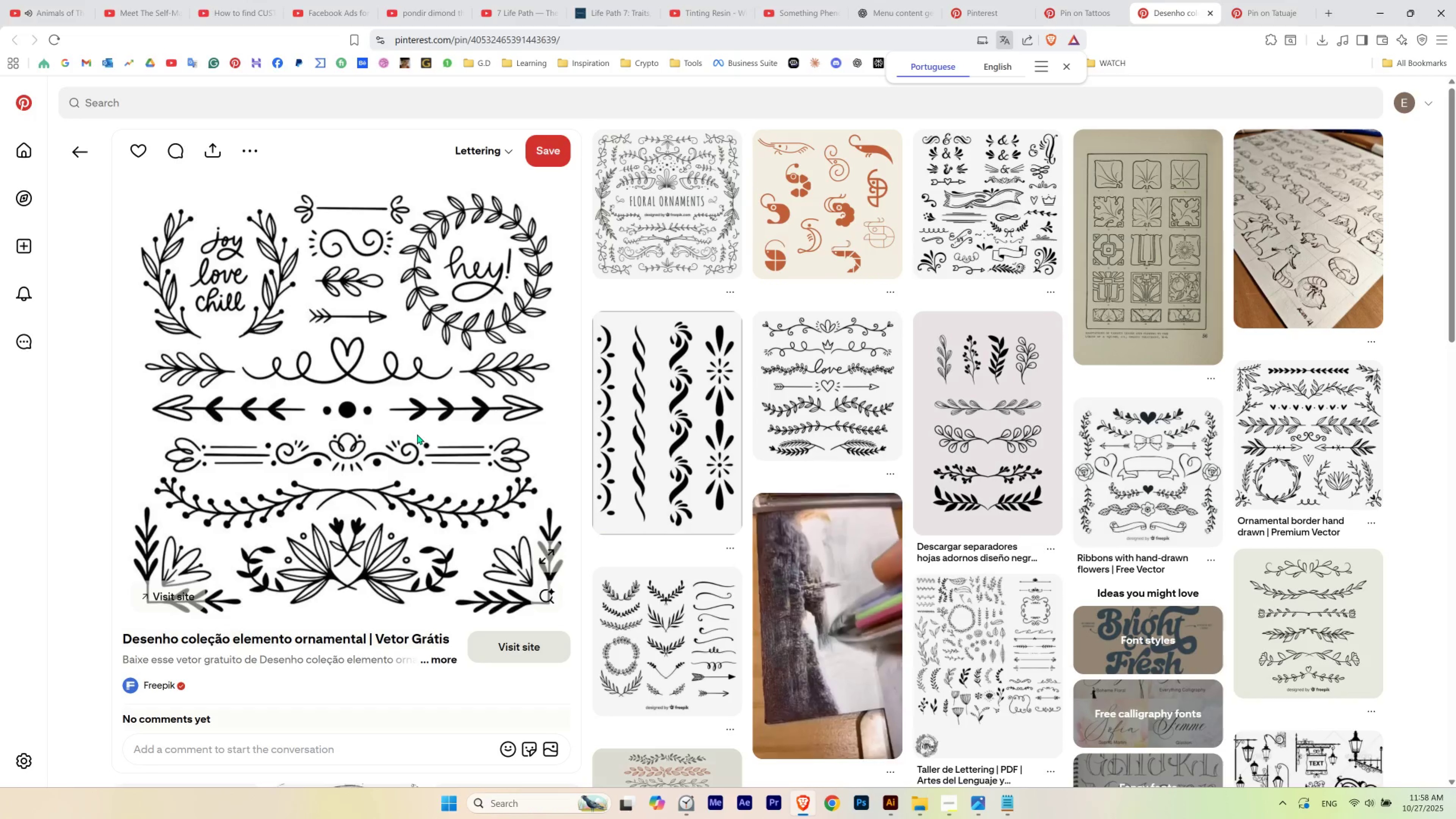 
wait(14.1)
 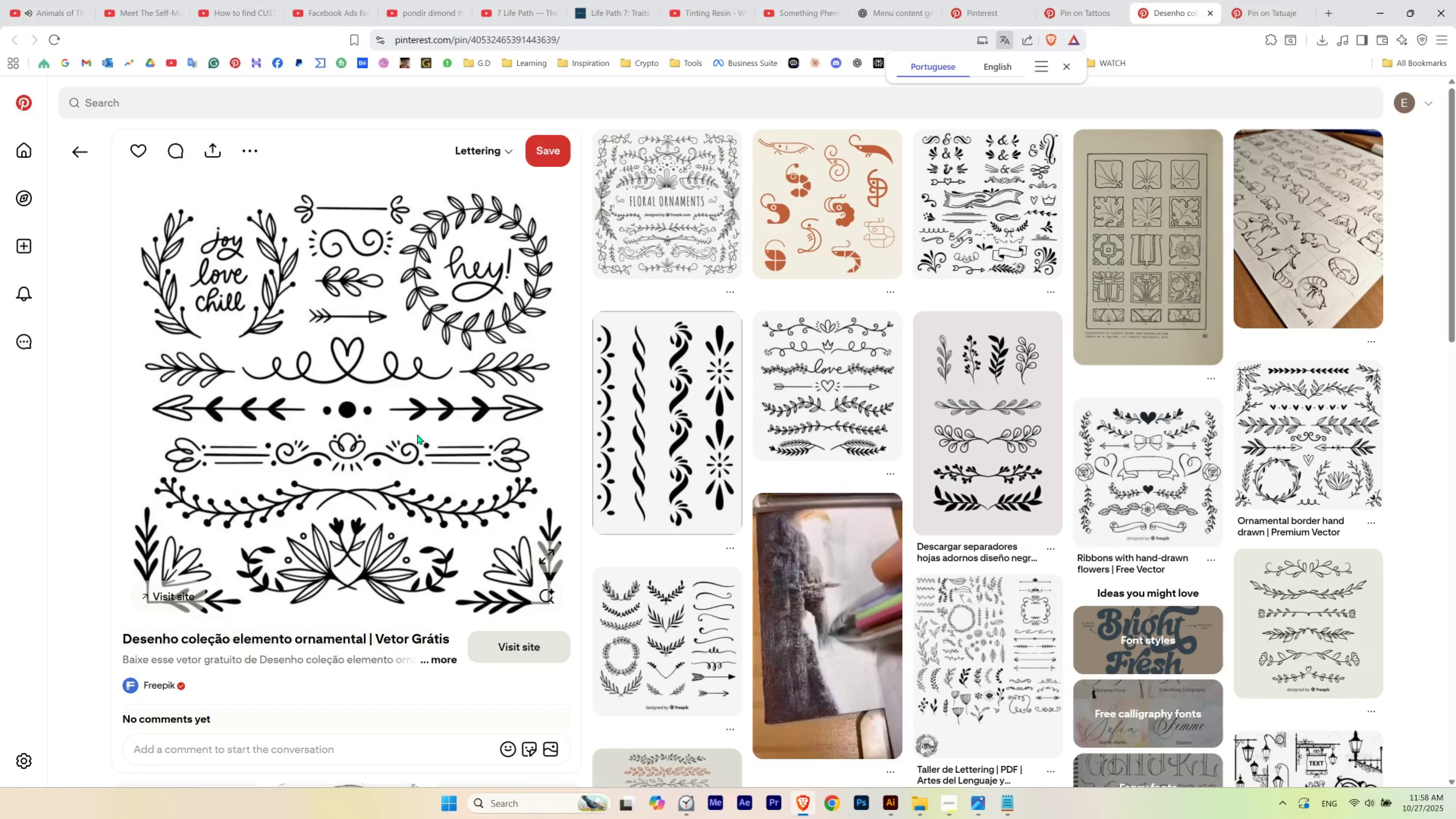 
left_click([840, 408])
 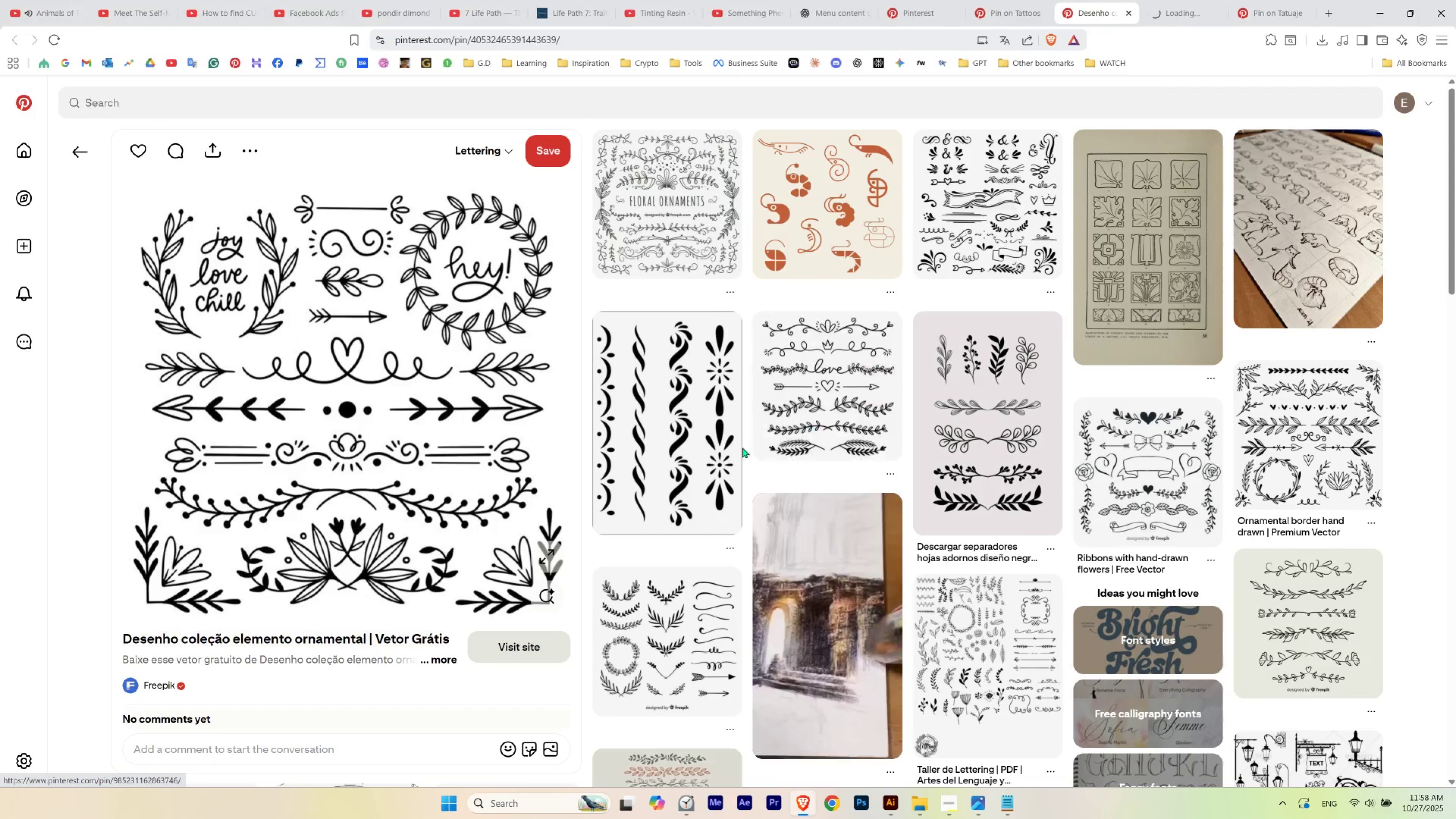 
mouse_move([732, 451])
 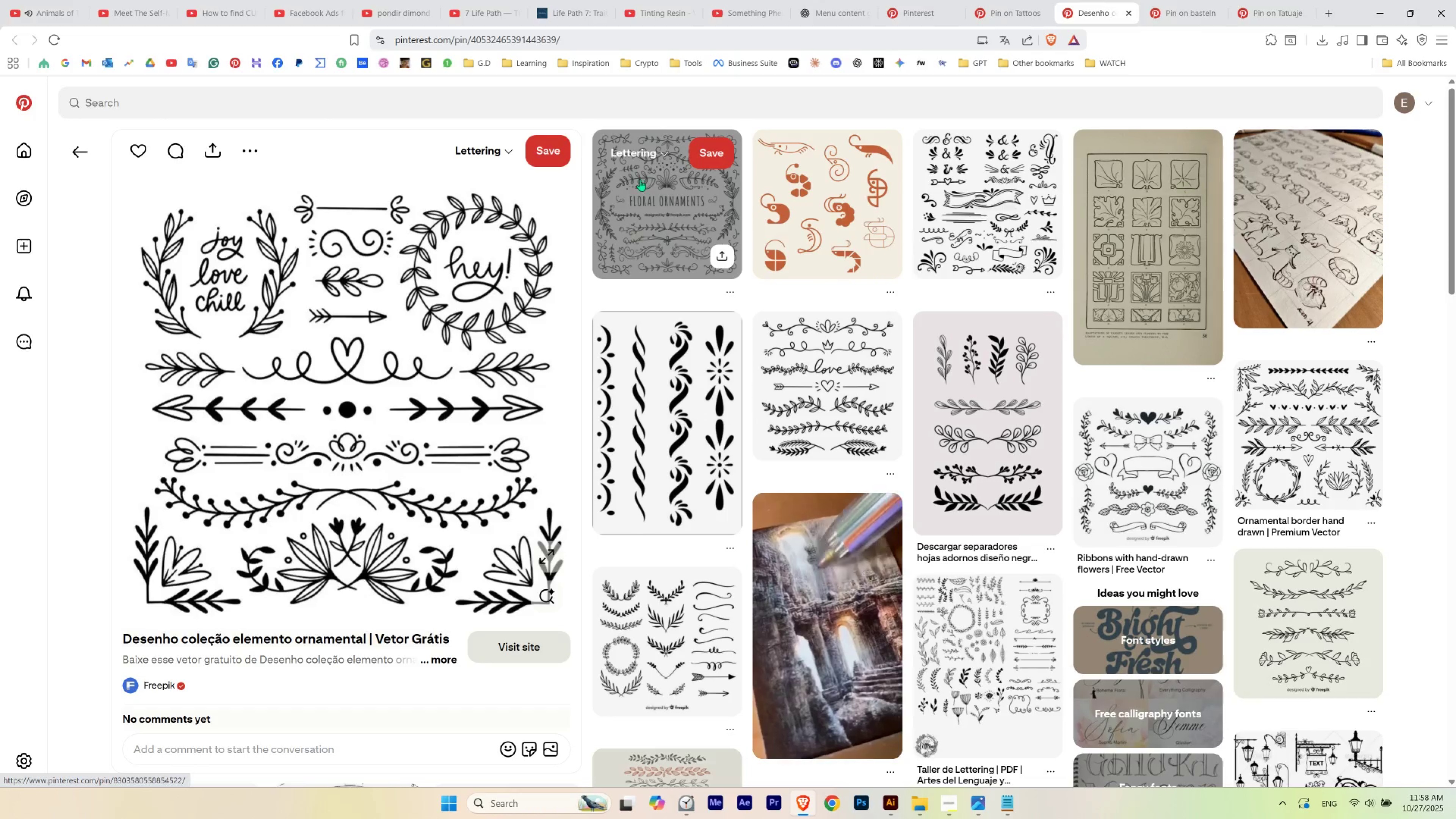 
right_click([645, 199])
 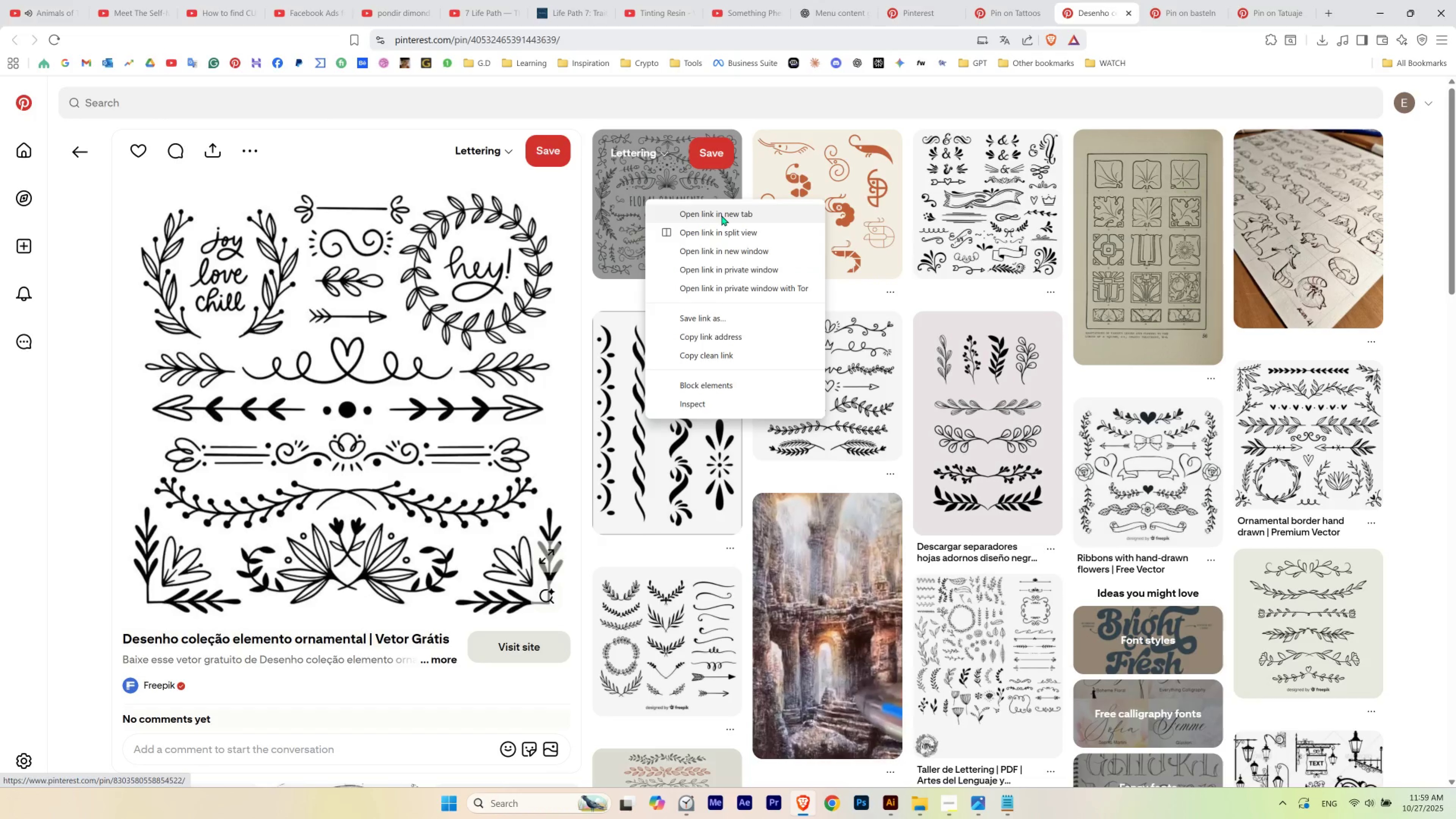 
left_click([721, 215])
 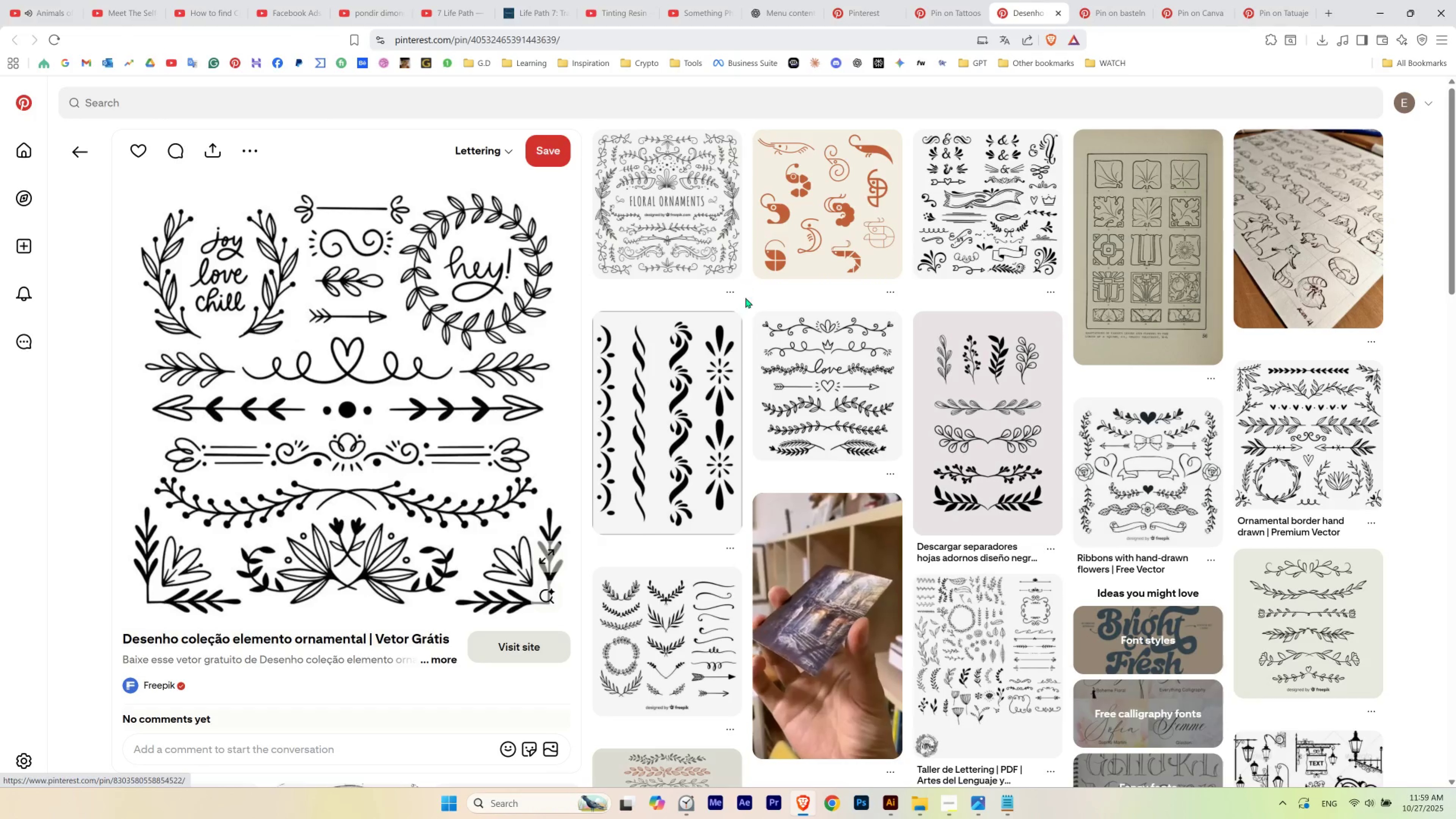 
scroll: coordinate [765, 500], scroll_direction: down, amount: 3.0
 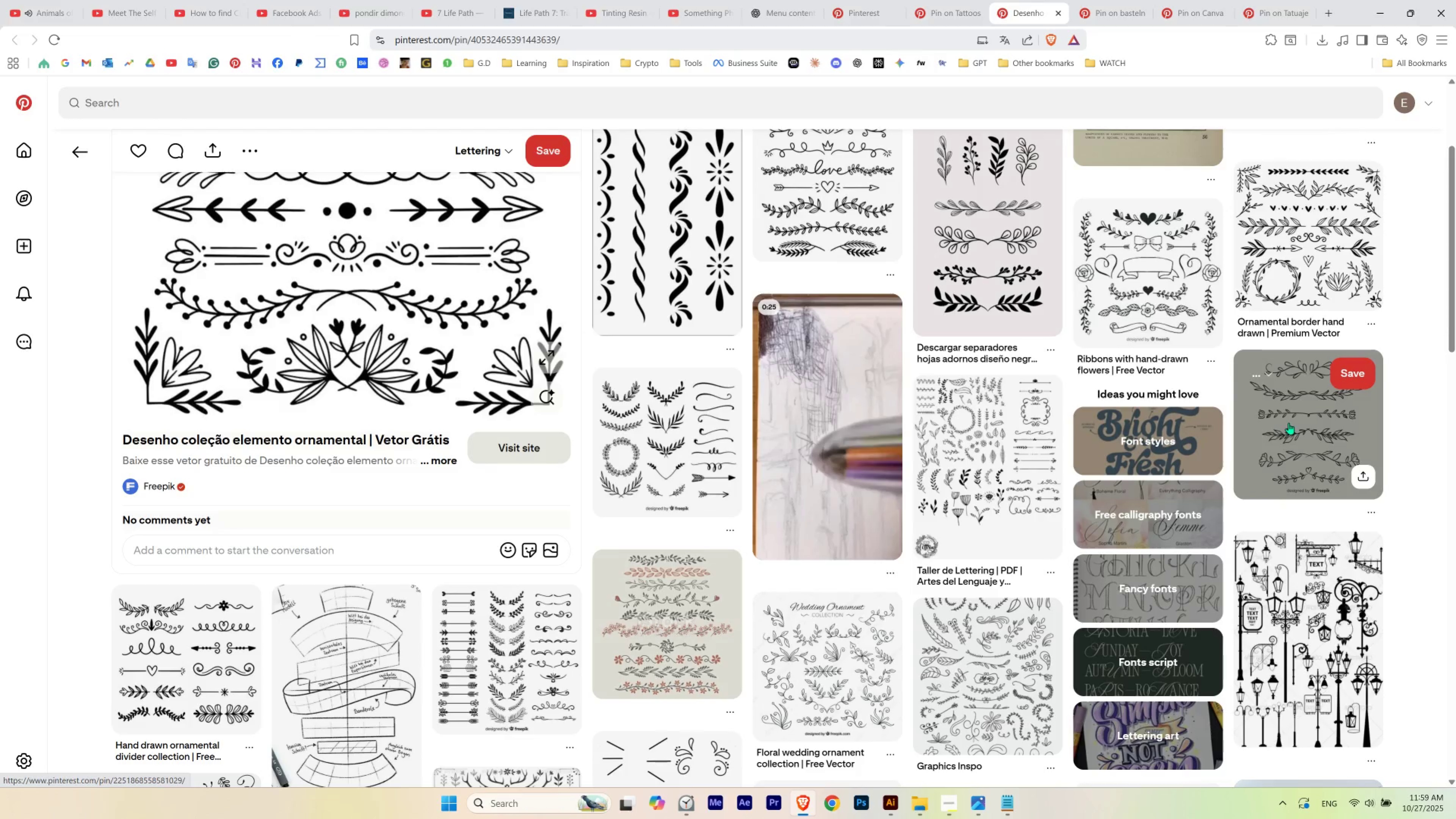 
right_click([1288, 423])
 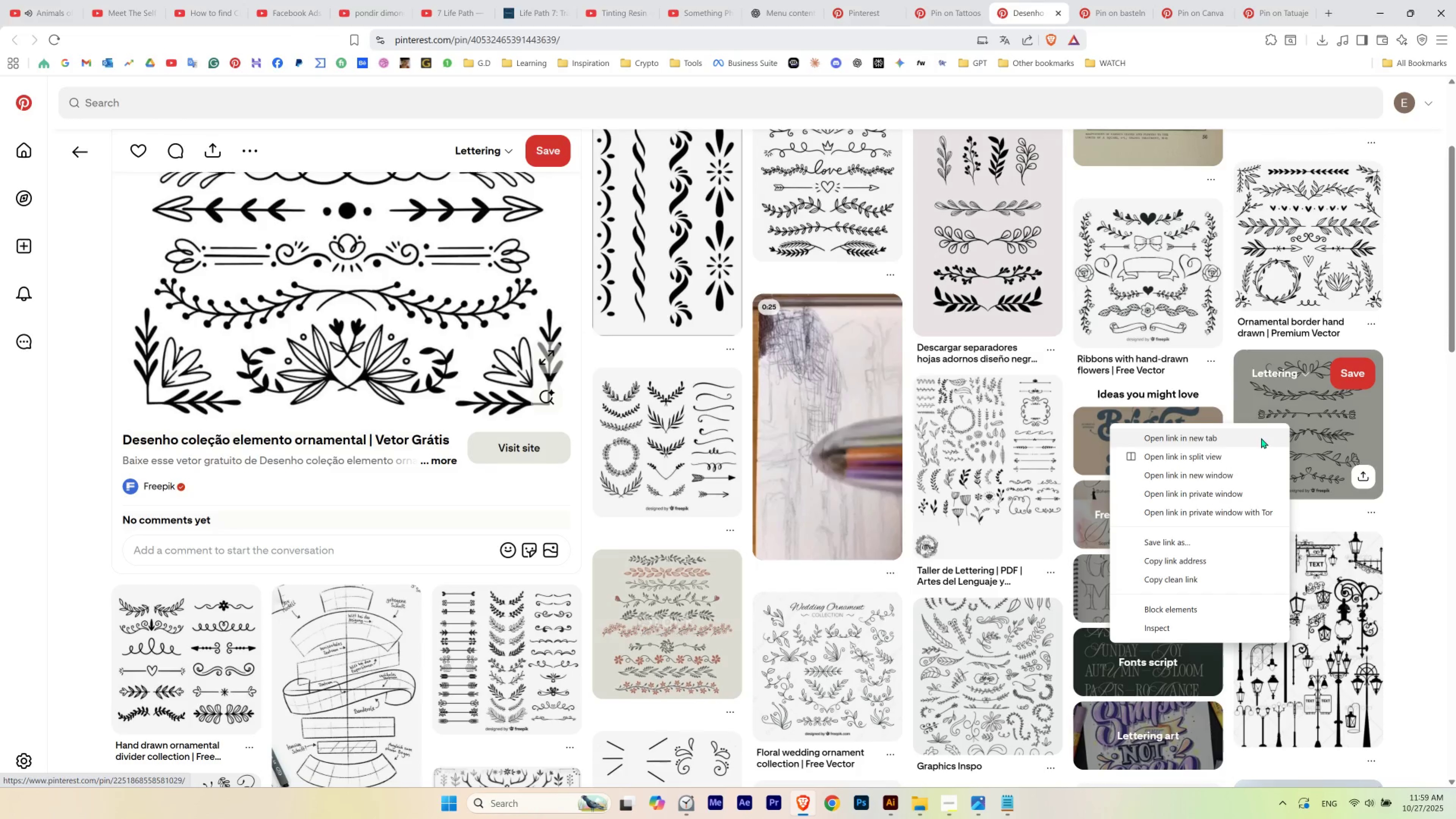 
left_click([1261, 438])
 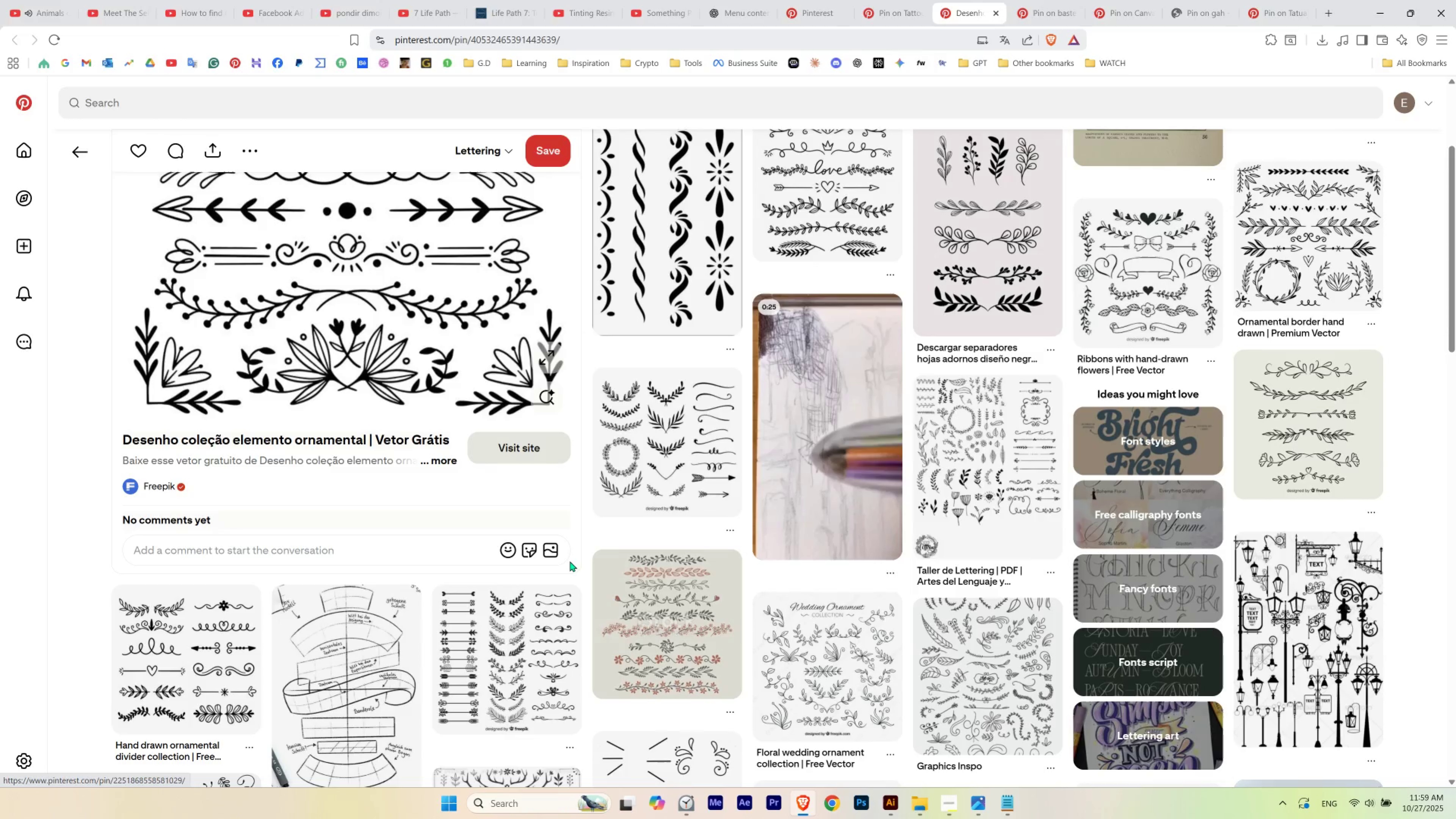 
scroll: coordinate [570, 561], scroll_direction: down, amount: 3.0
 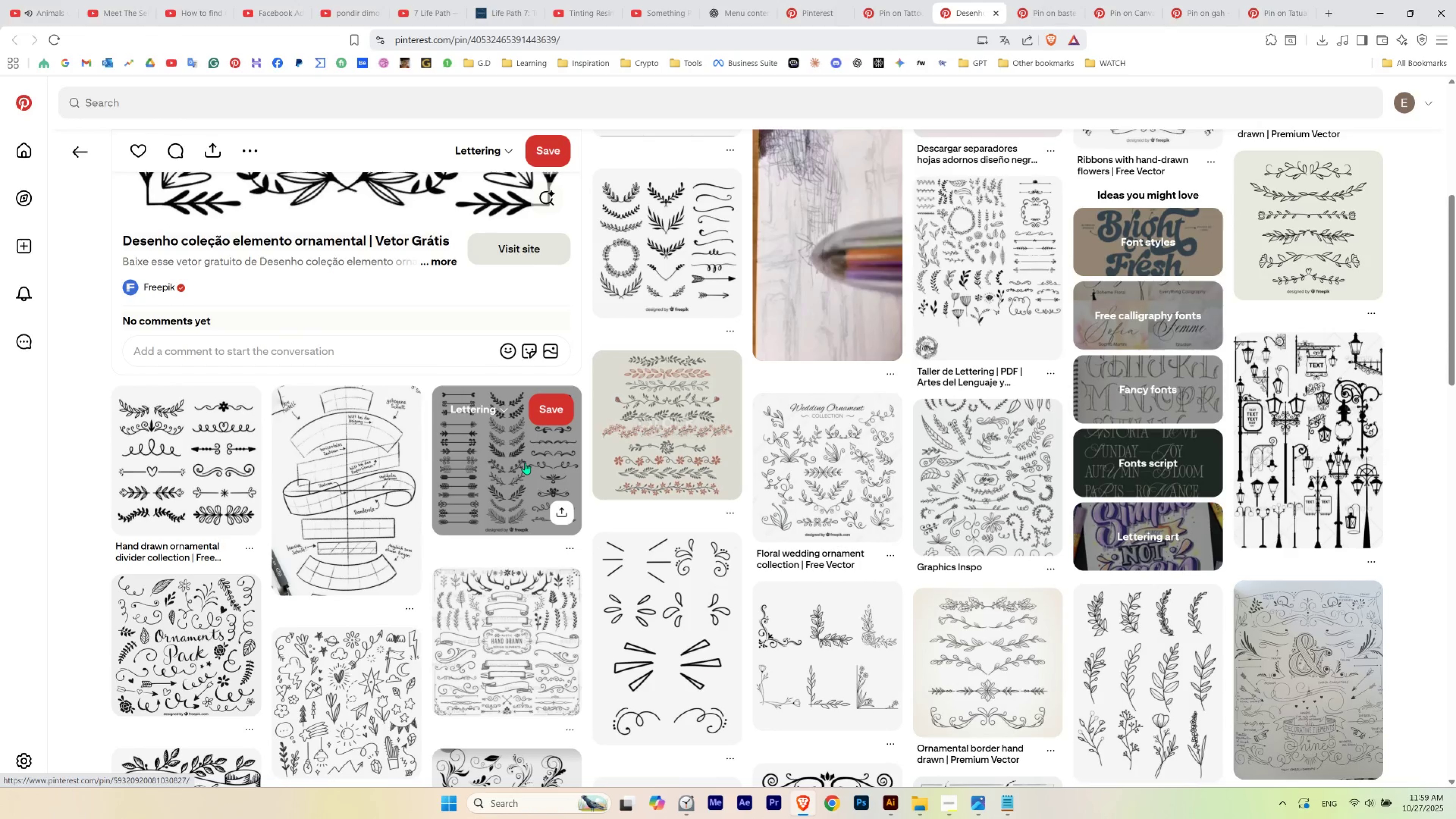 
right_click([525, 462])
 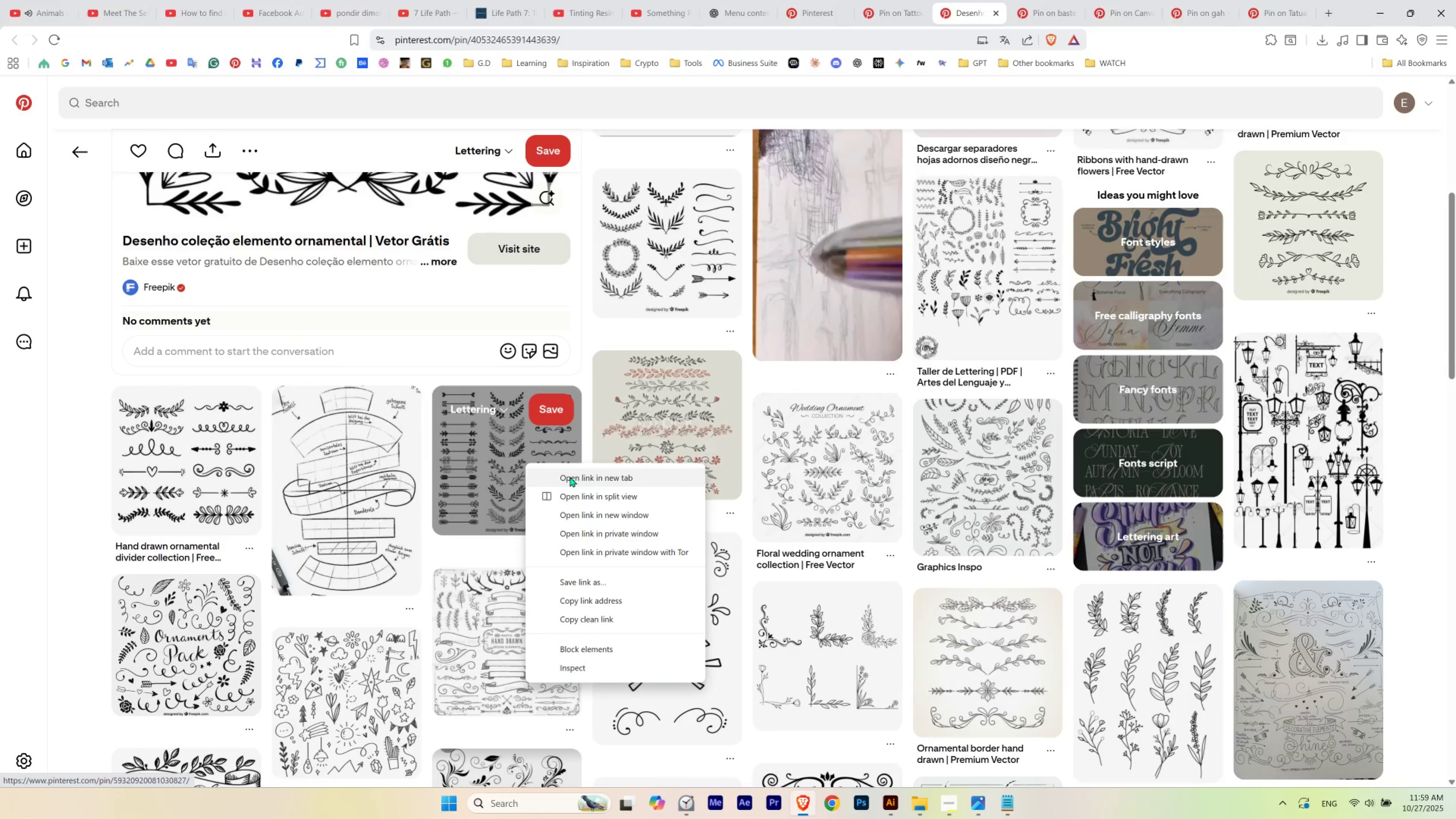 
left_click([570, 476])
 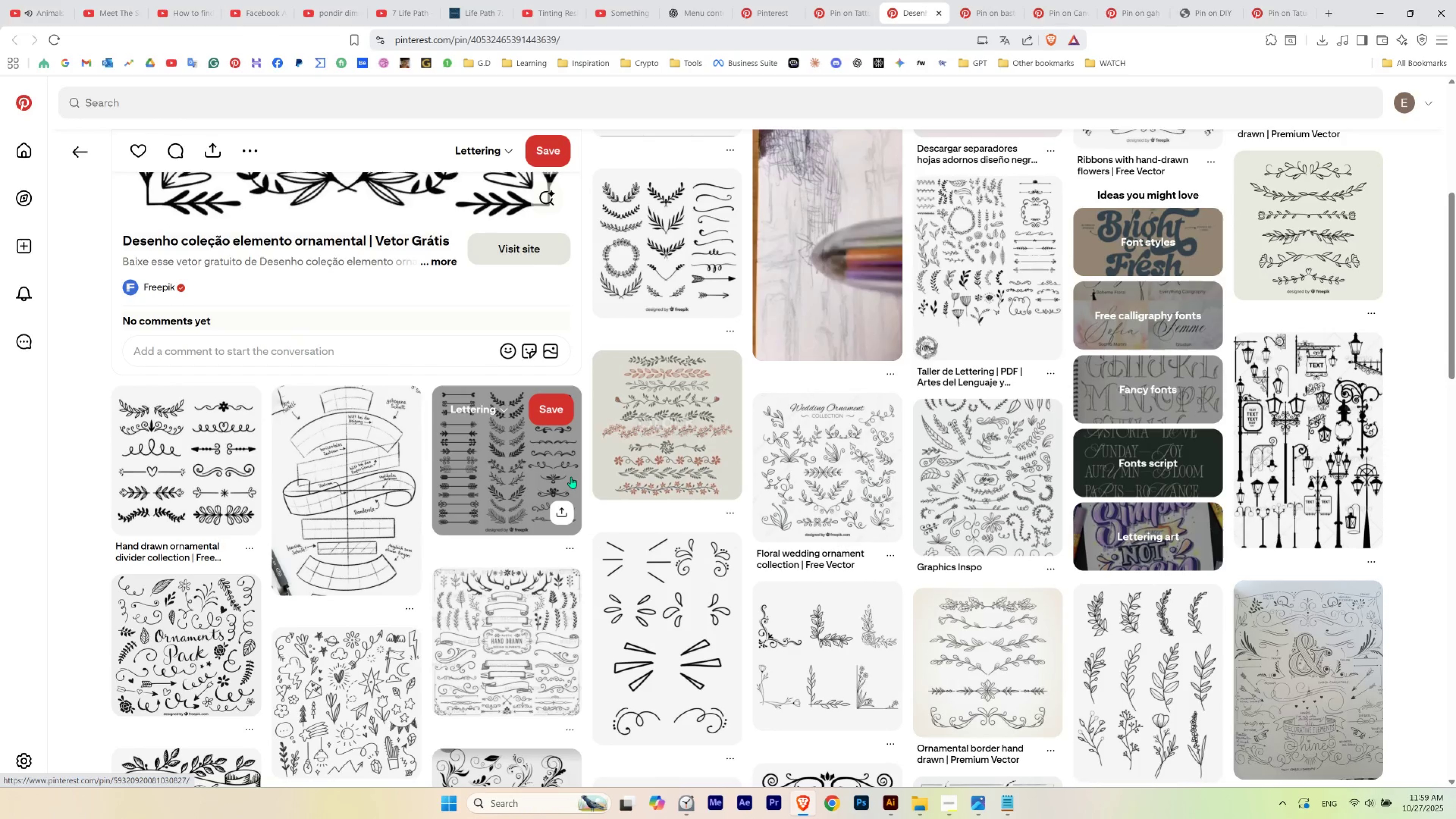 
scroll: coordinate [571, 476], scroll_direction: down, amount: 3.0
 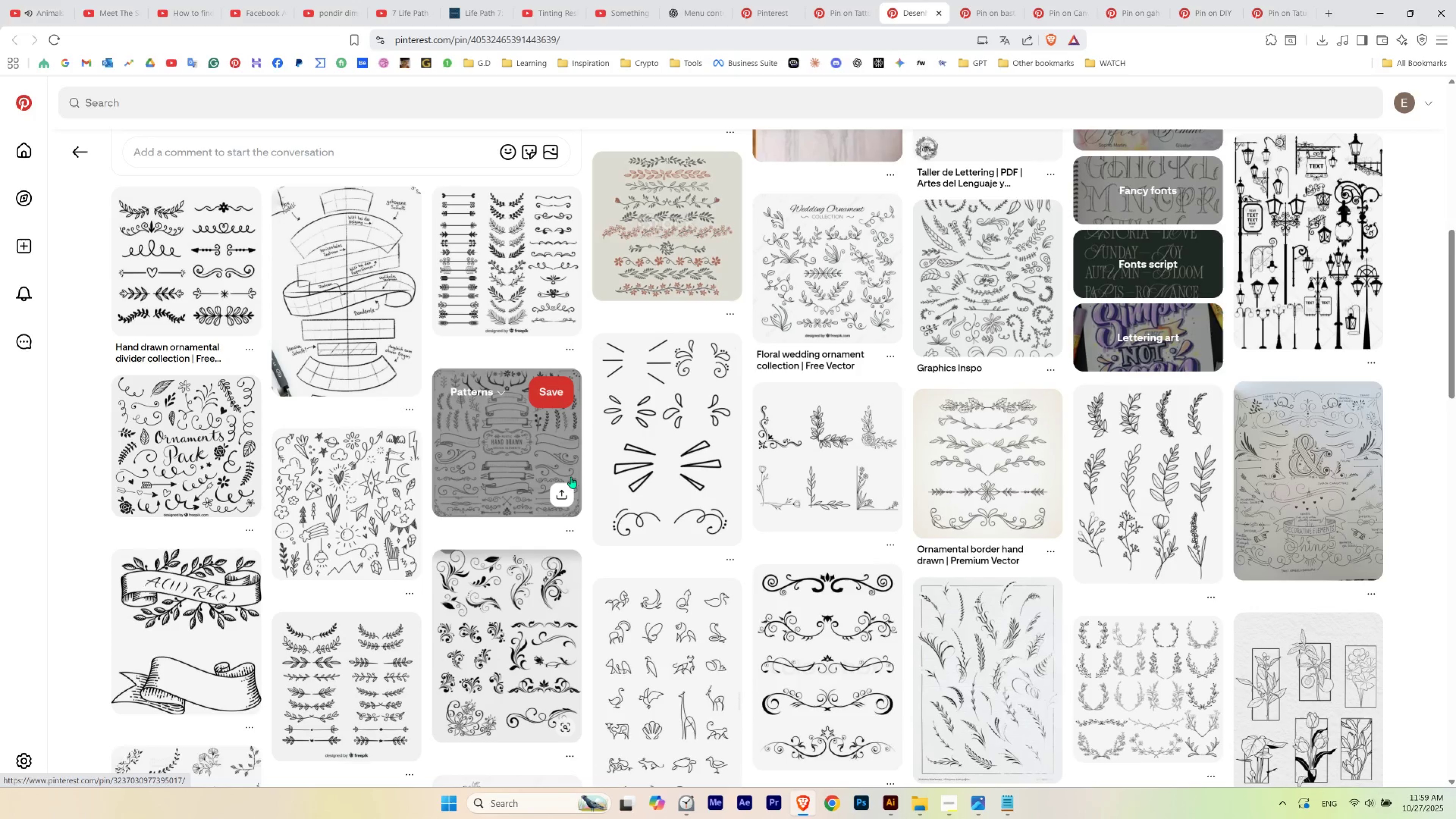 
wait(5.14)
 